 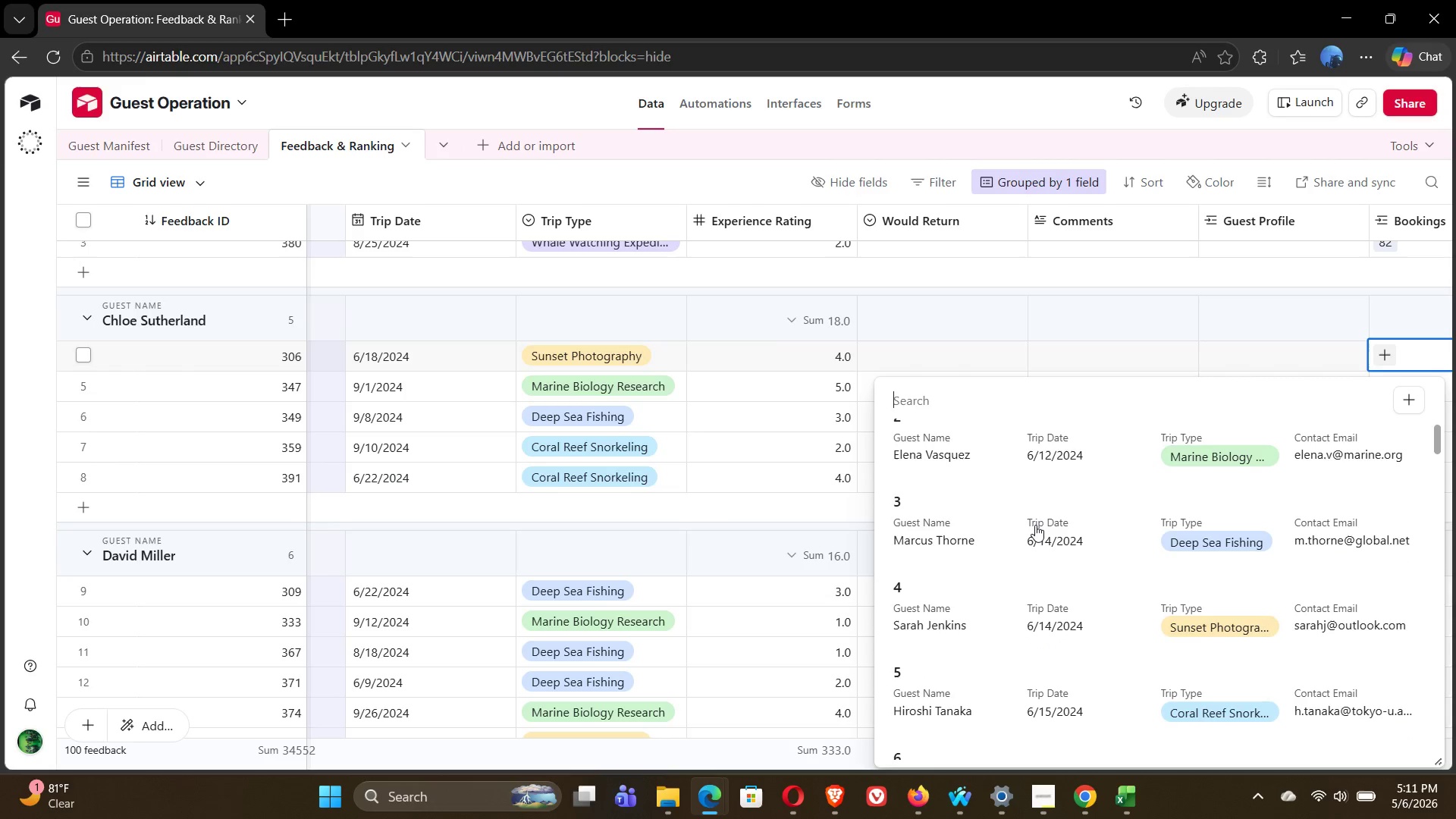 
left_click([980, 616])
 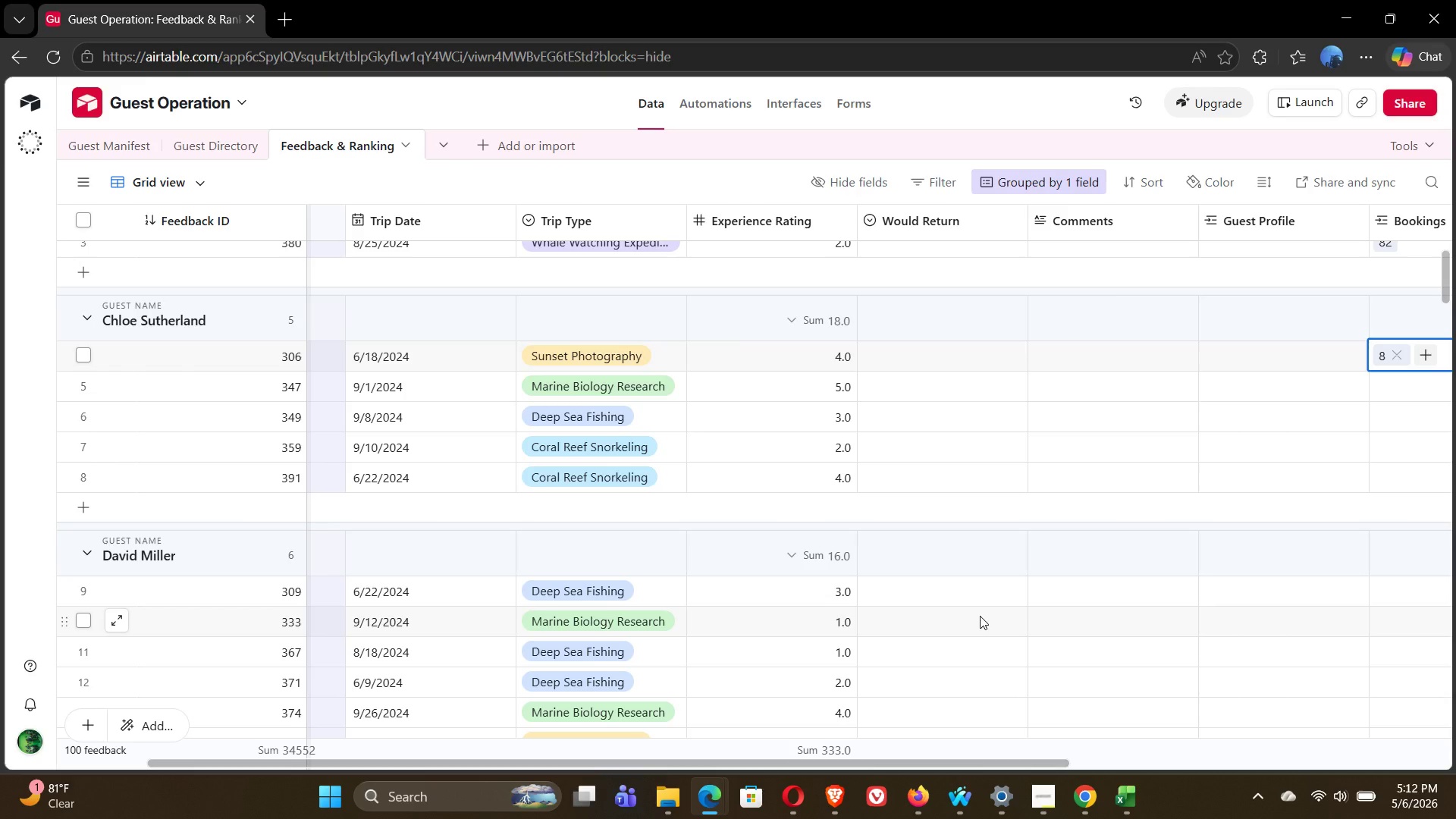 
wait(12.28)
 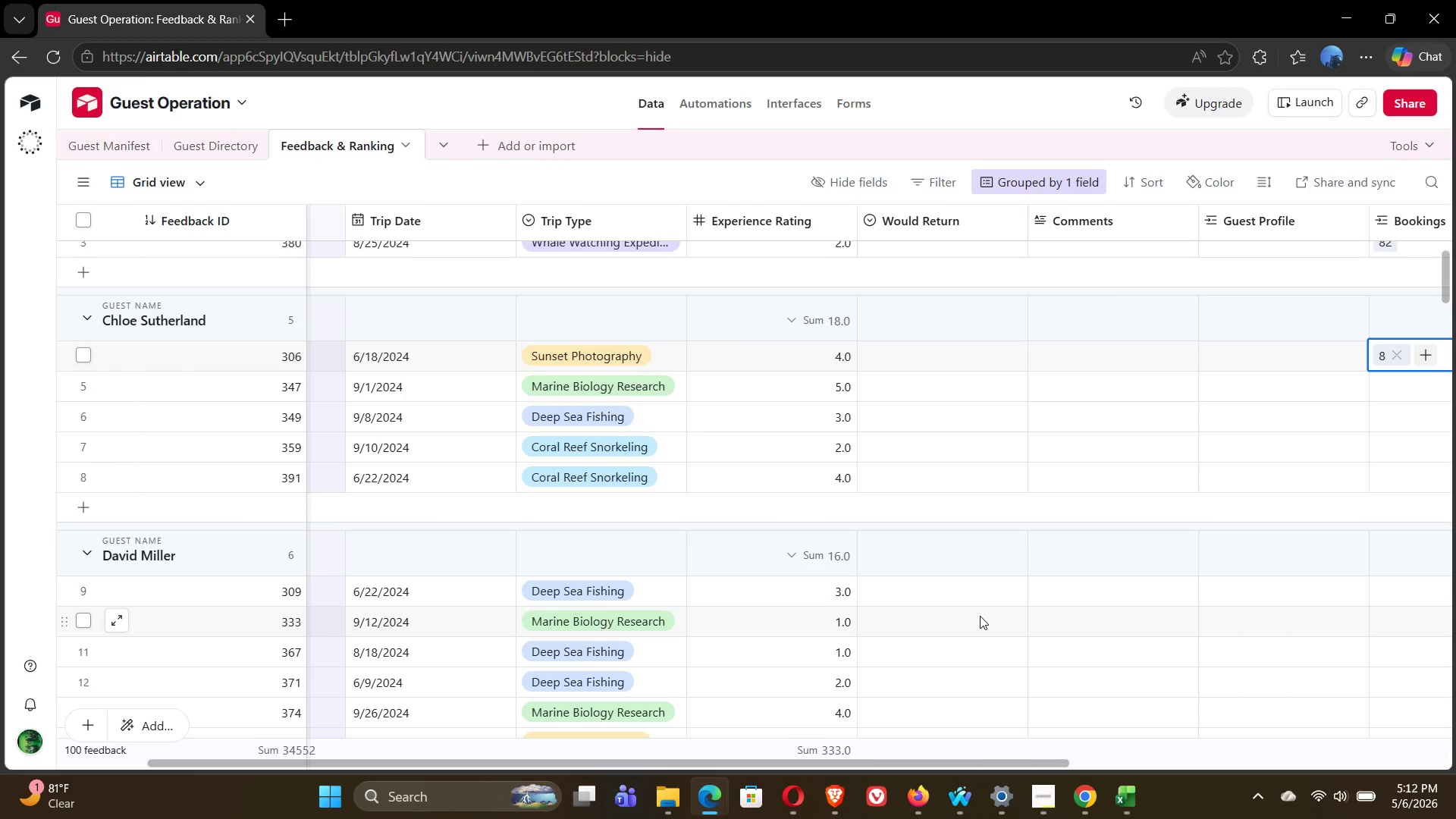 
left_click([1051, 176])
 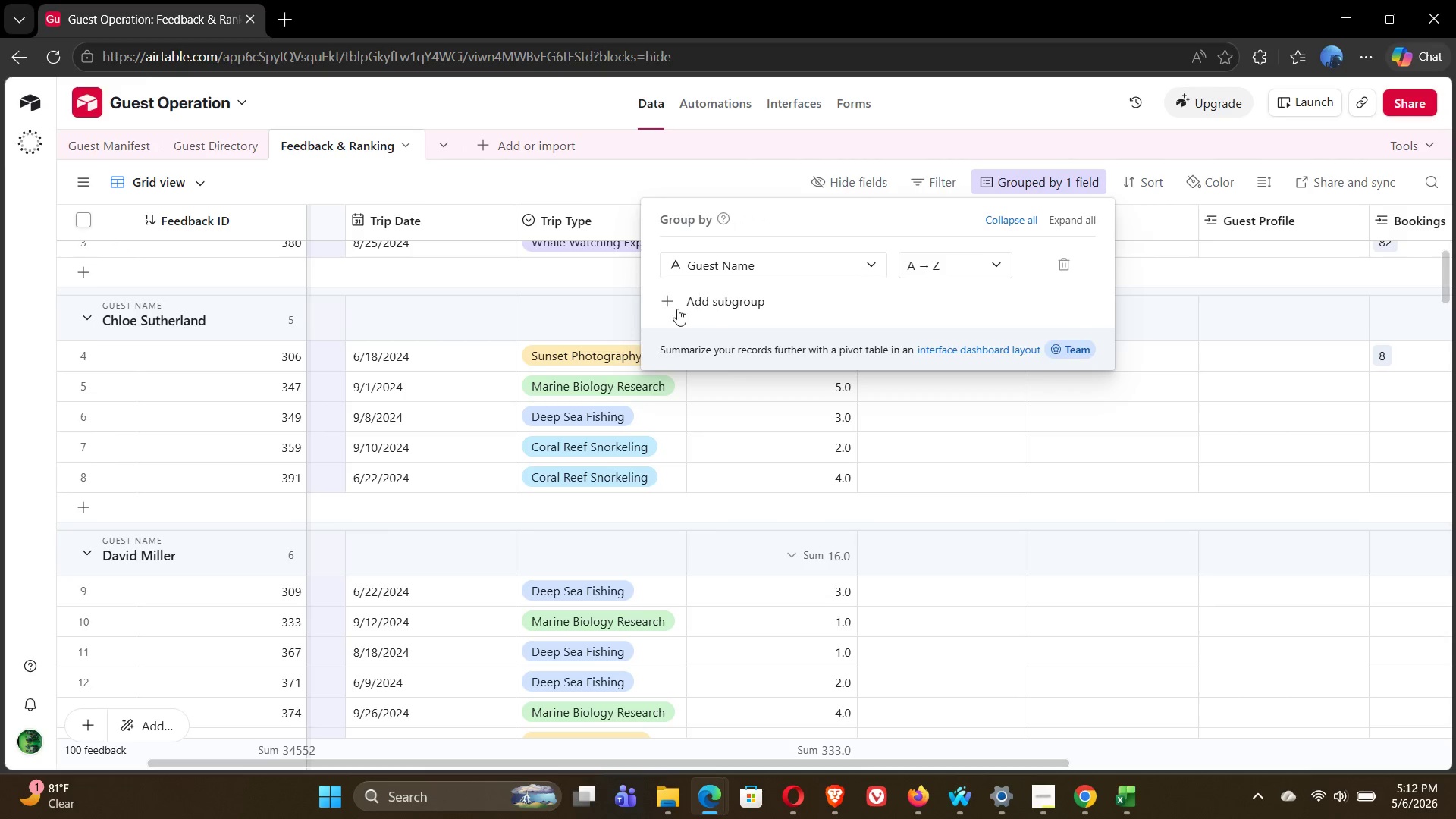 
left_click([670, 299])
 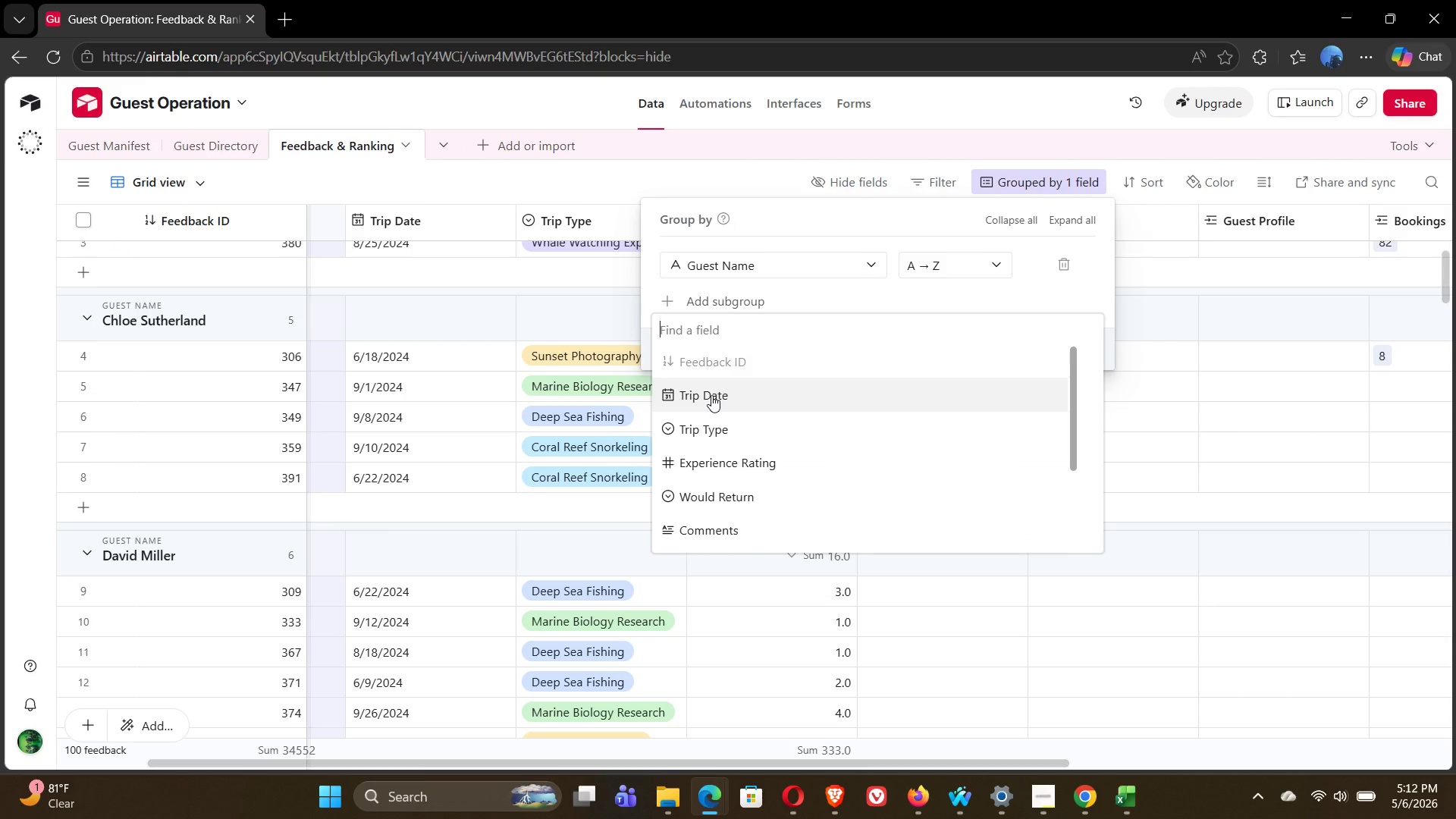 
left_click([711, 395])
 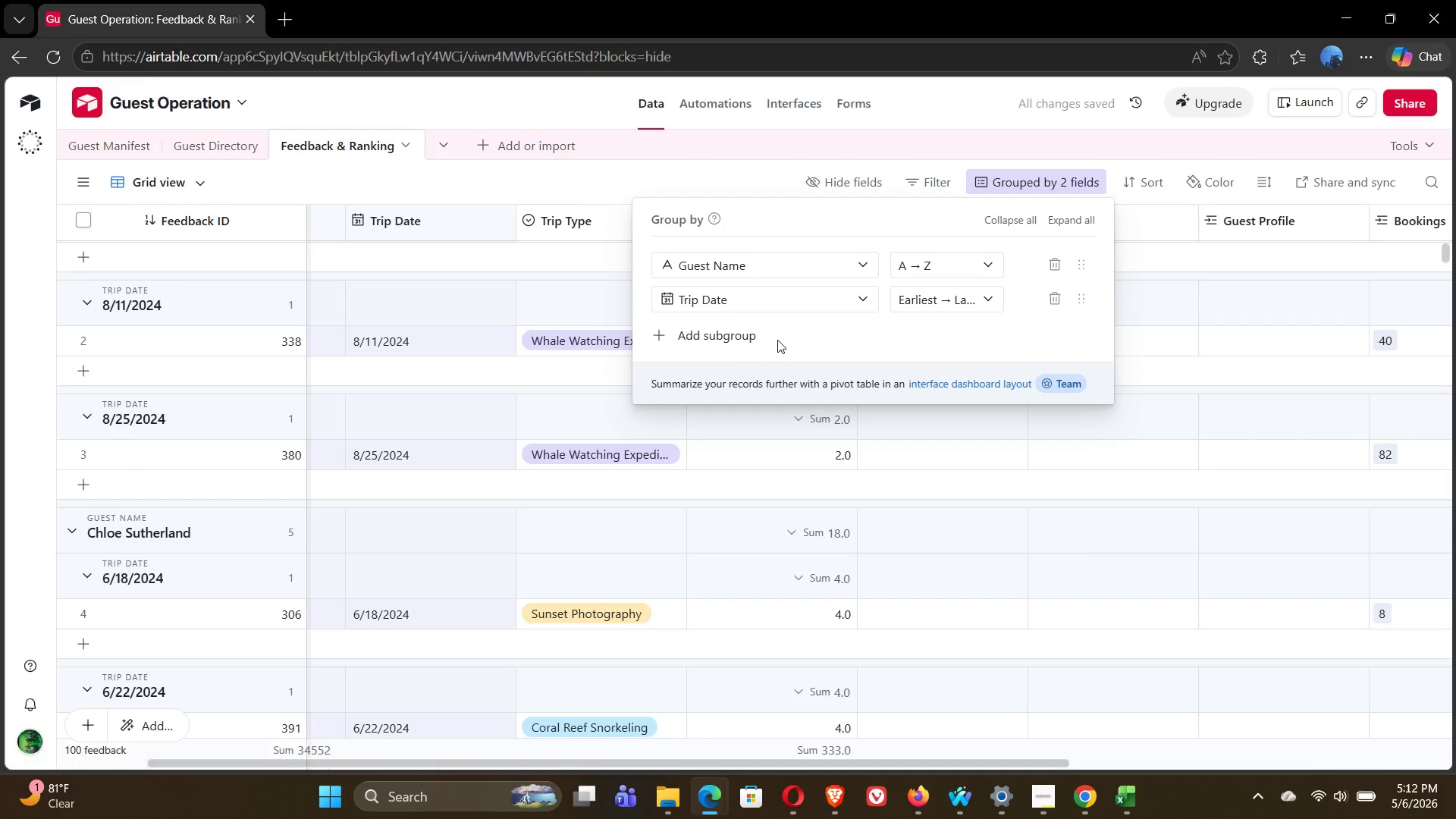 
wait(7.97)
 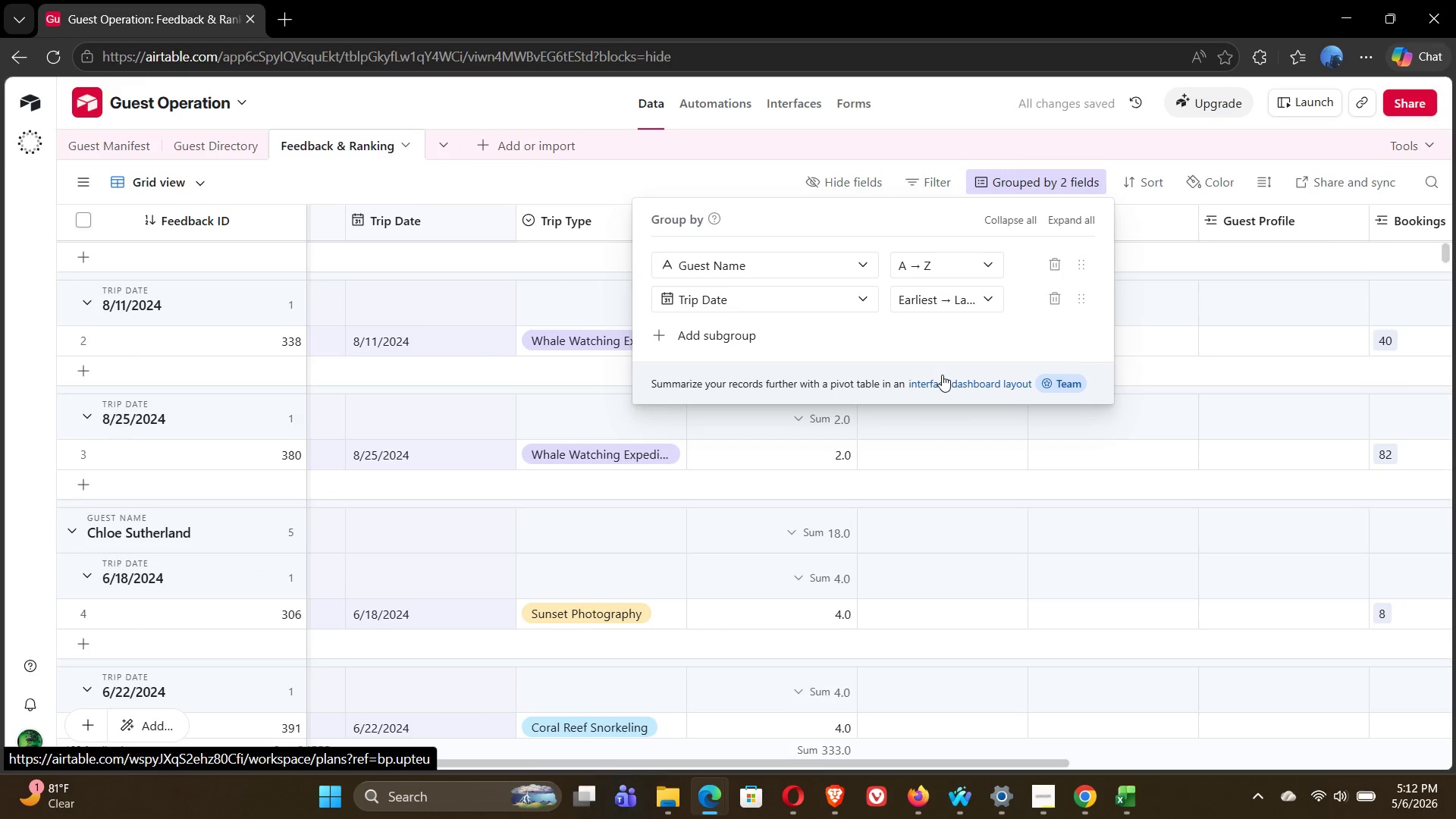 
left_click([1054, 304])
 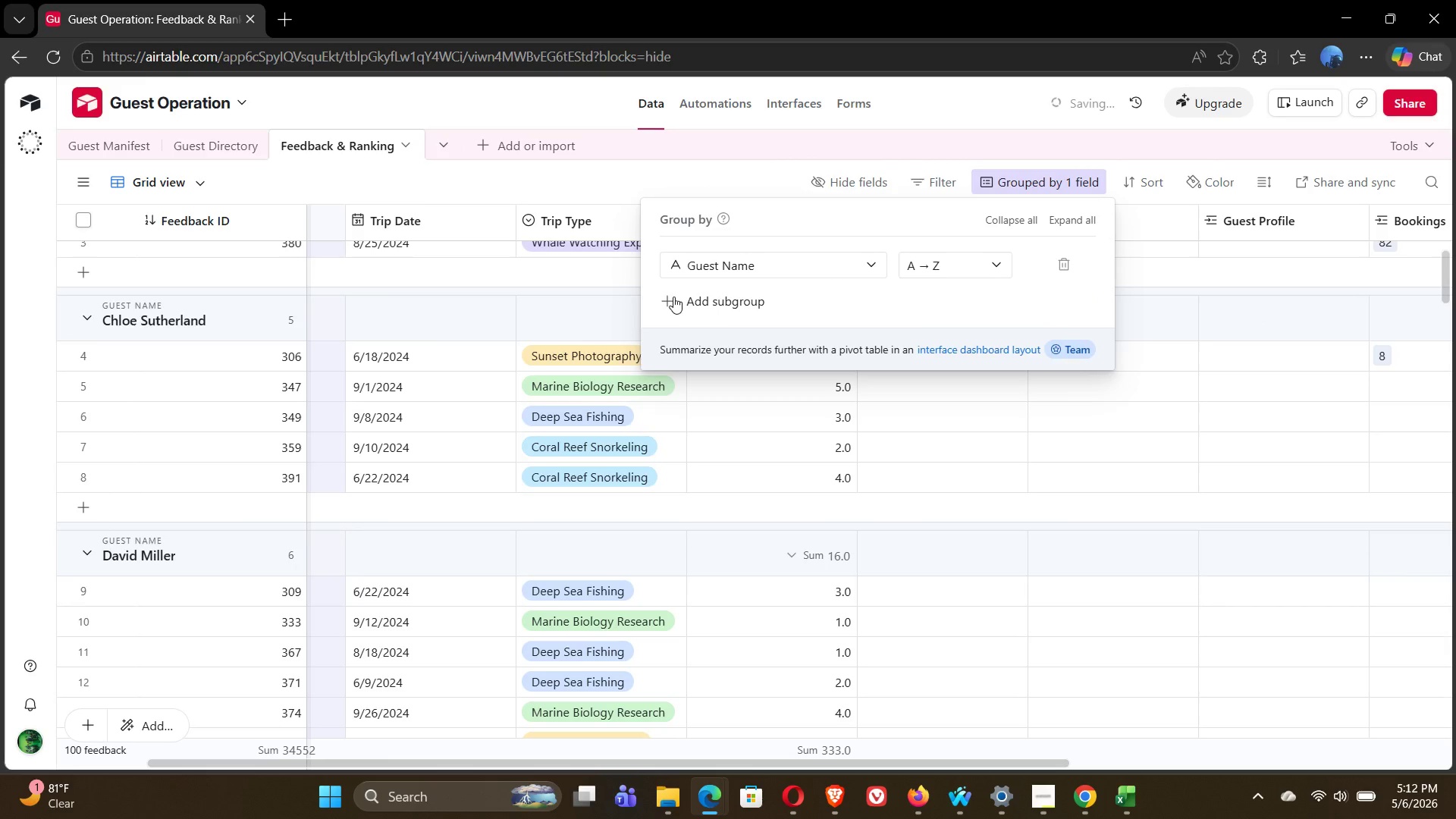 
left_click([679, 303])
 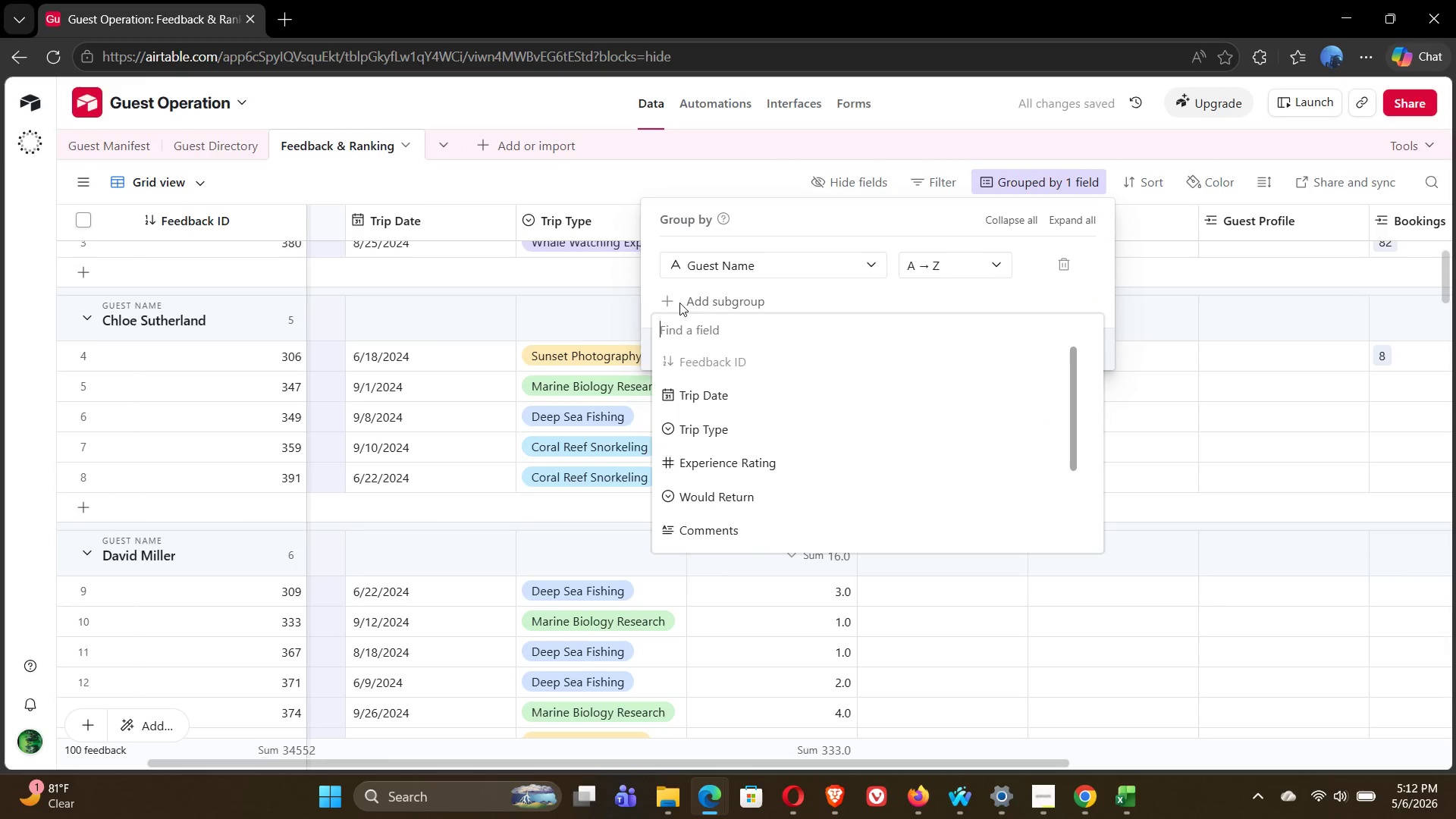 
mouse_move([801, 406])
 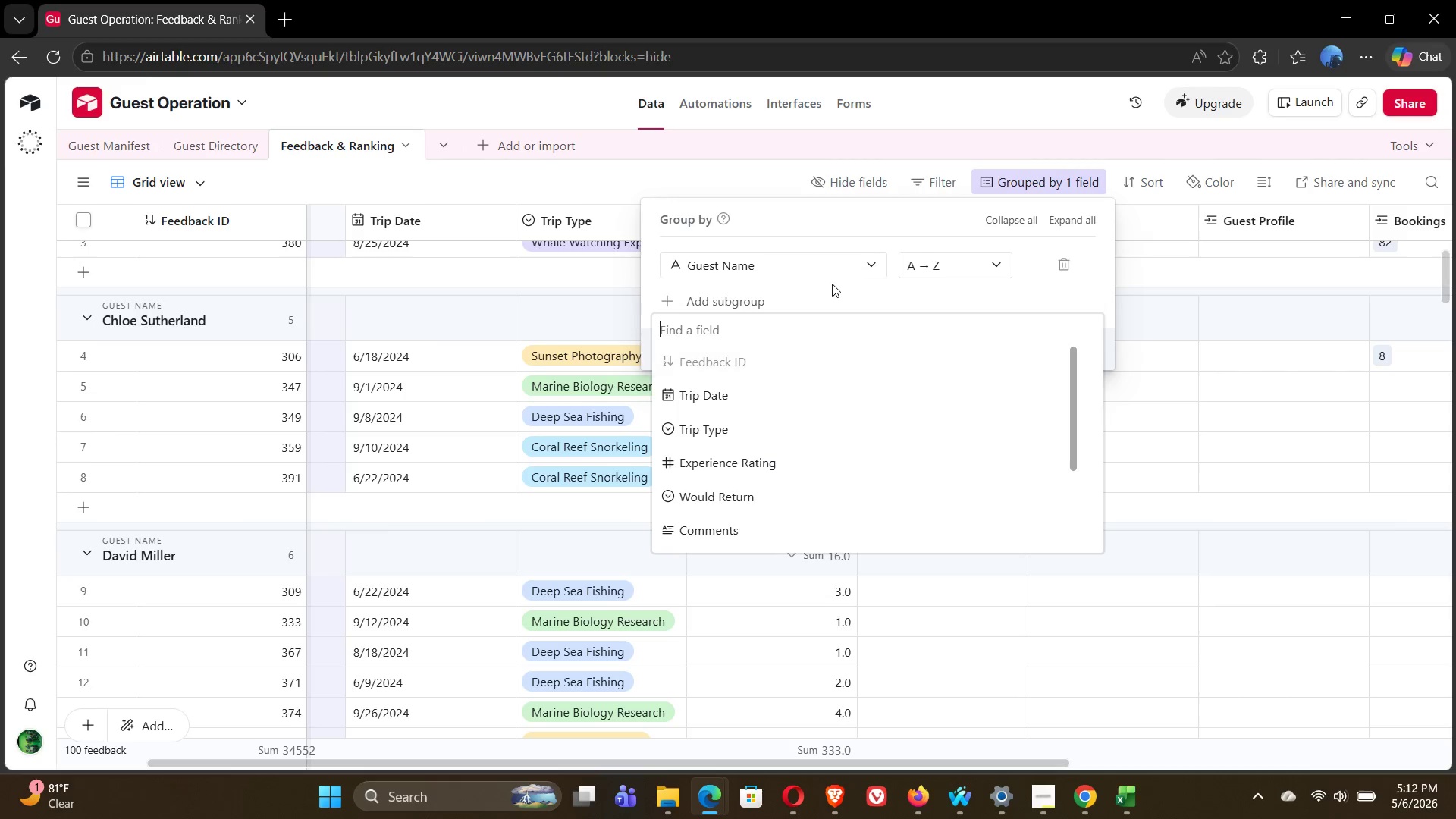 
left_click([832, 284])
 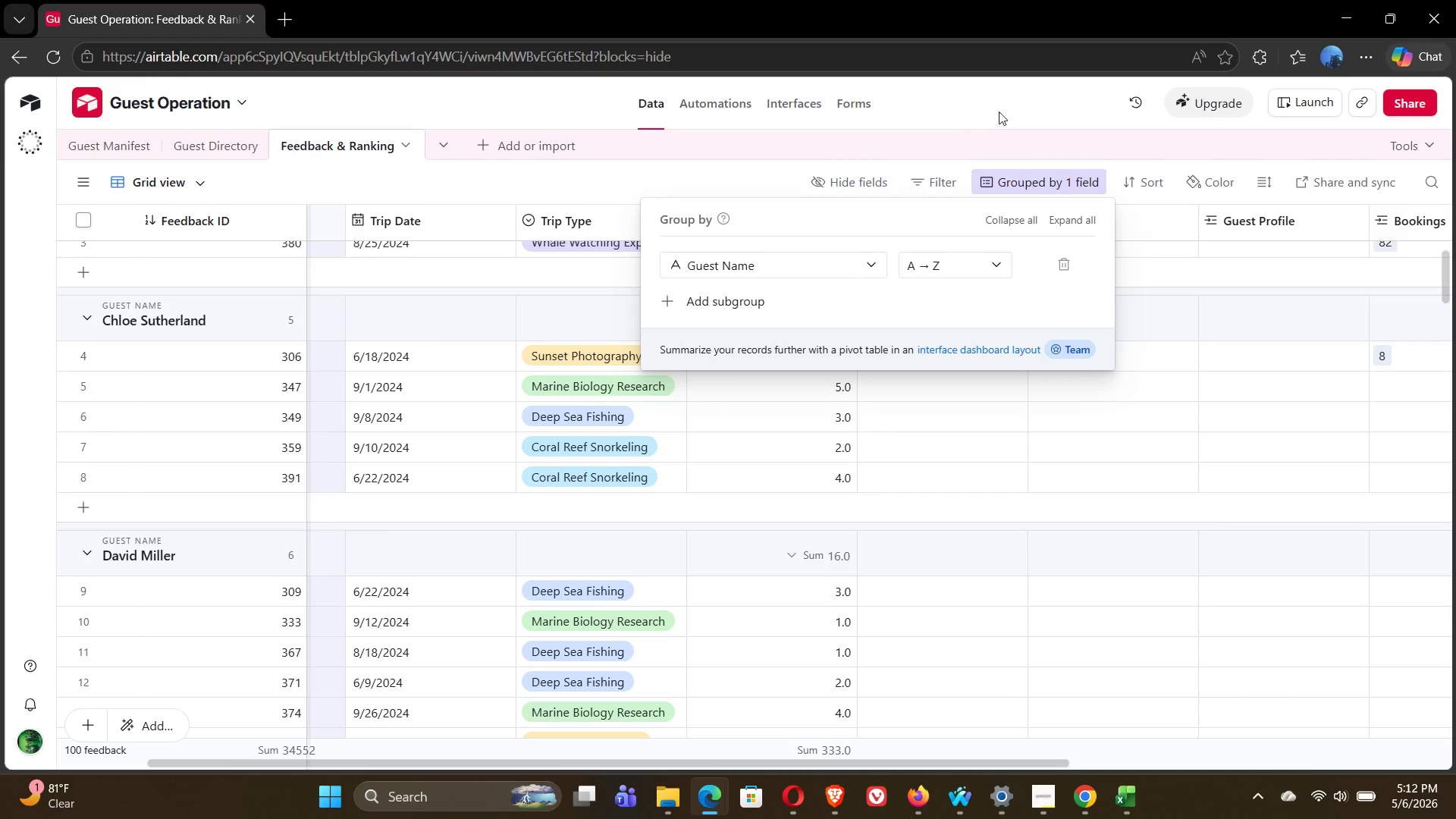 
left_click([999, 110])
 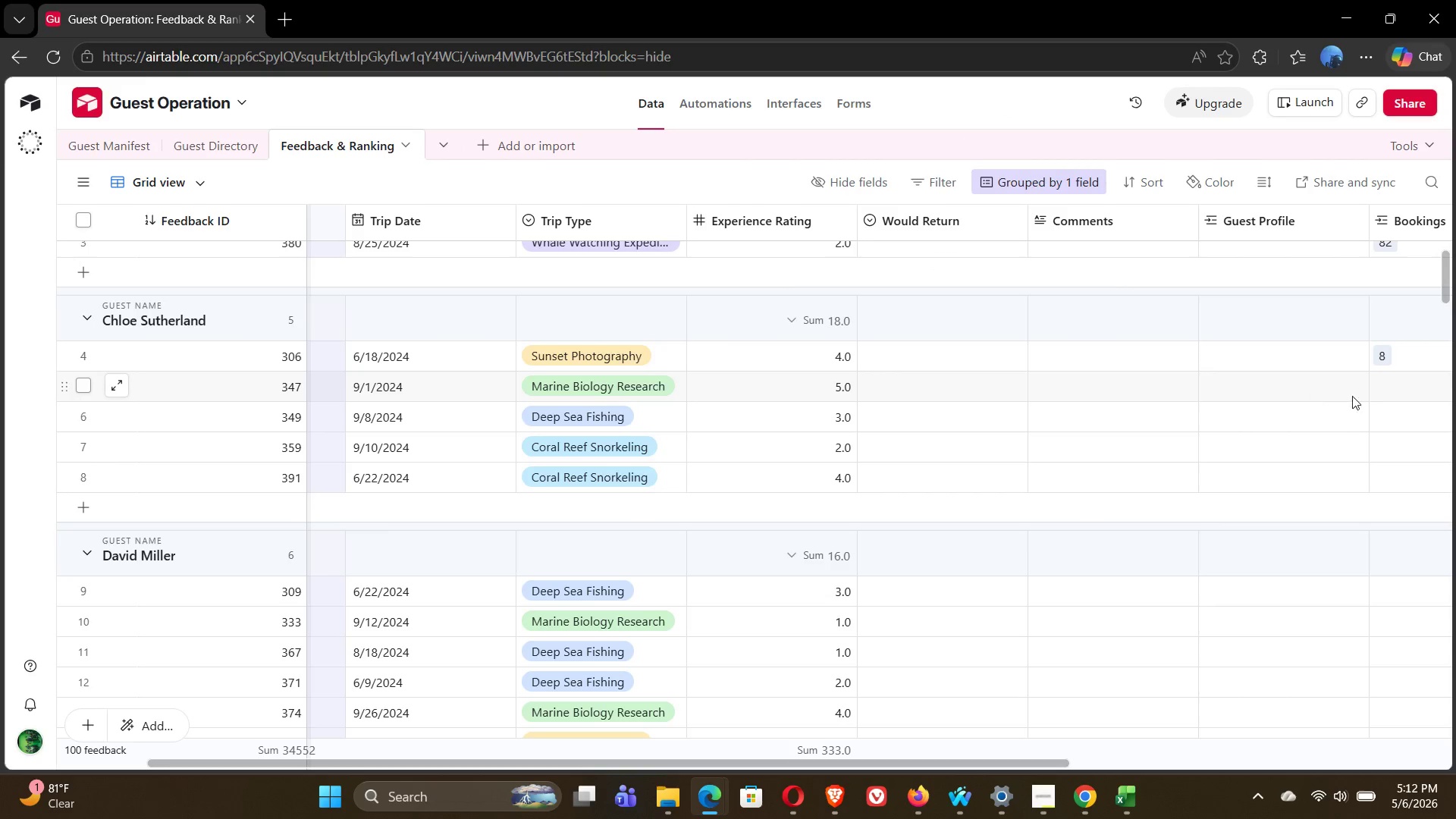 
left_click([1394, 397])
 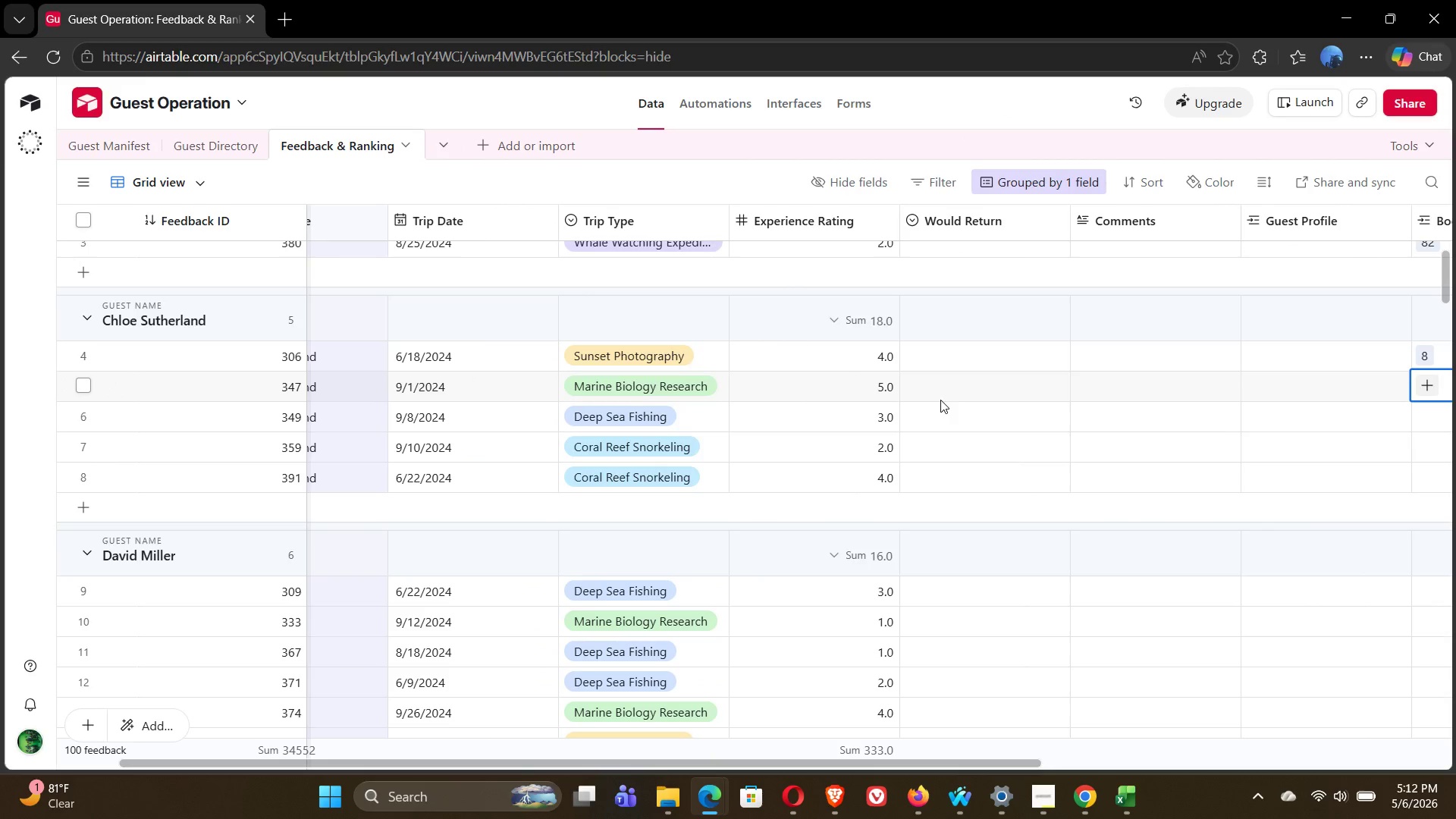 
wait(5.33)
 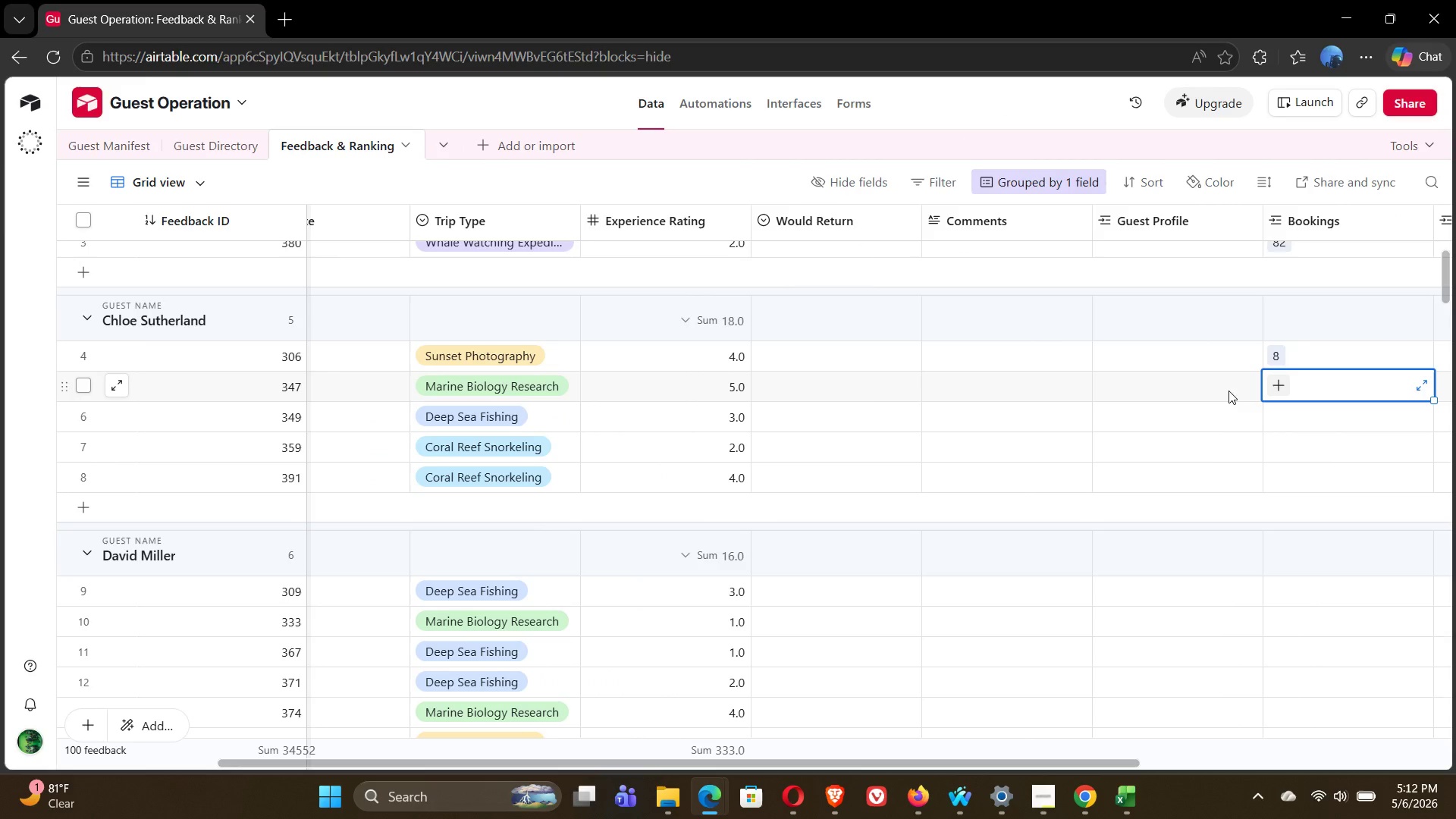 
left_click([1423, 385])
 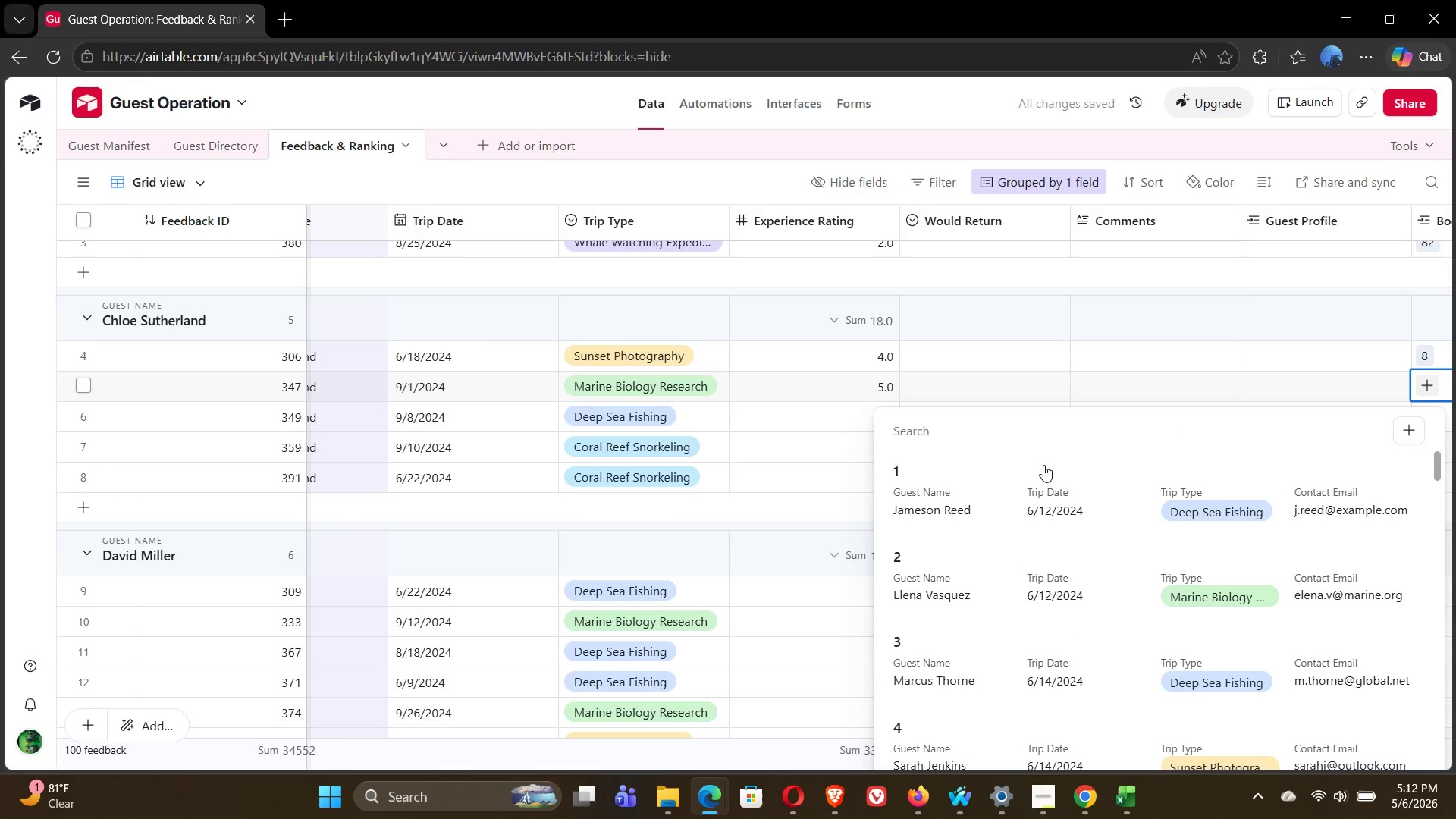 
wait(7.12)
 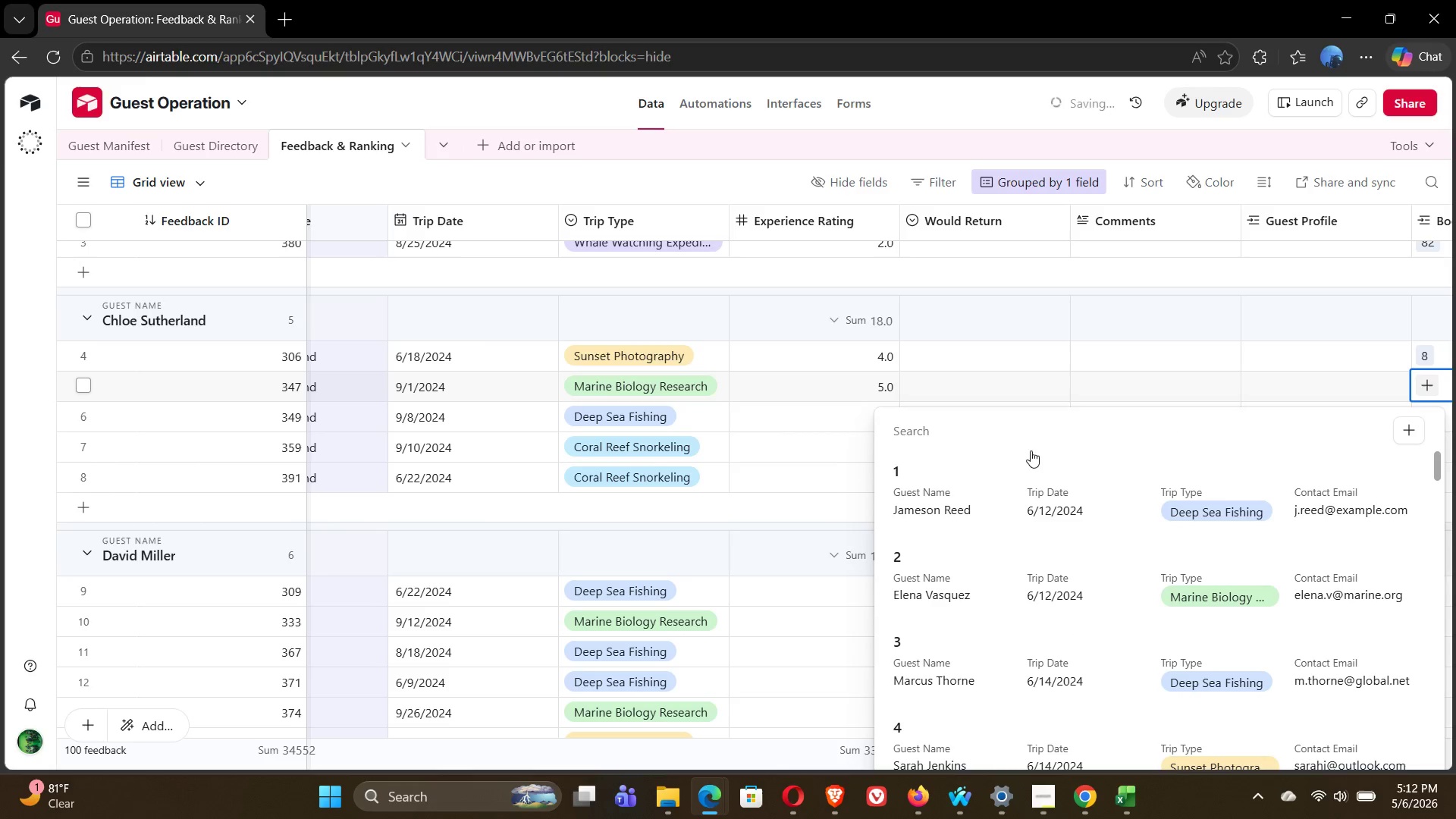 
type(chl)
 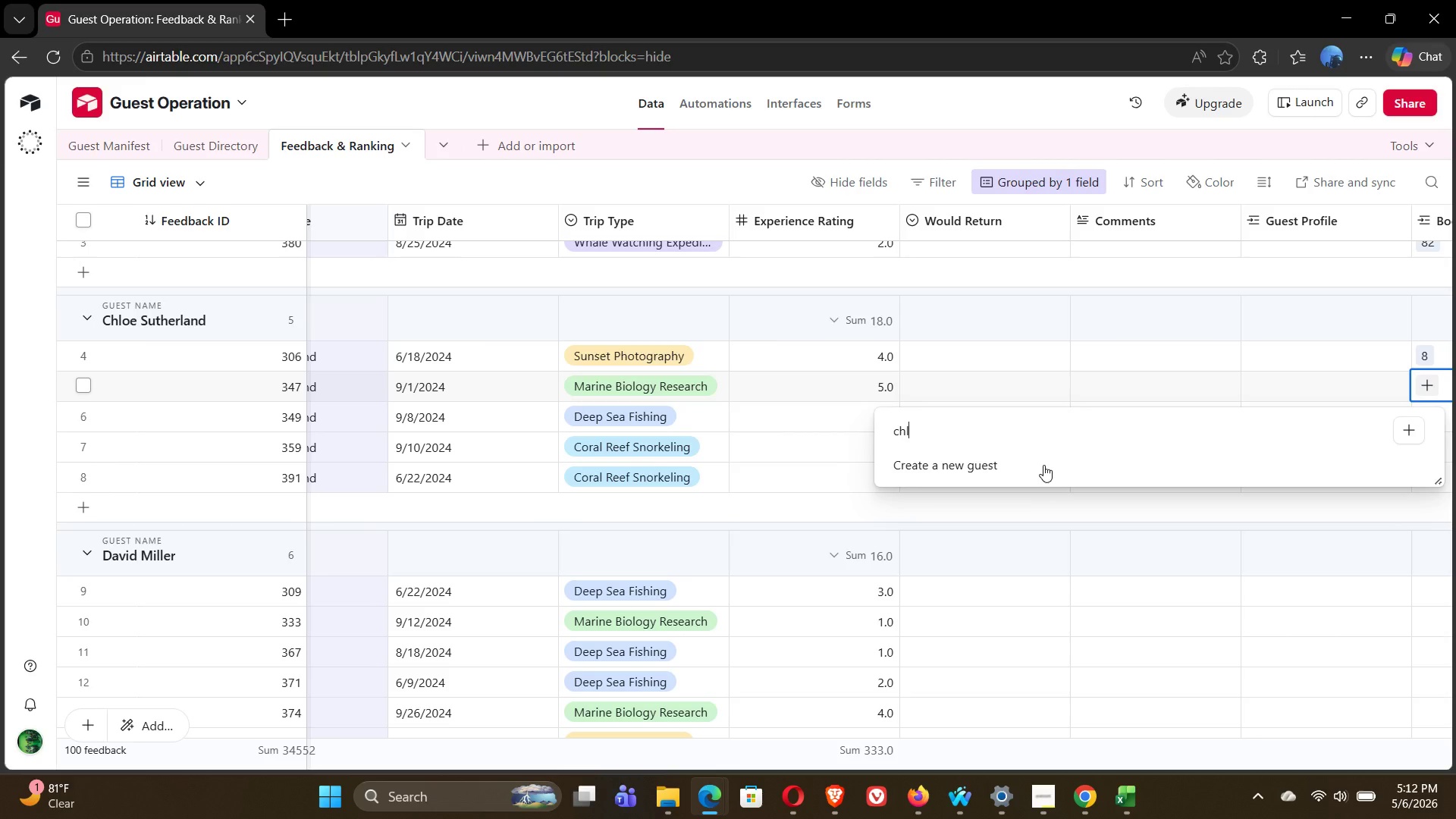 
key(Backspace)
 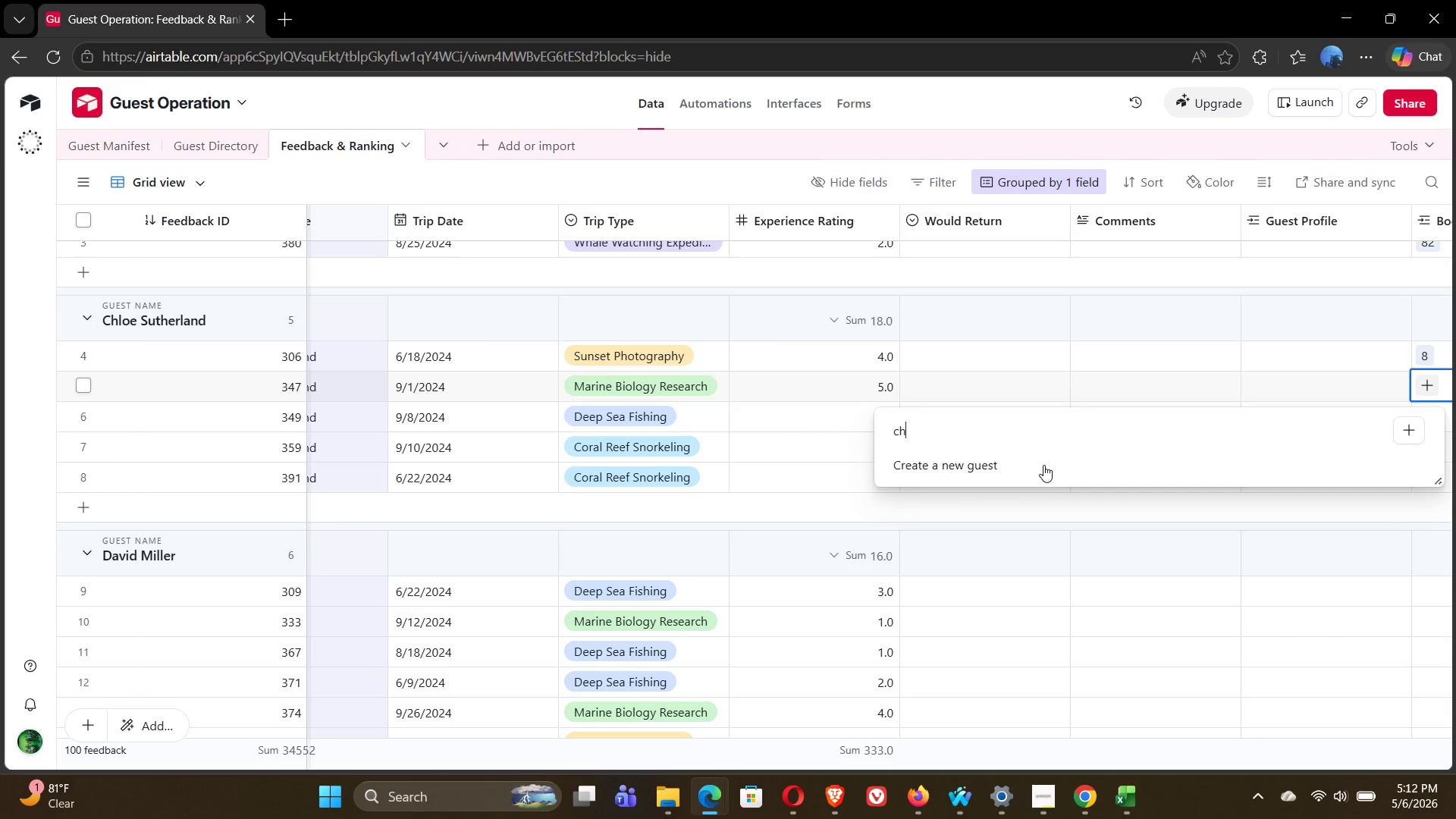 
key(Backspace)
 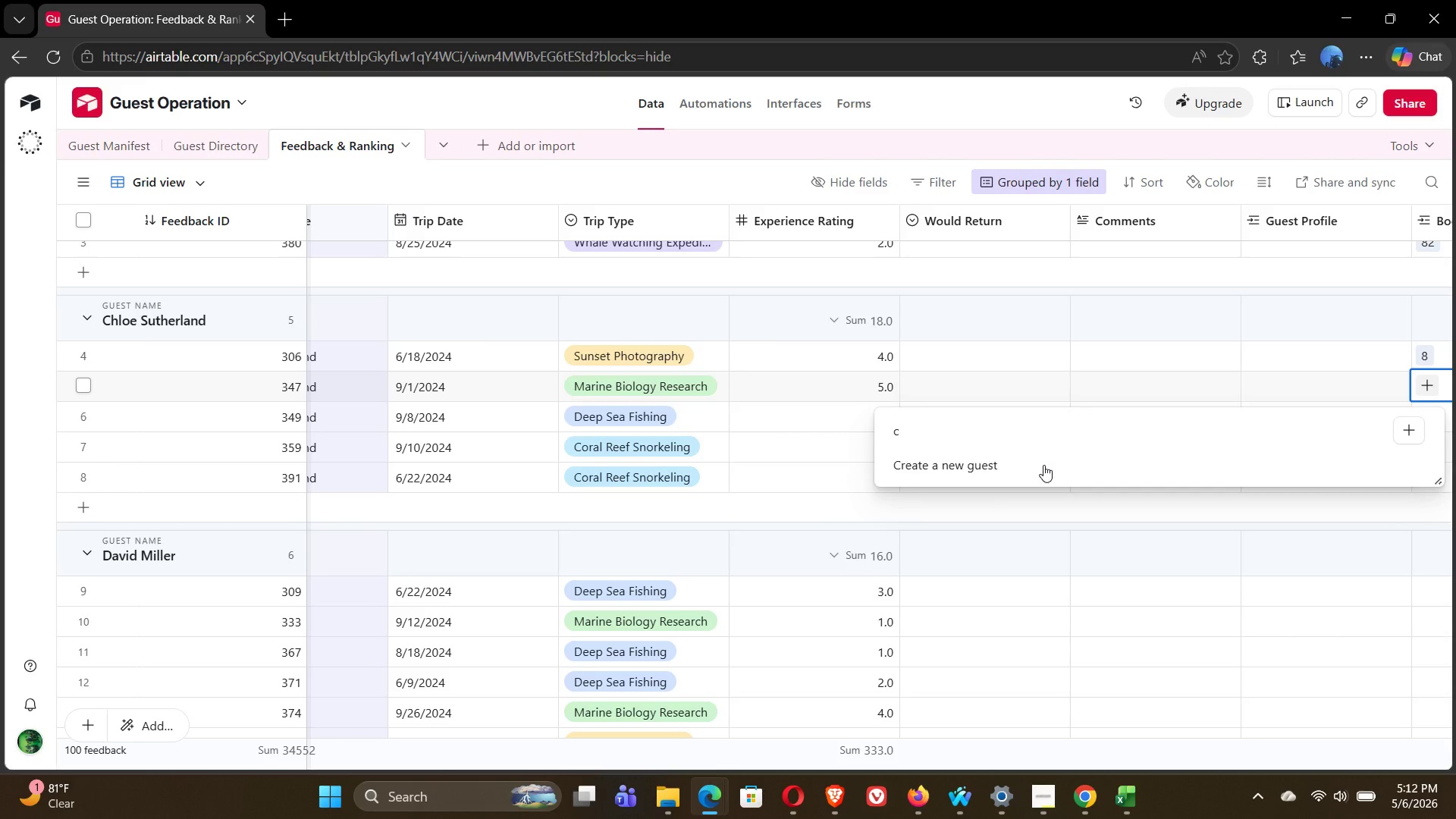 
key(Backspace)
 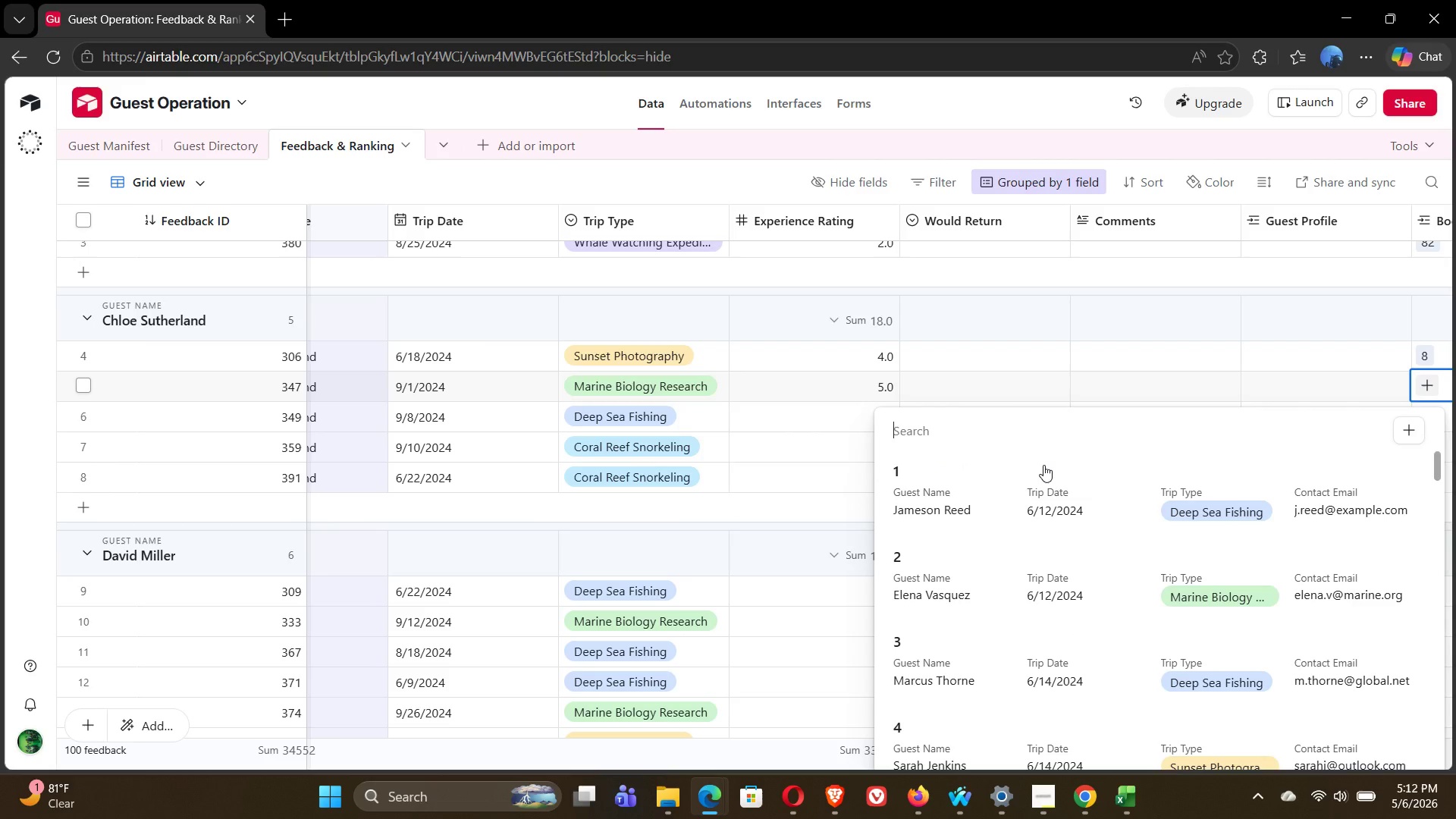 
key(J)
 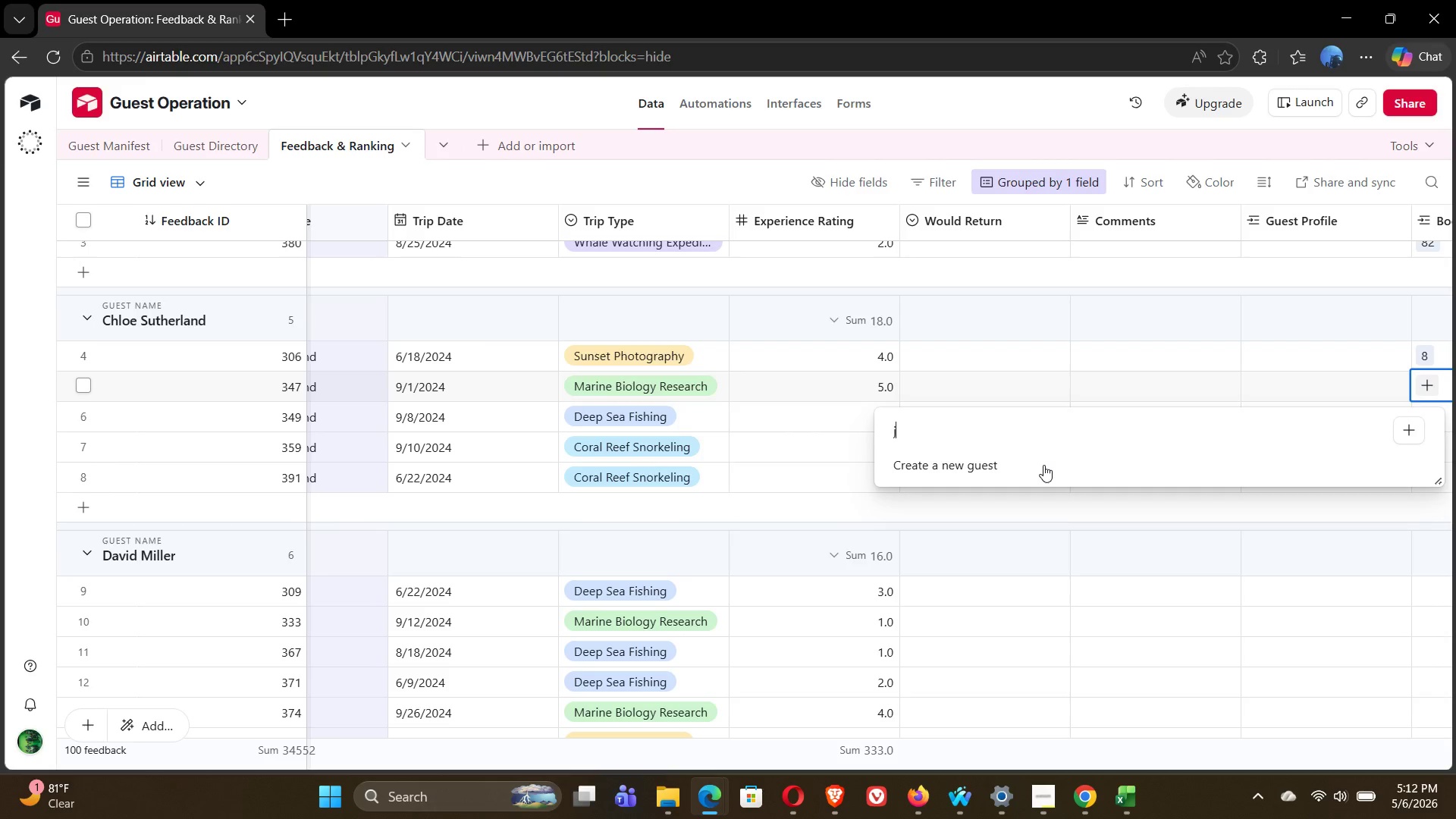 
key(Backspace)
 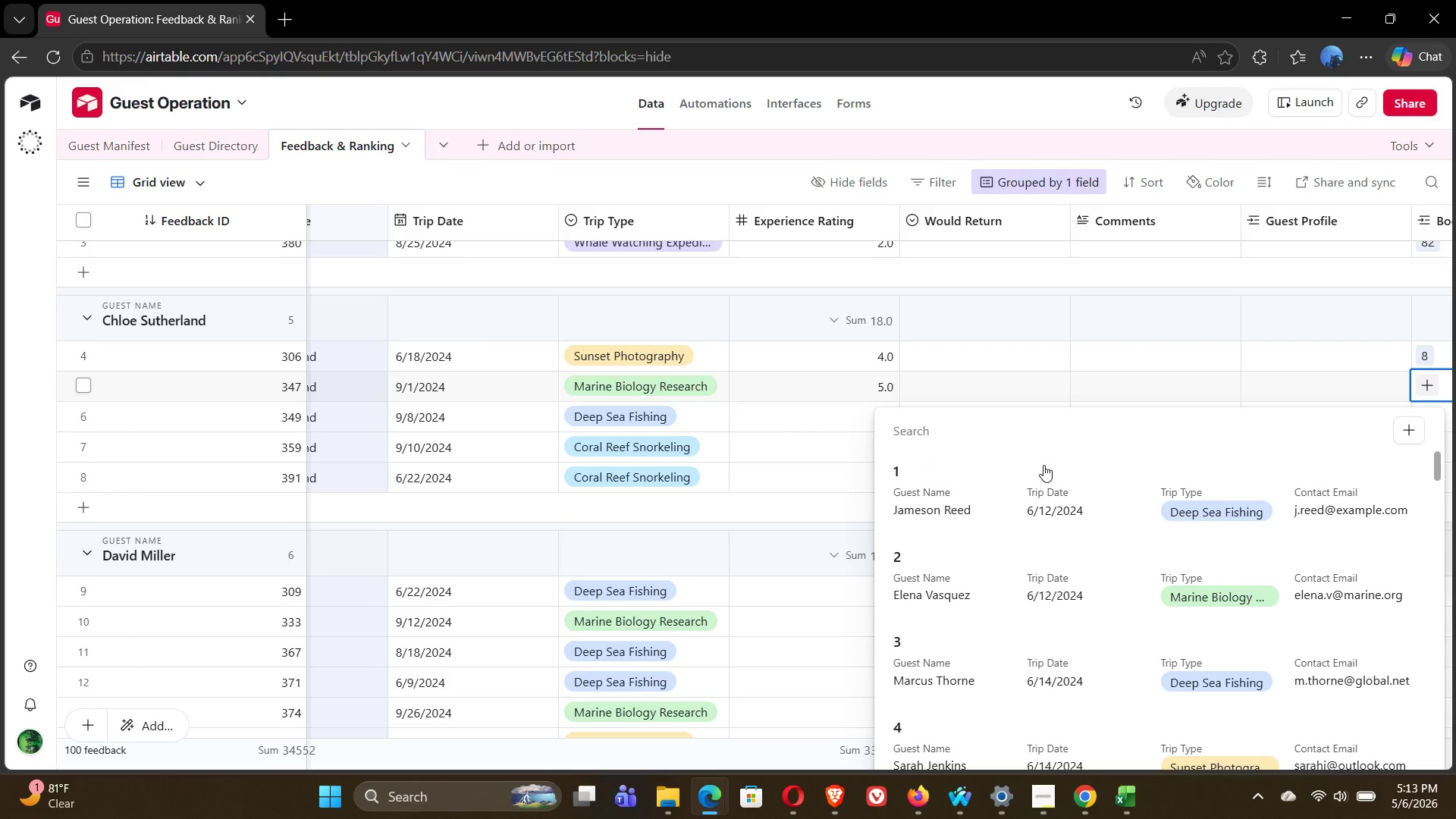 
key(2)
 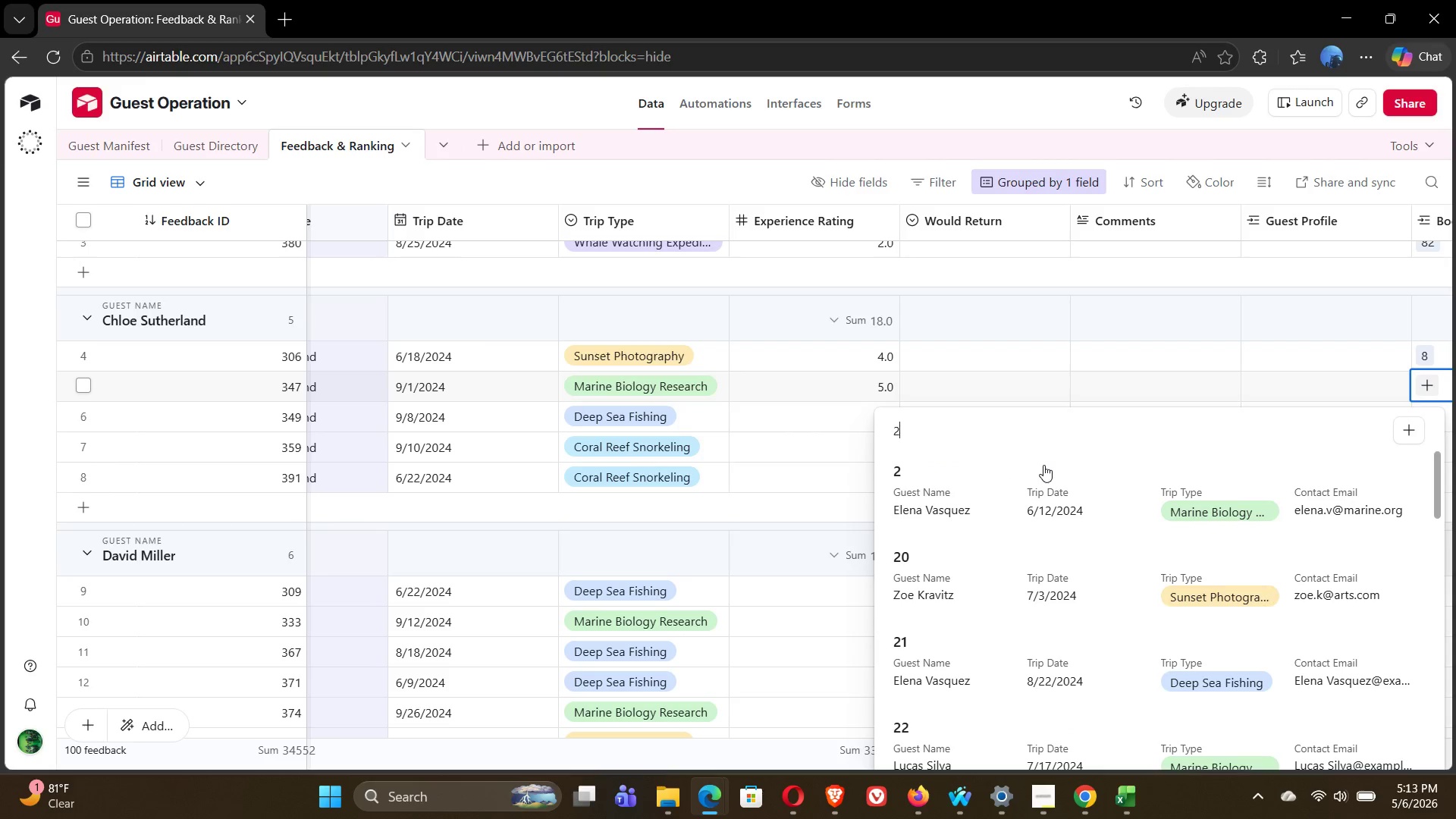 
key(Backspace)
 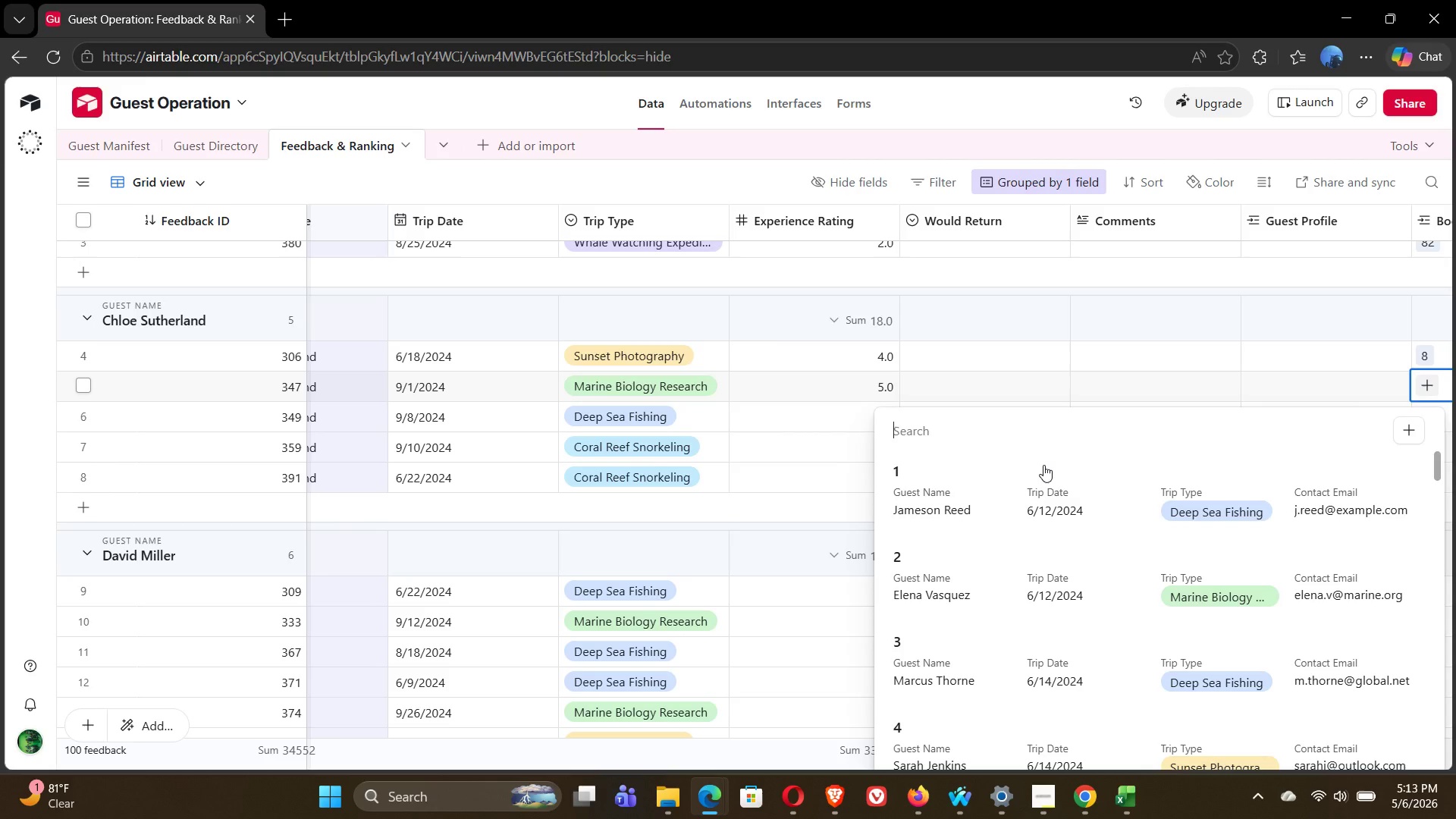 
type(347)
key(Backspace)
key(Backspace)
 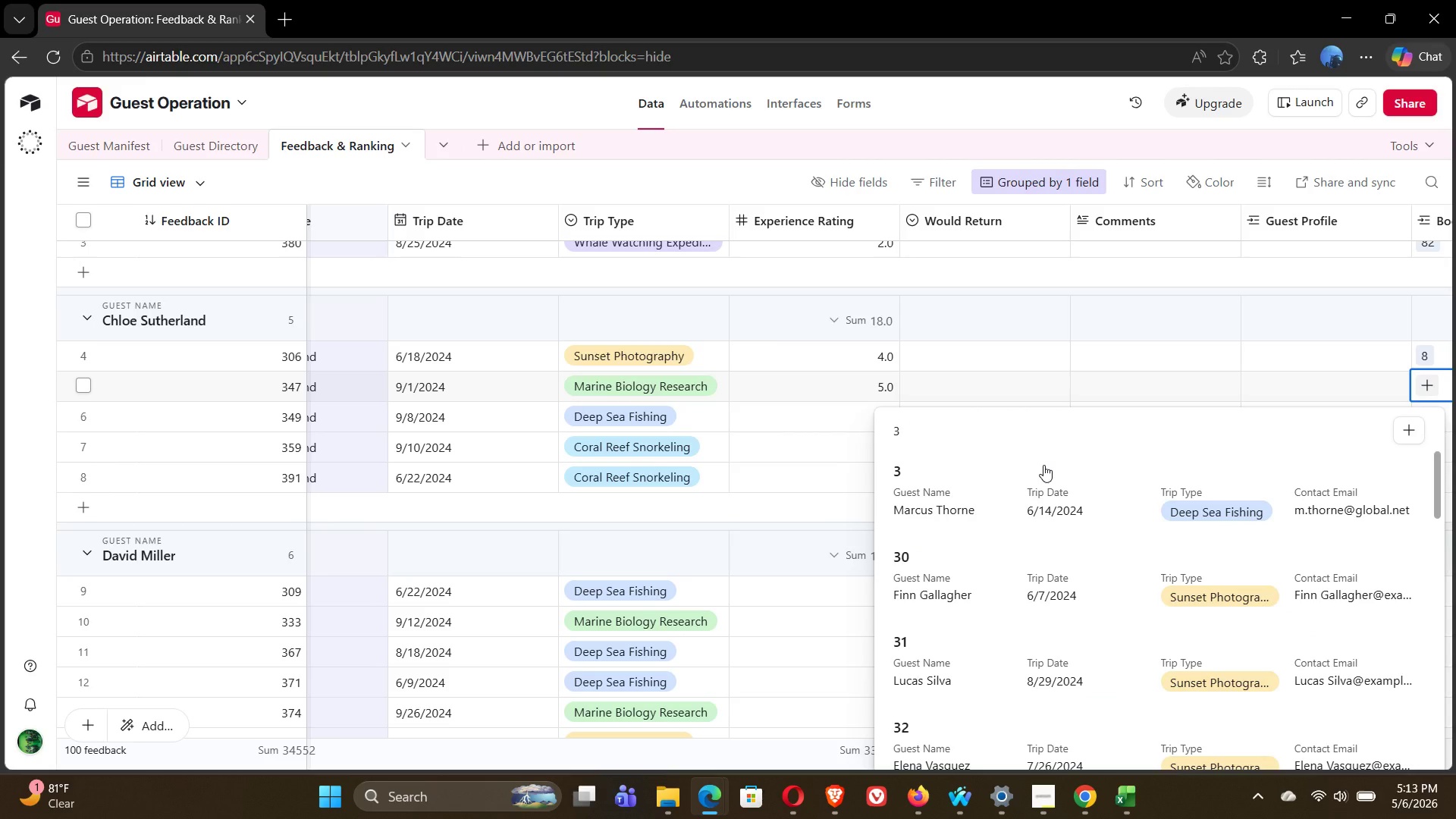 
key(5)
 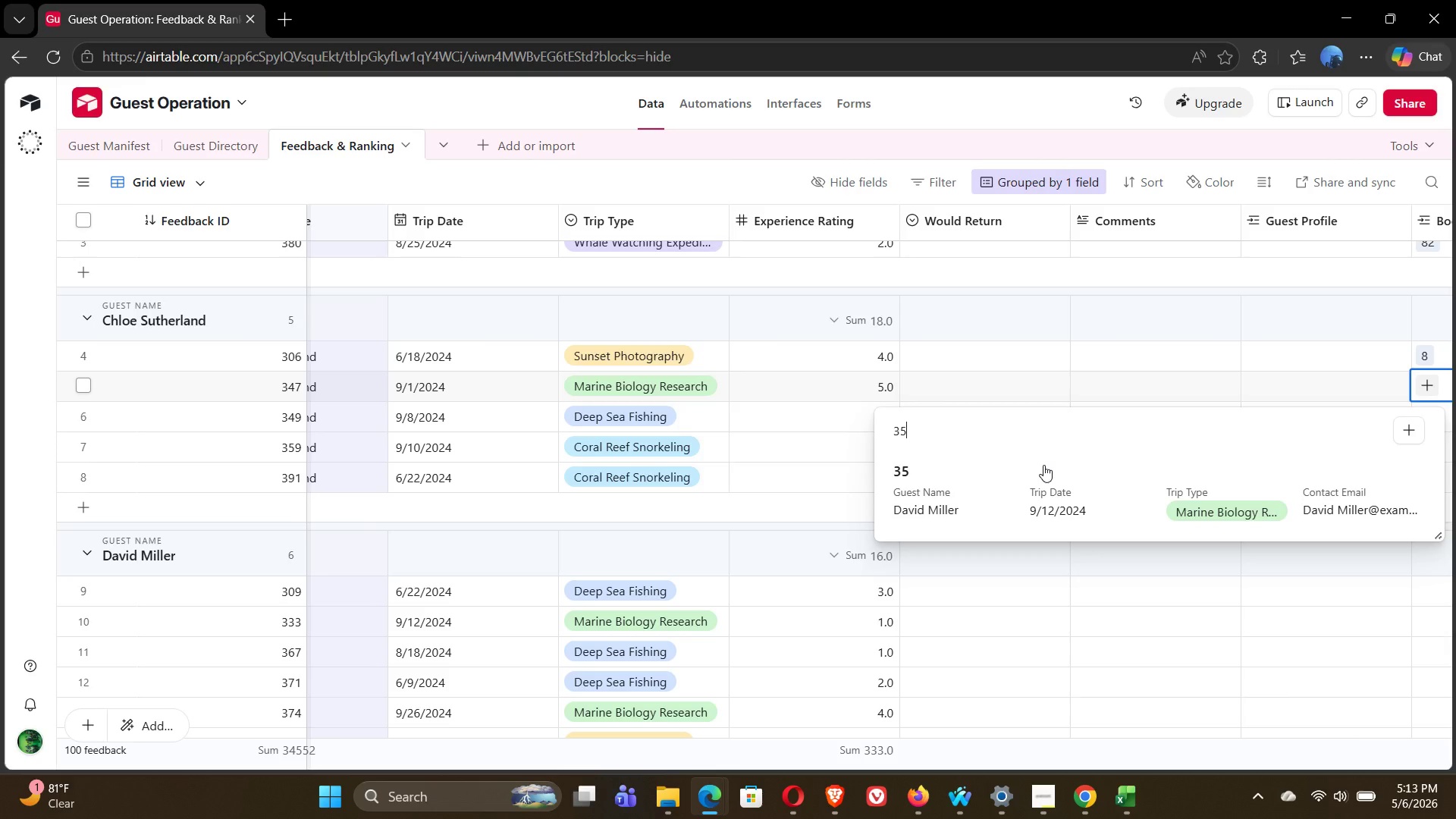 
key(Backspace)
 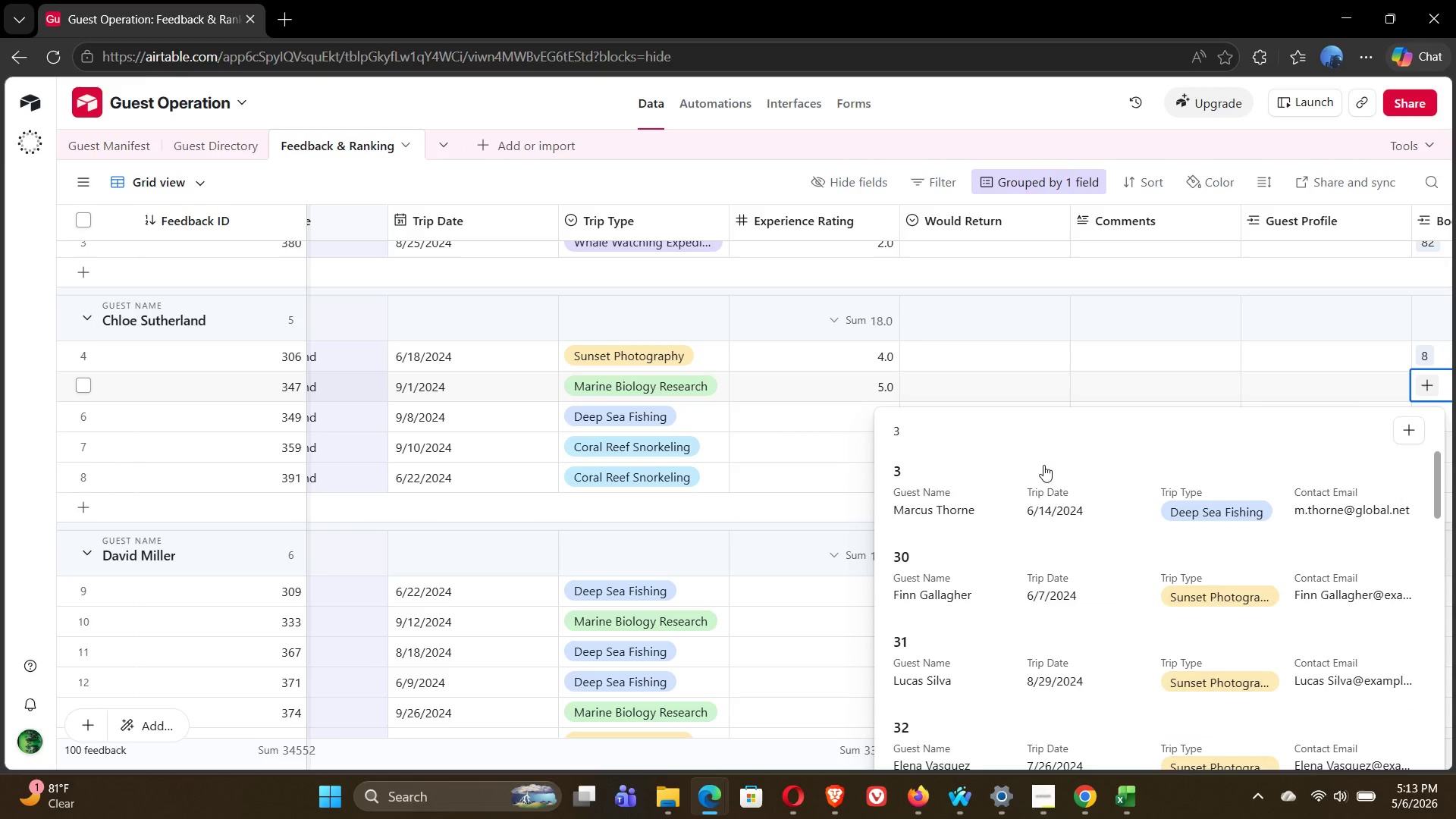 
key(Backspace)
 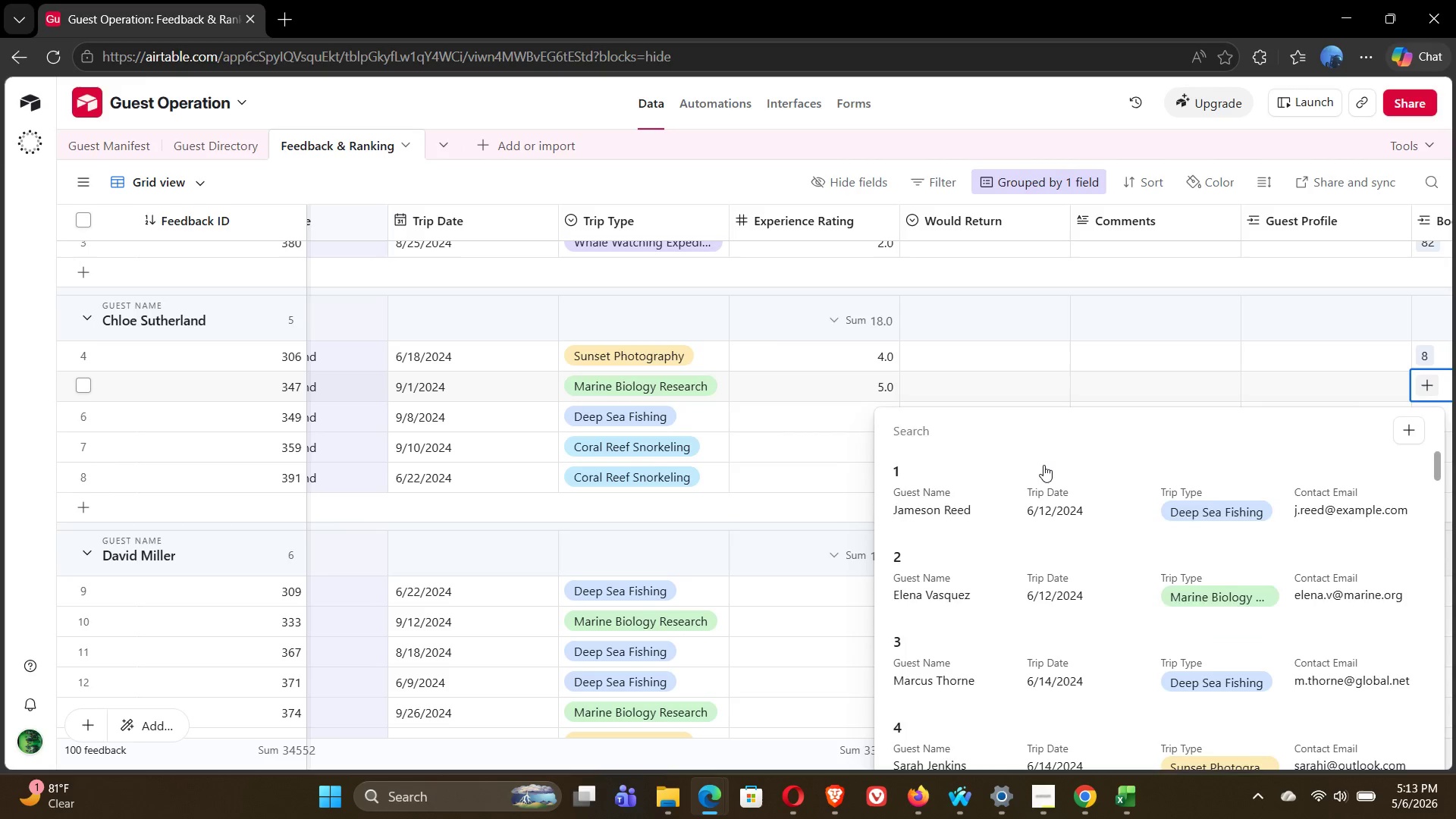 
key(5)
 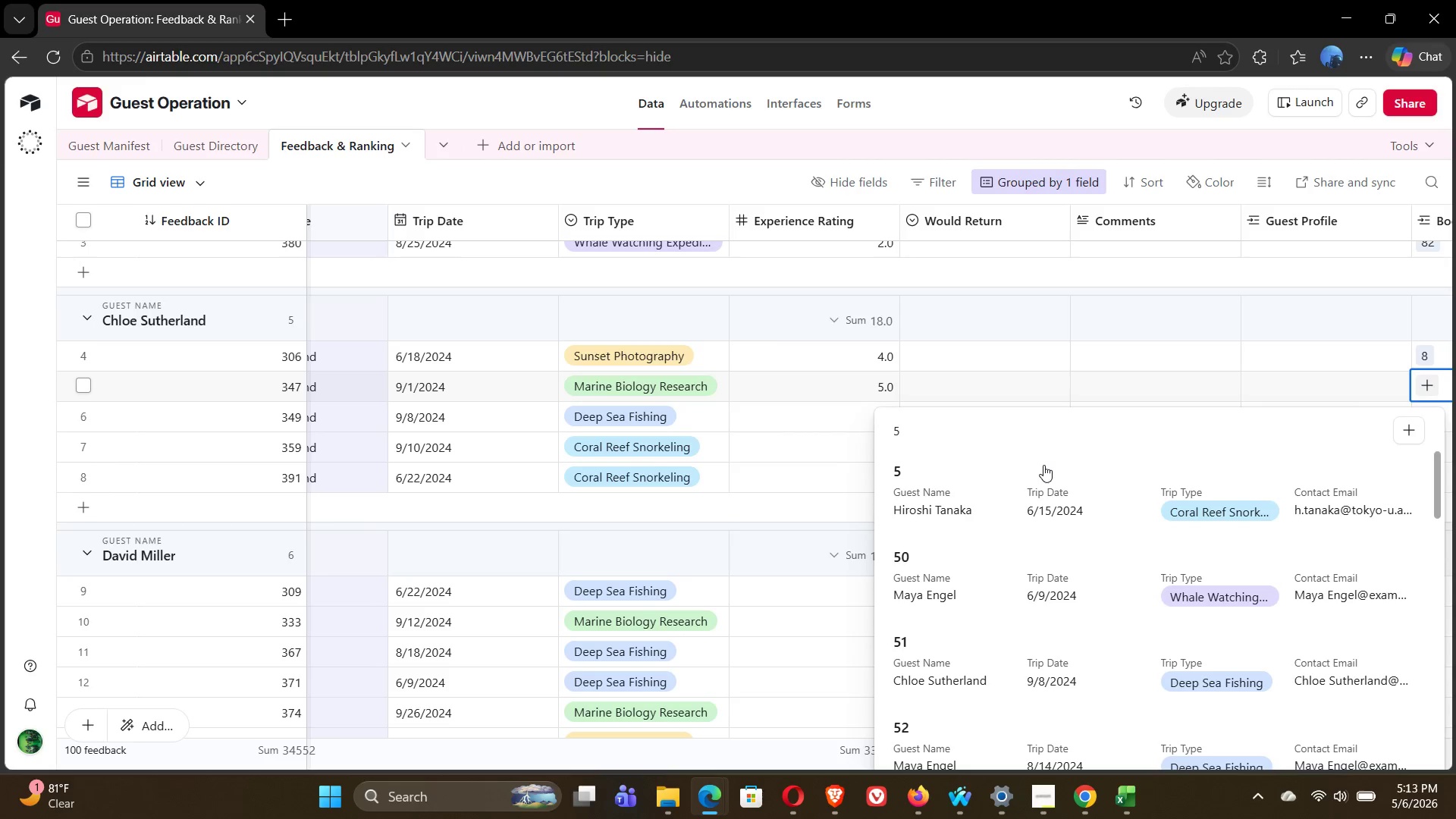 
key(Backspace)
 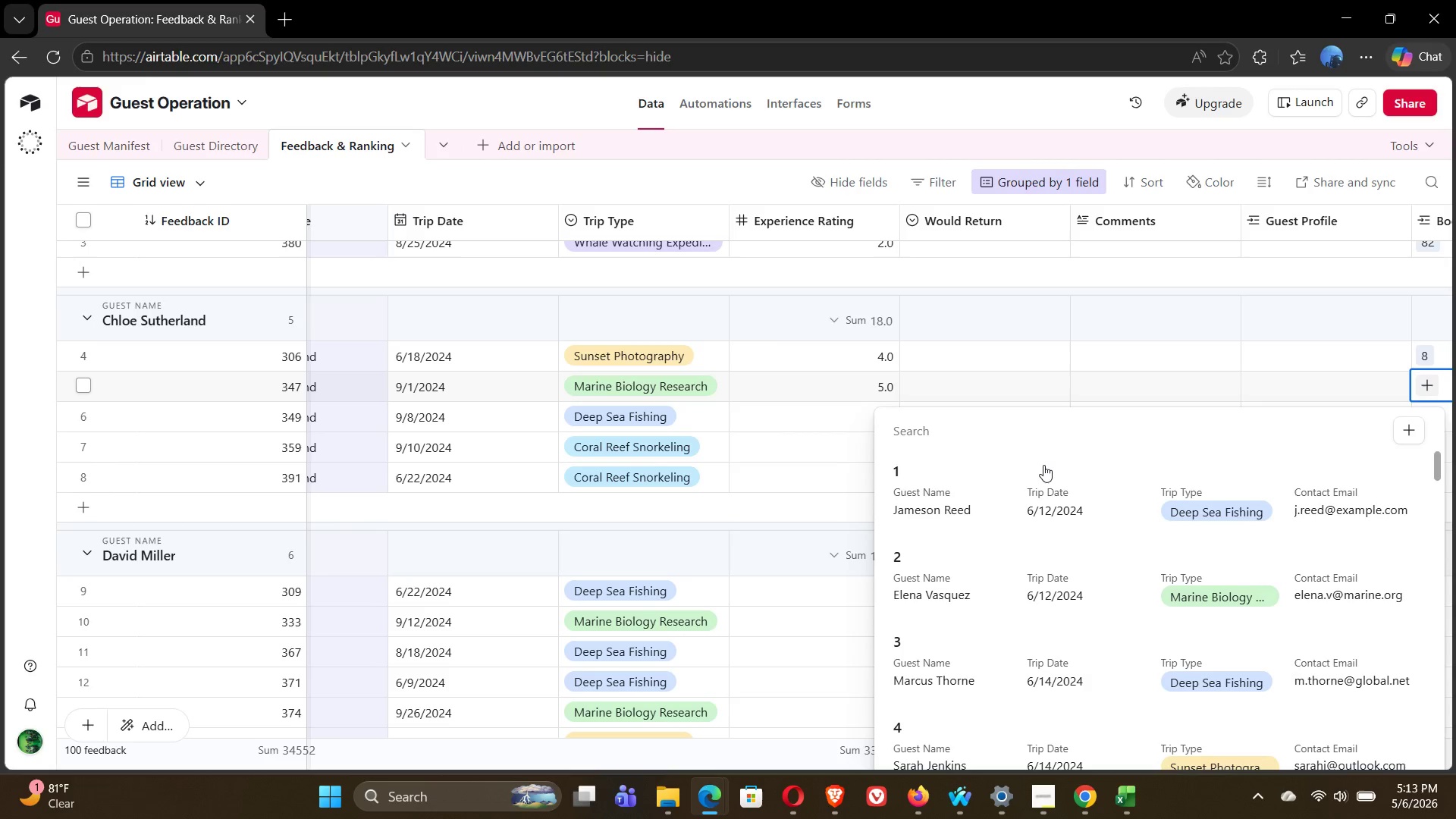 
key(Backspace)
 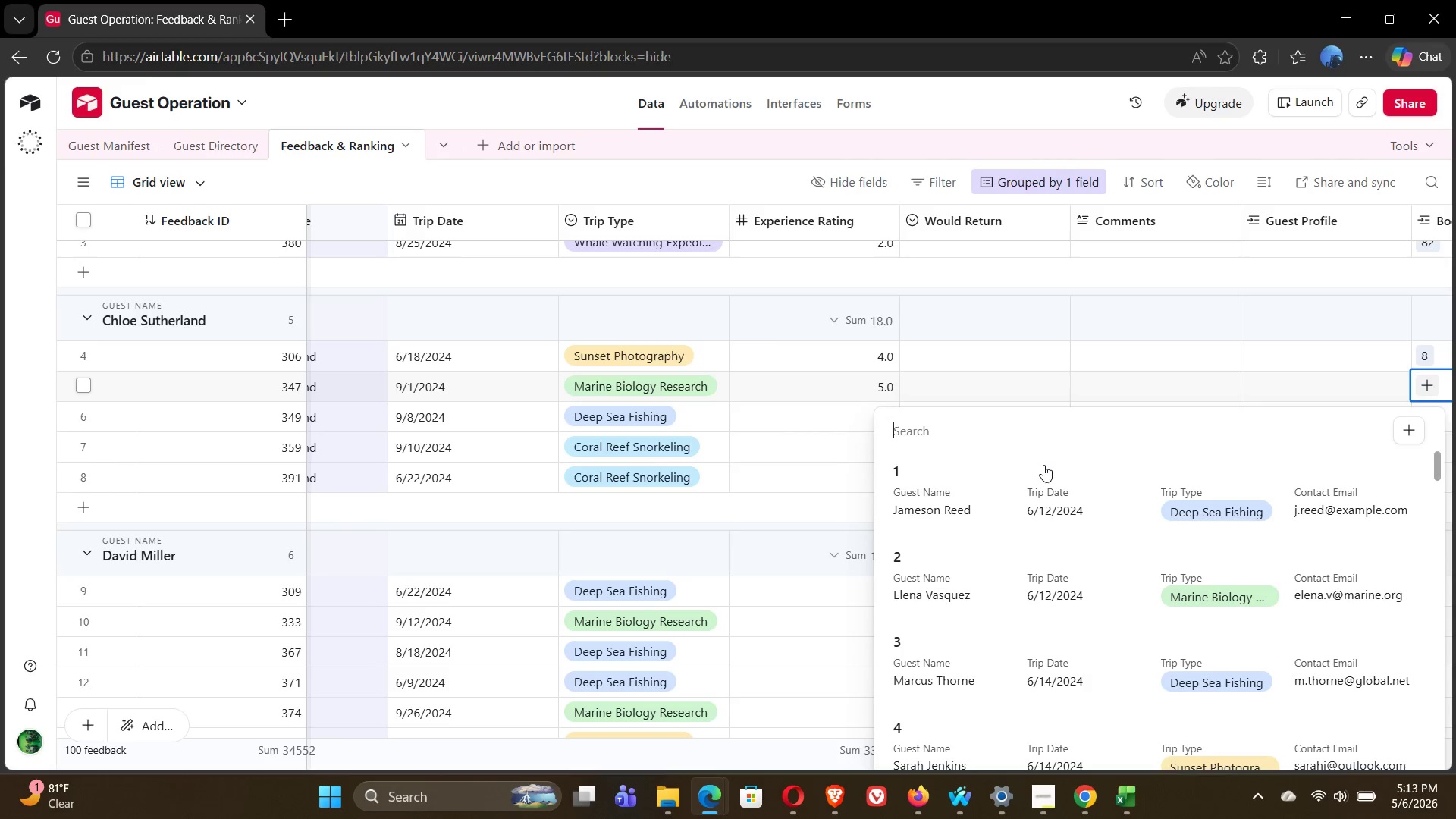 
key(Backspace)
 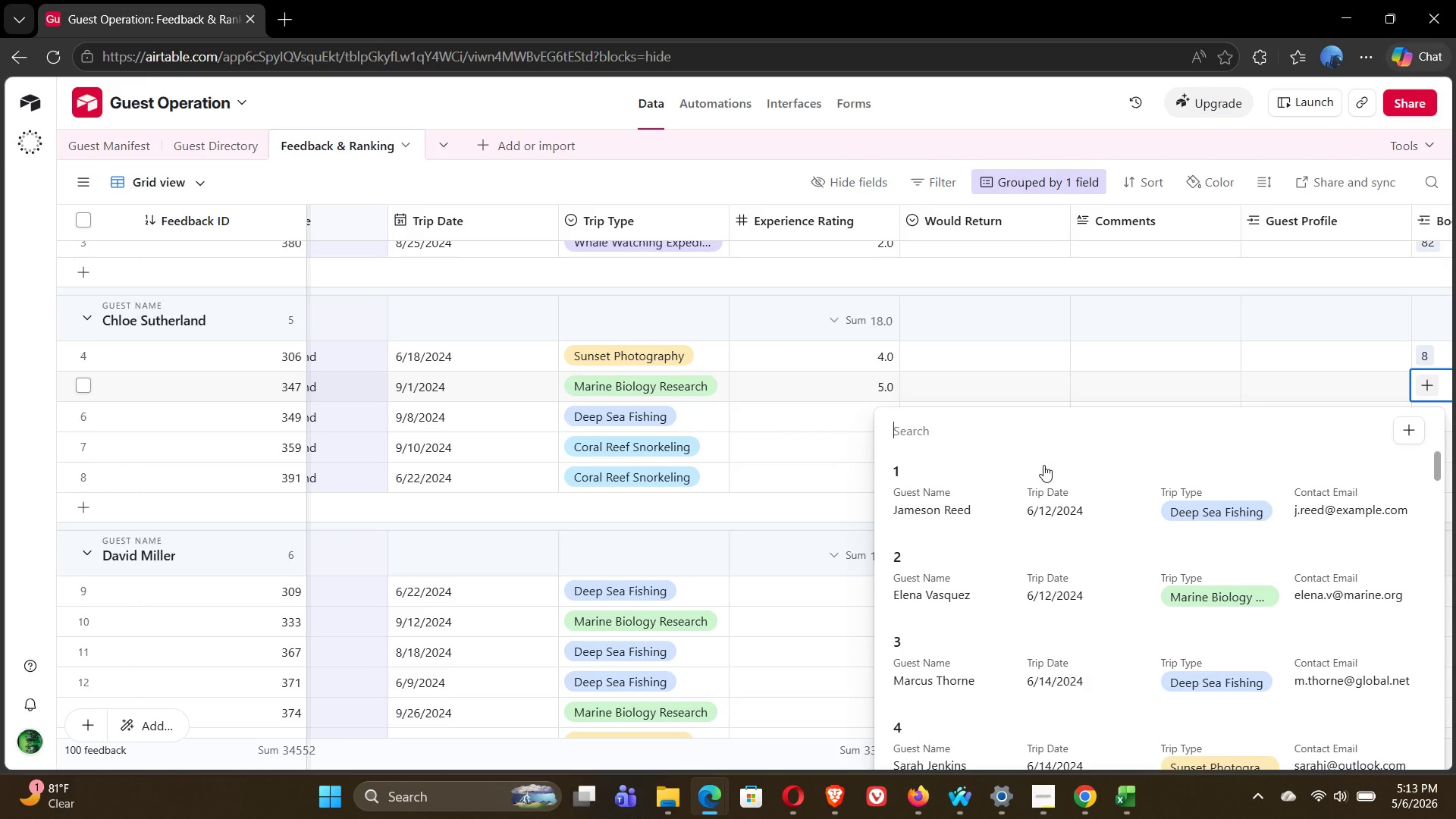 
key(Backspace)
 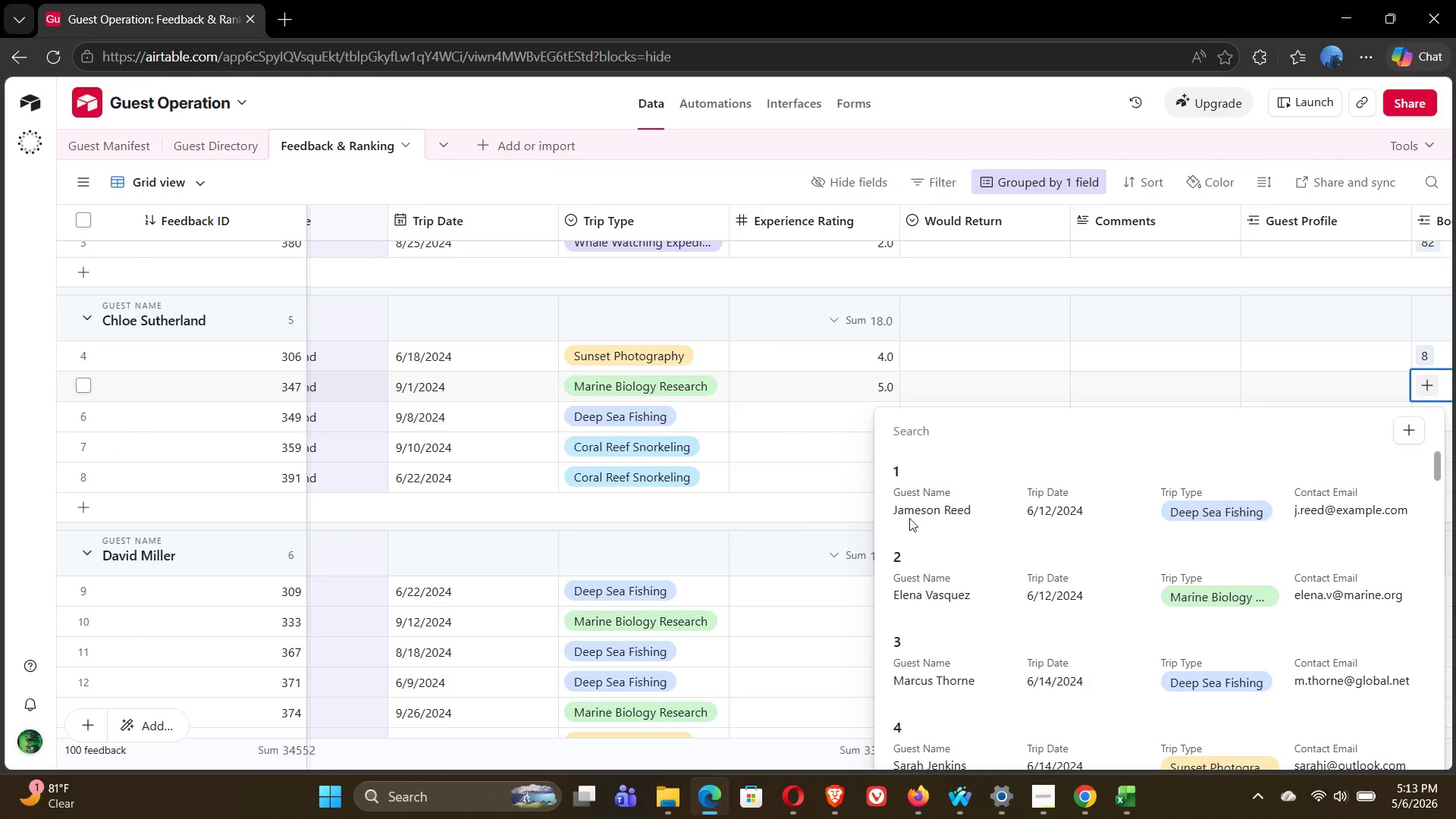 
key(1)
 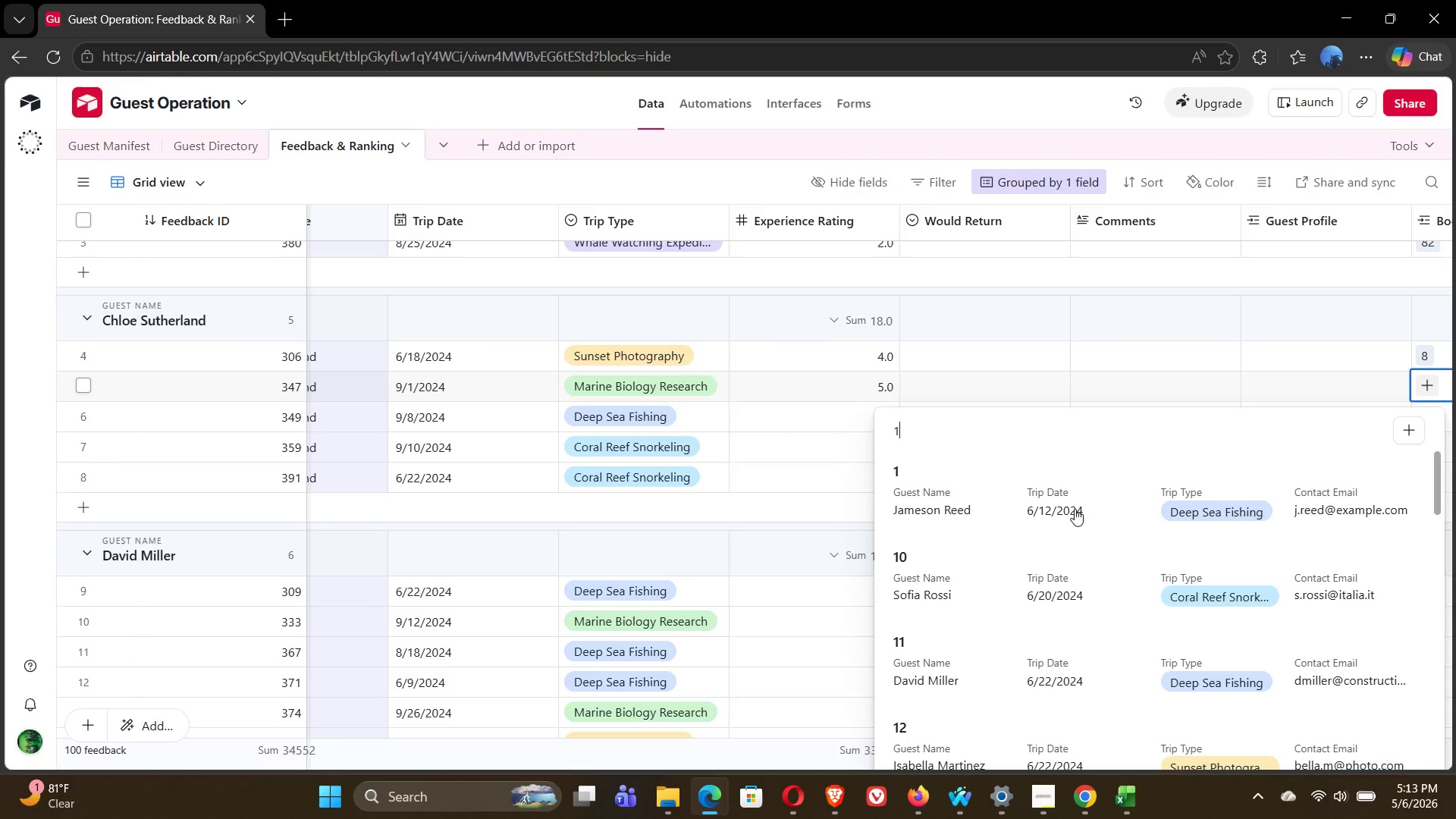 
key(Backspace)
 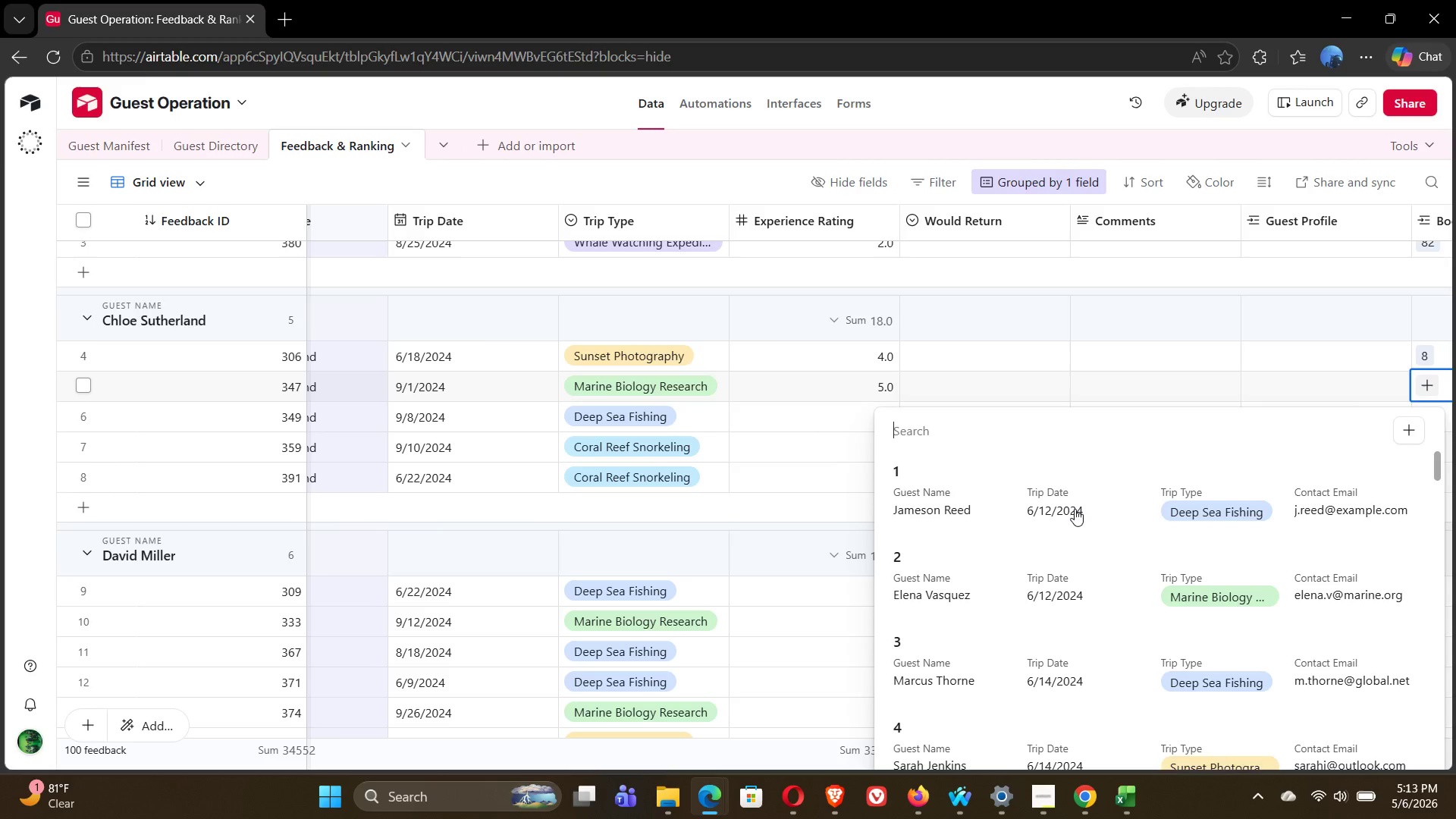 
key(2)
 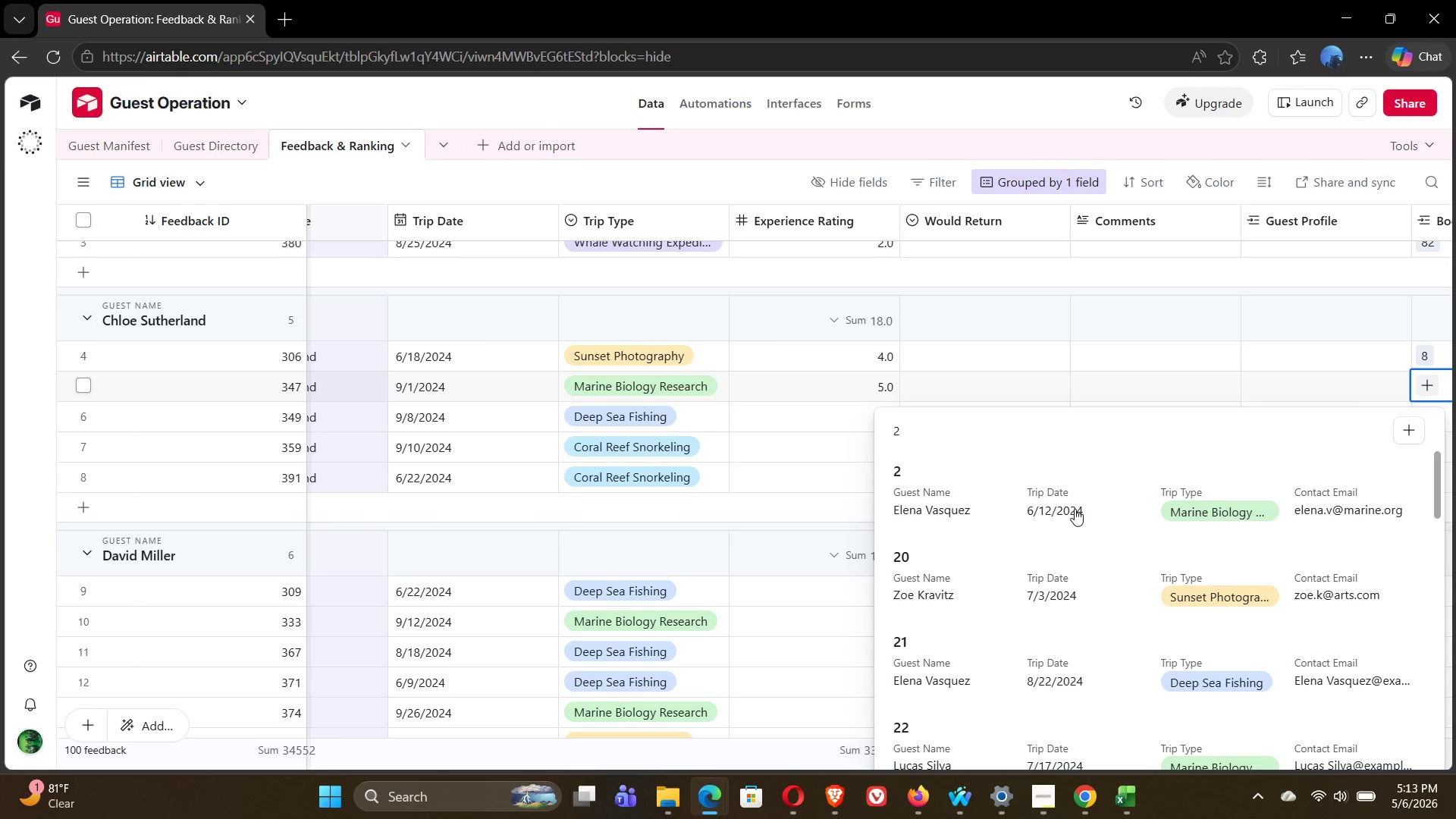 
key(Backspace)
 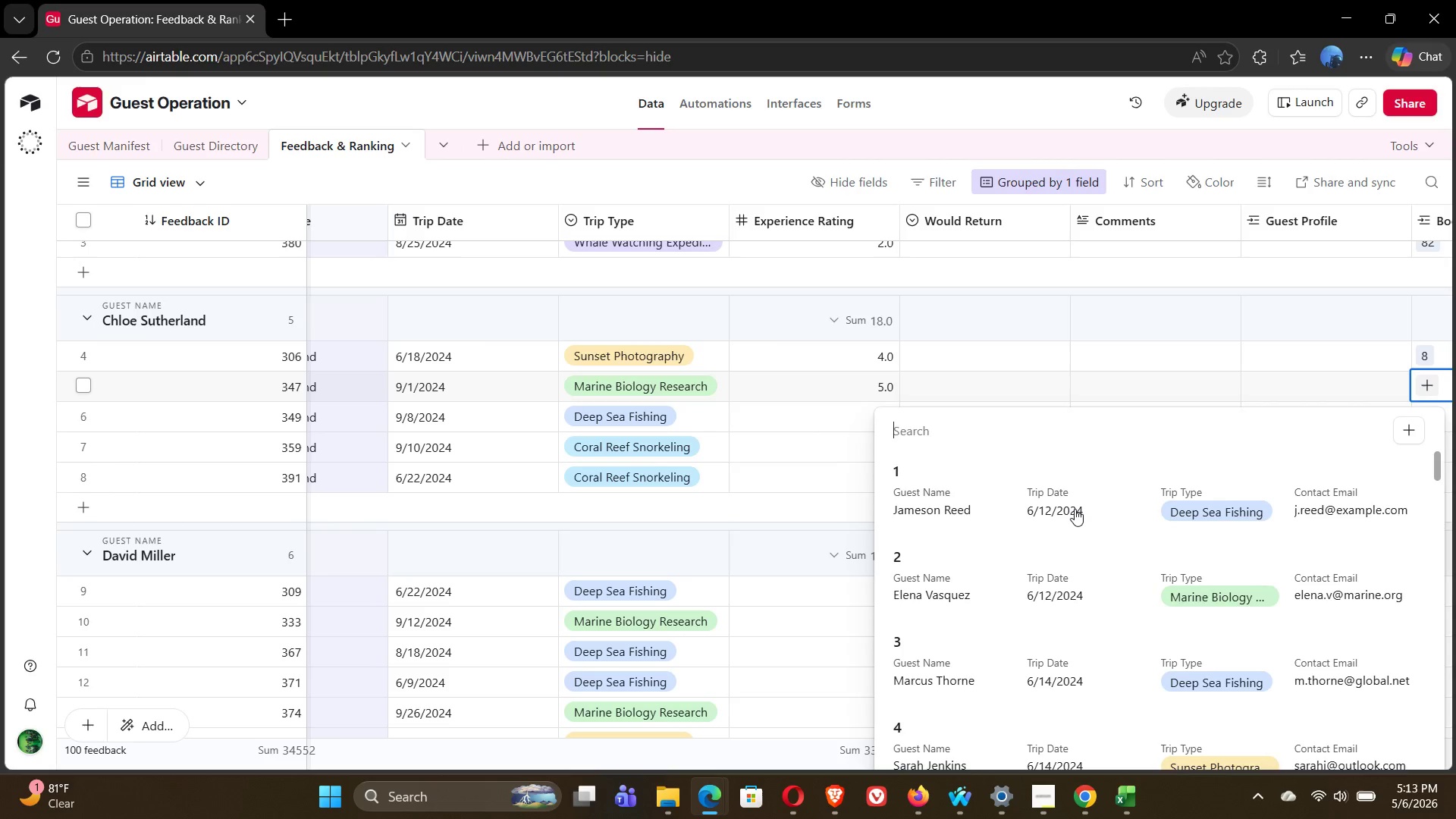 
key(3)
 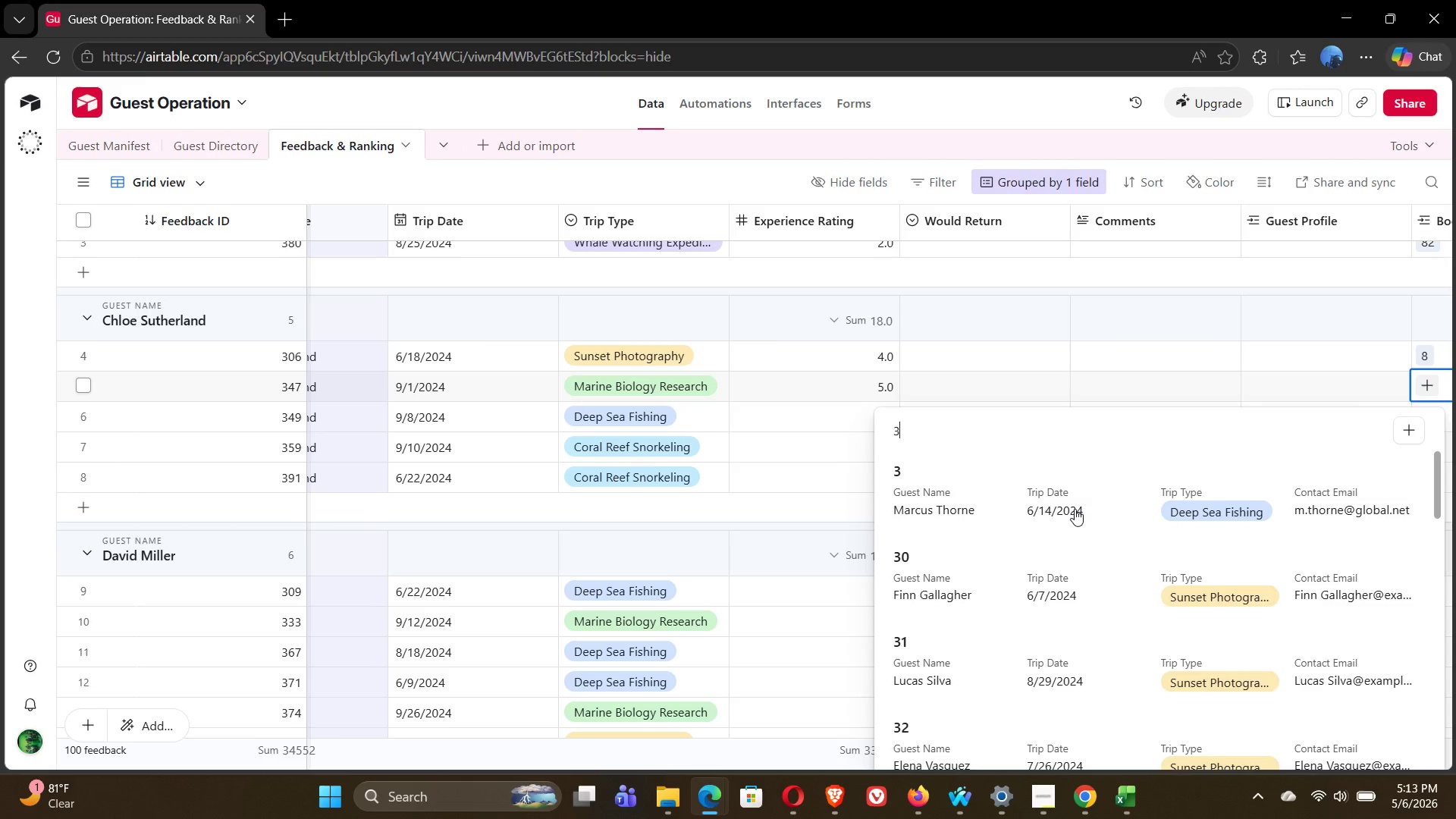 
key(Backspace)
 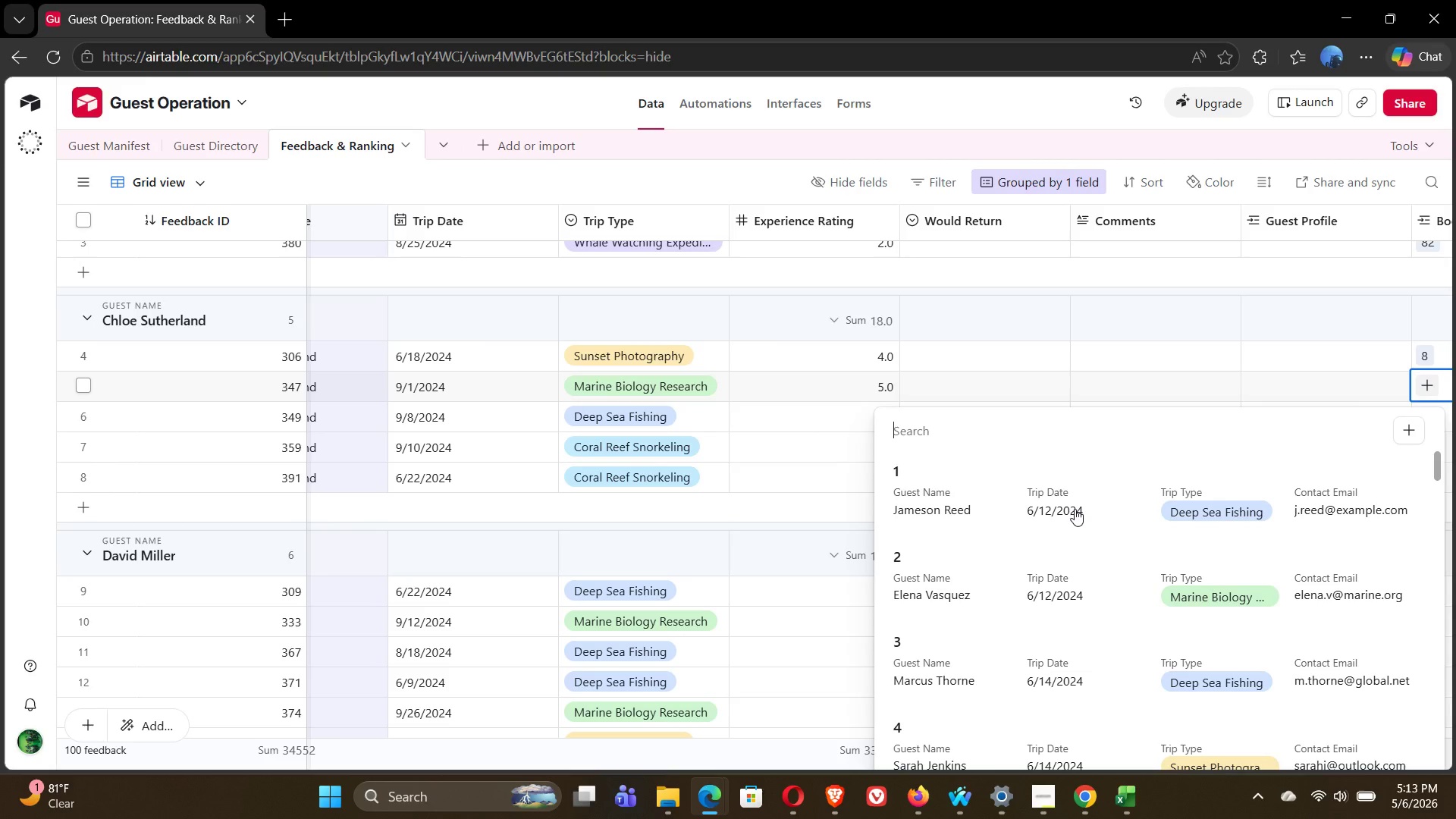 
key(4)
 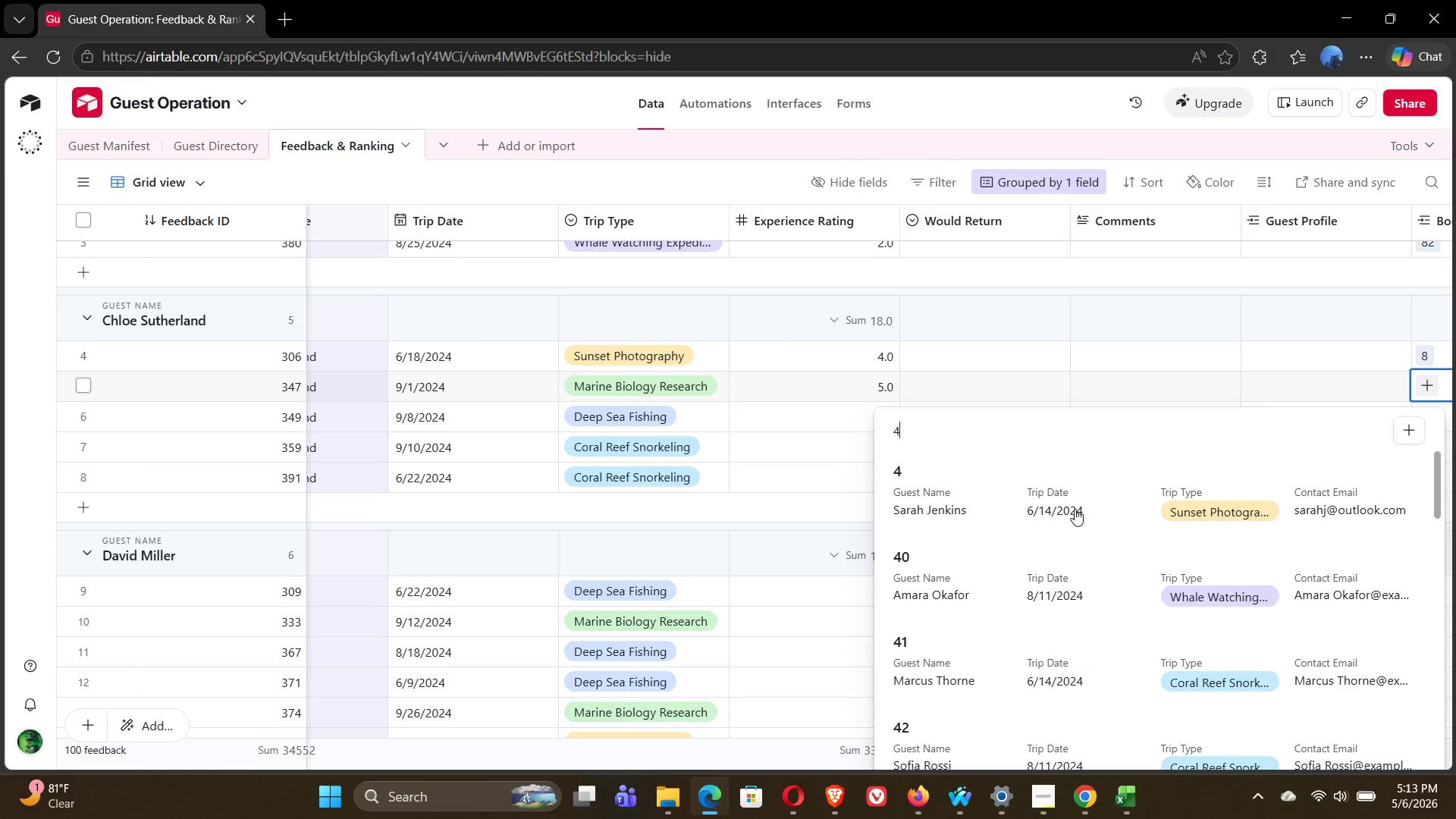 
wait(9.16)
 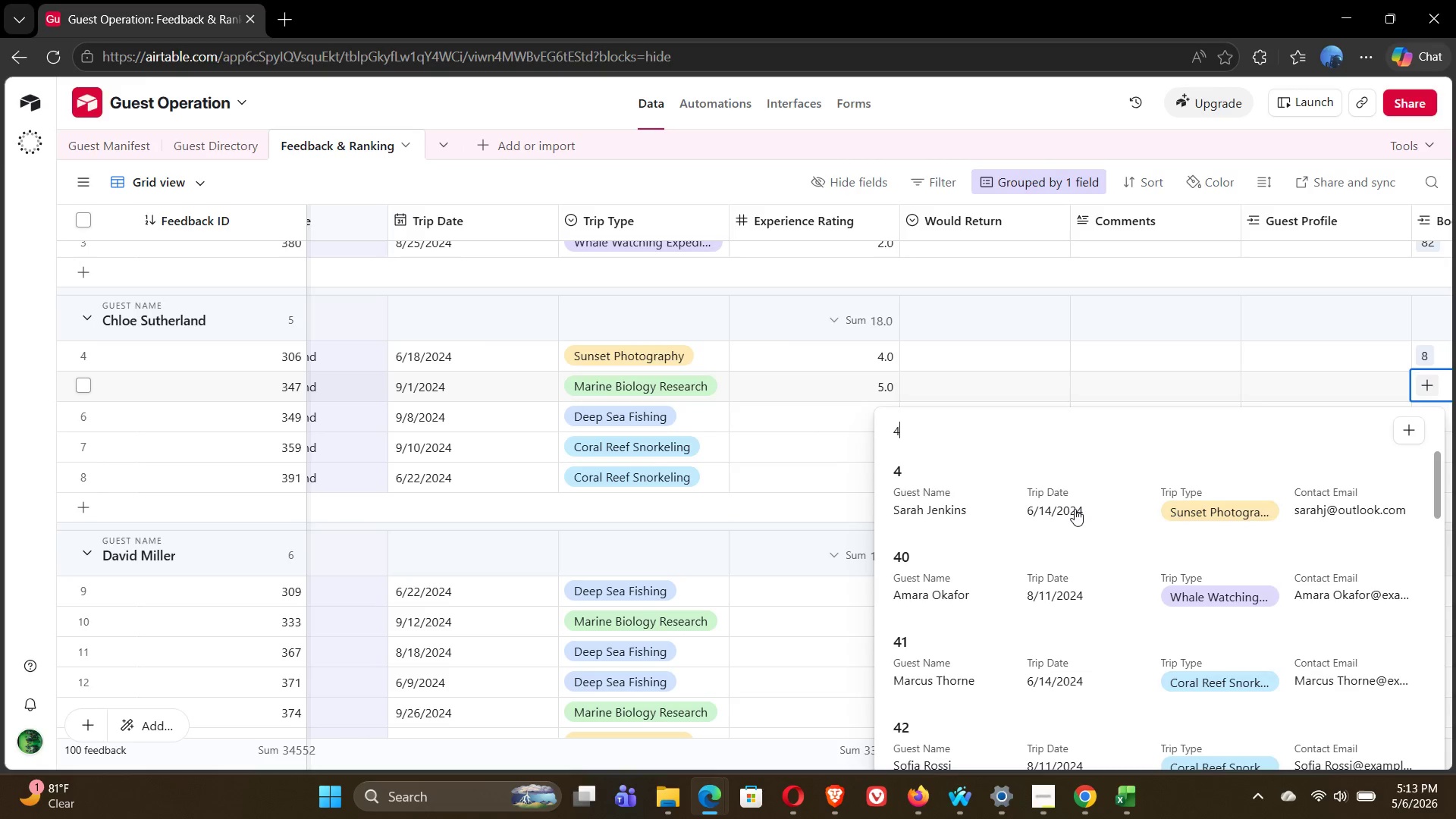 
key(Backspace)
type(5)
key(Backspace)
type(suth)
key(Backspace)
key(Backspace)
key(Backspace)
key(Backspace)
key(Backspace)
type(chloe sutherland)
key(Backspace)
key(Backspace)
key(Backspace)
key(Backspace)
key(Backspace)
key(Backspace)
key(Backspace)
key(Backspace)
key(Backspace)
key(Backspace)
key(Backspace)
key(Backspace)
key(Backspace)
key(Backspace)
key(Backspace)
key(Backspace)
type(C)
key(Backspace)
 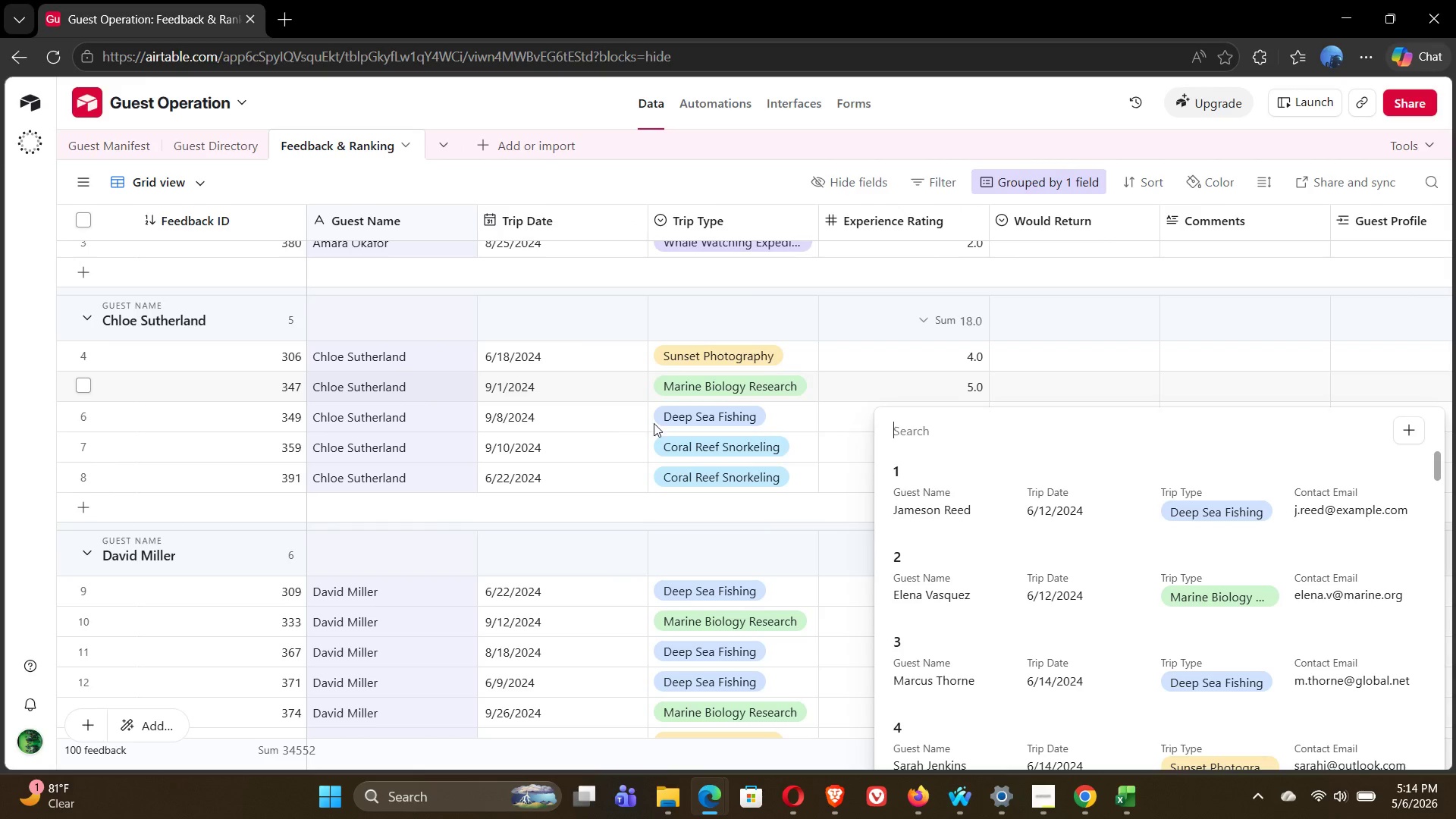 
wait(13.47)
 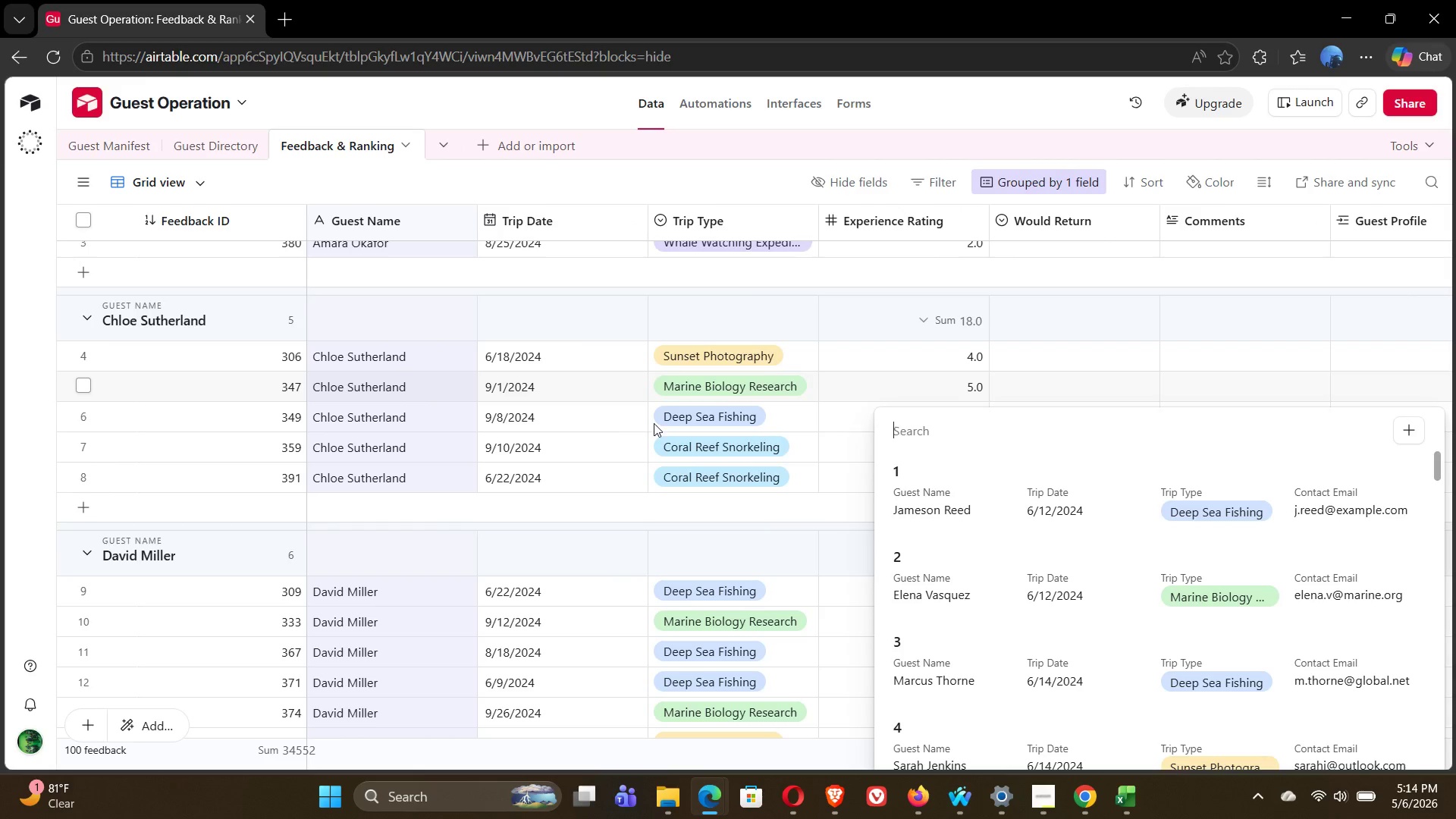 
left_click([1072, 182])
 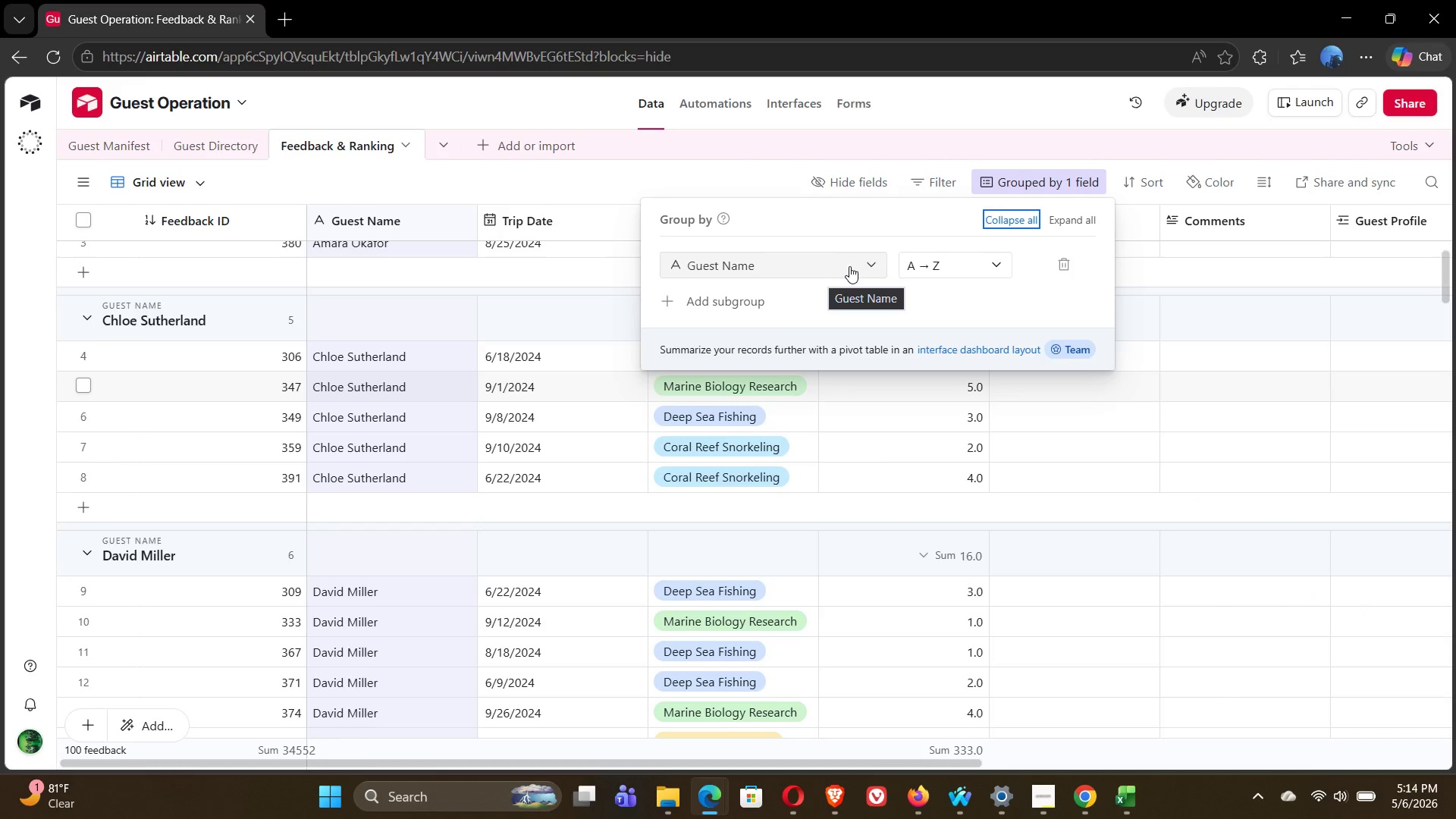 
left_click([849, 266])
 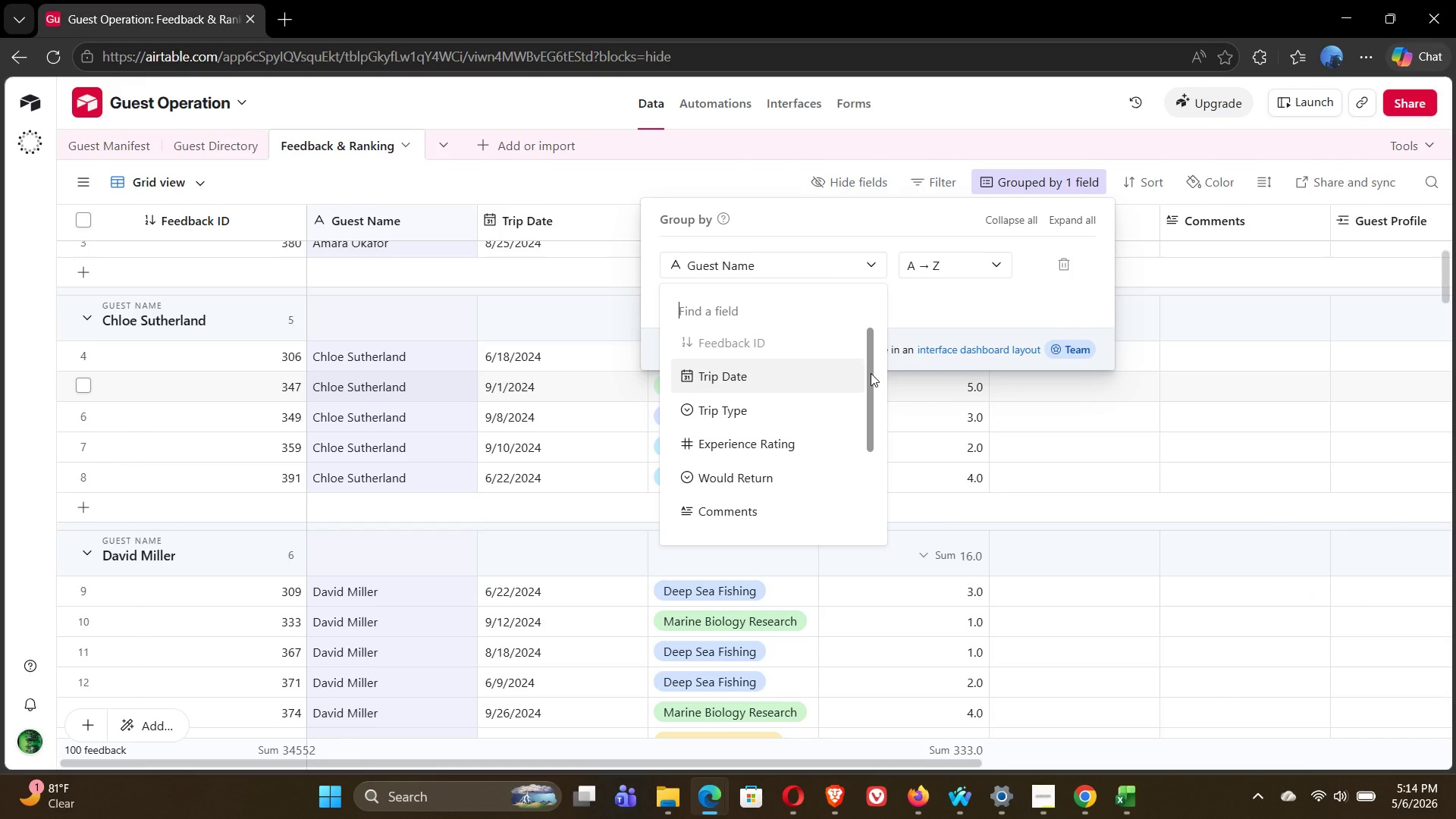 
wait(6.08)
 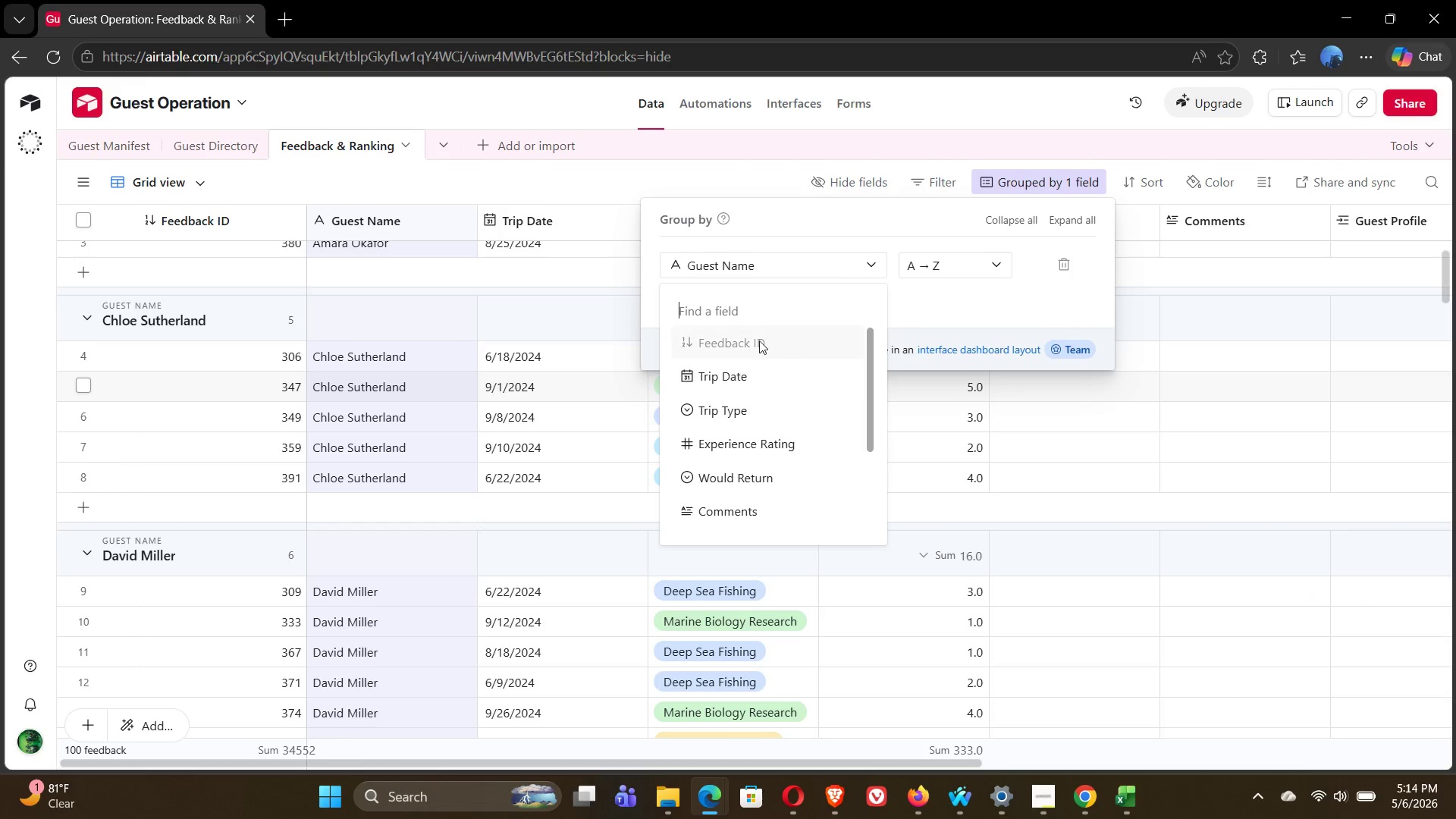 
left_click_drag(start_coordinate=[871, 373], to_coordinate=[880, 350])
 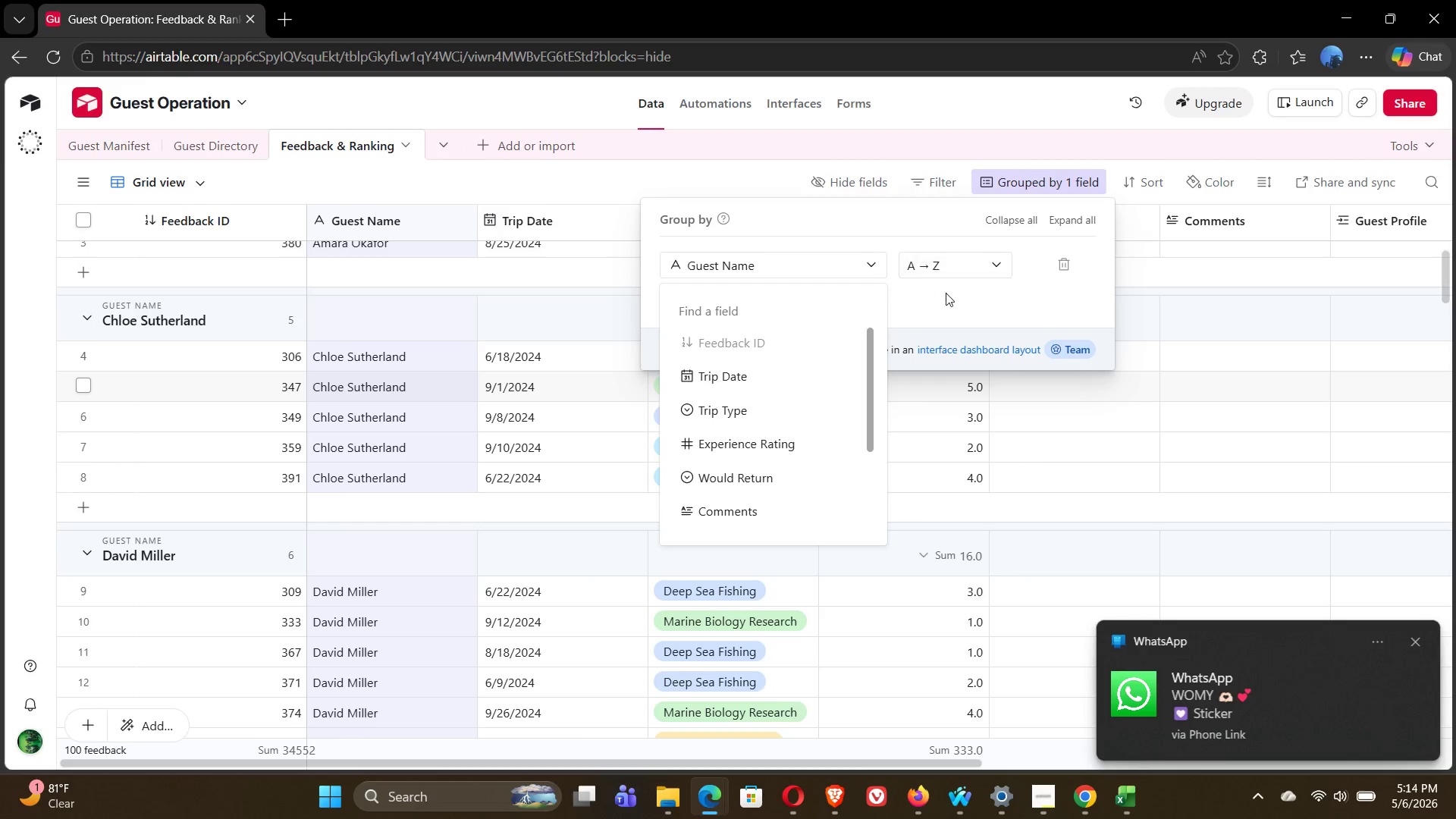 
left_click([946, 296])
 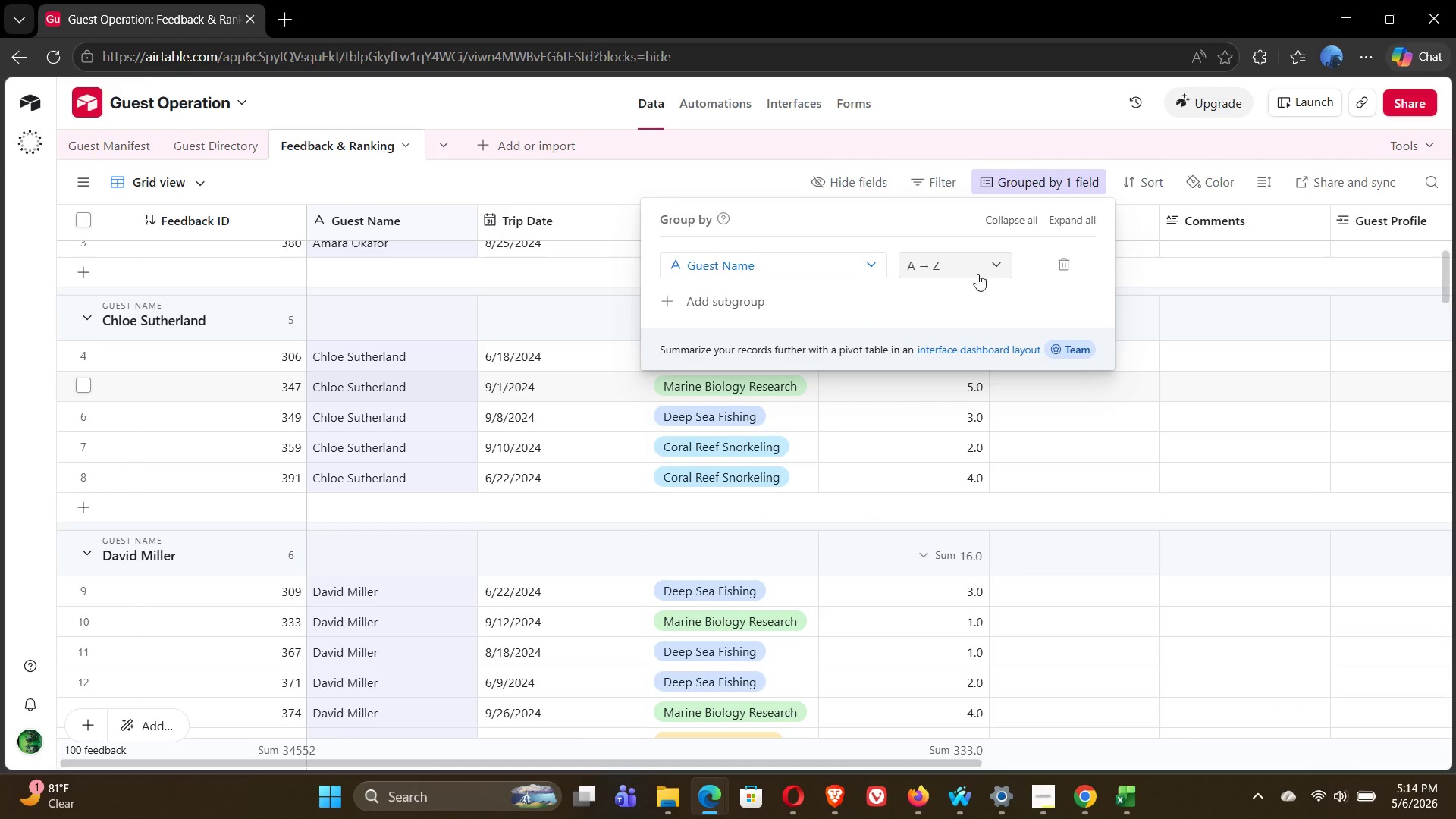 
left_click([991, 268])
 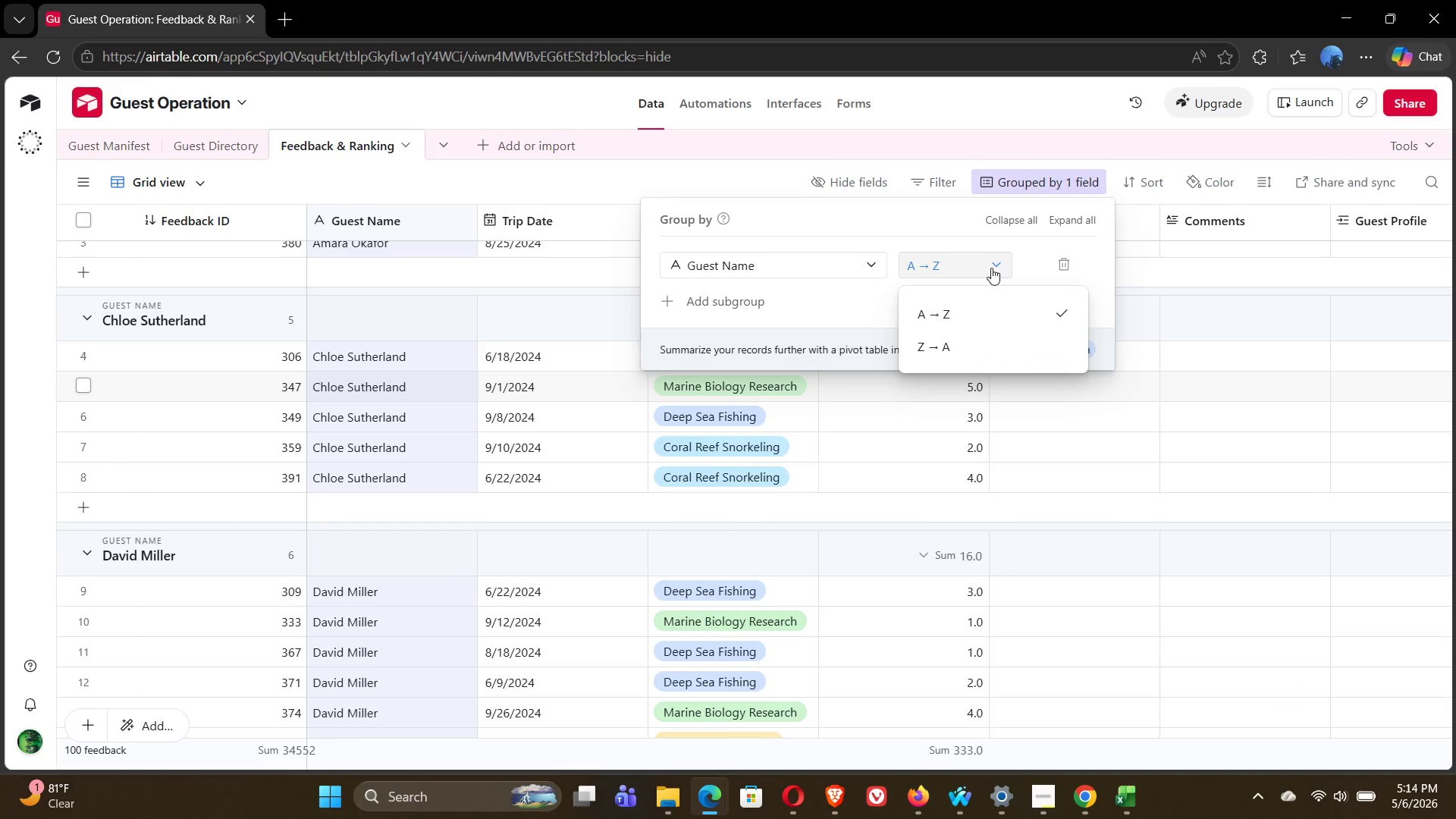 
left_click([991, 268])
 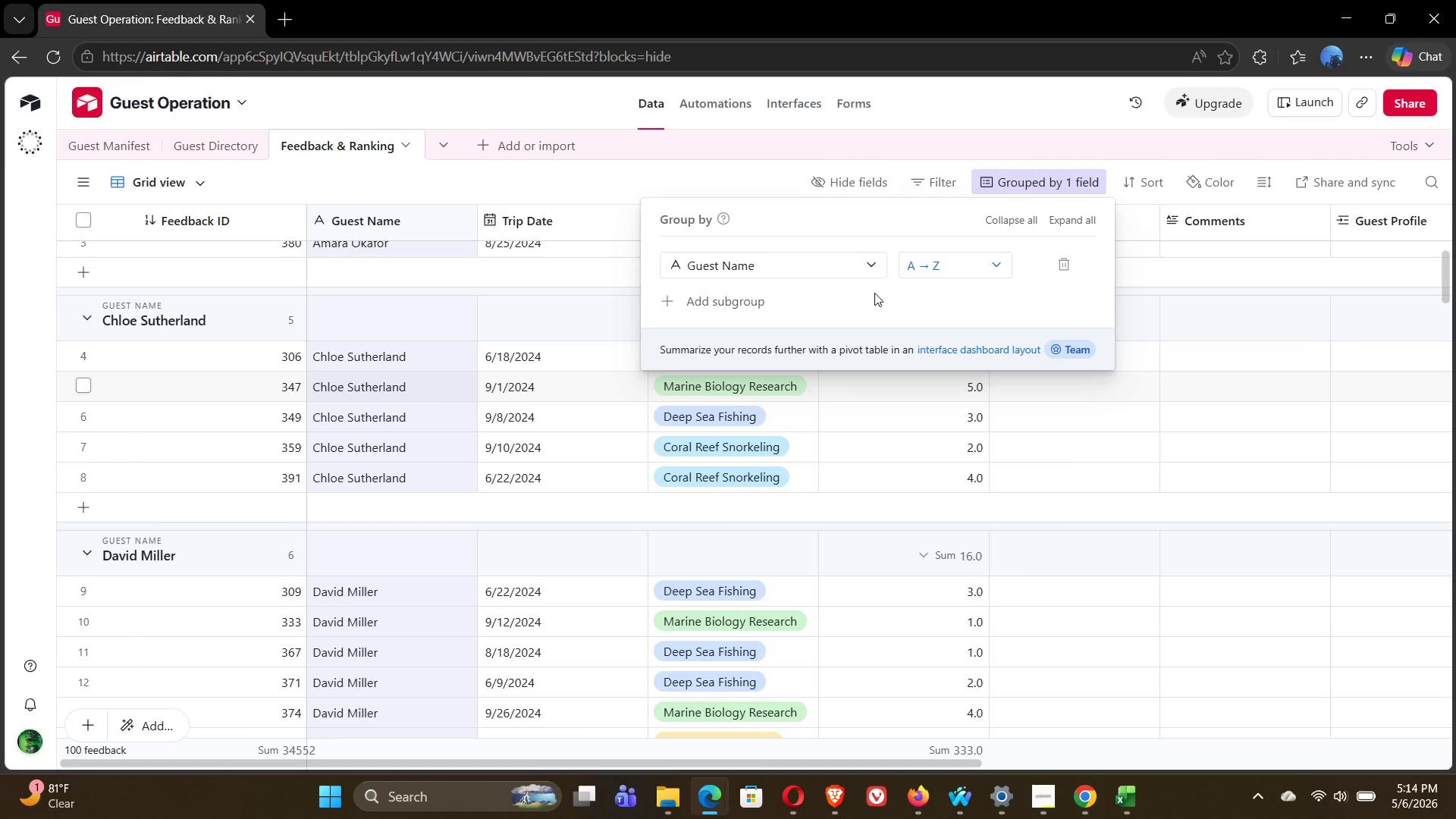 
left_click([832, 299])
 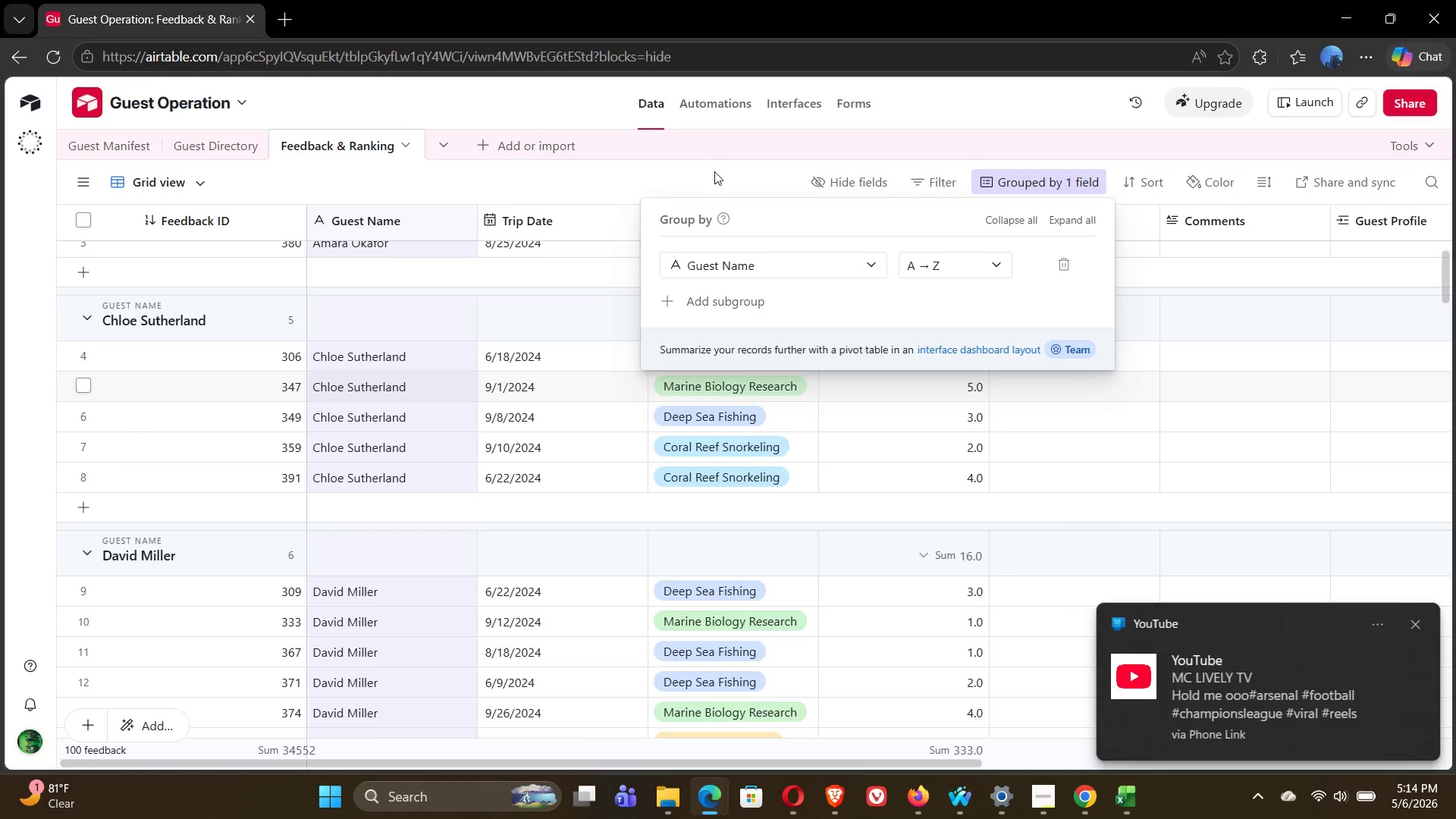 
left_click([714, 187])
 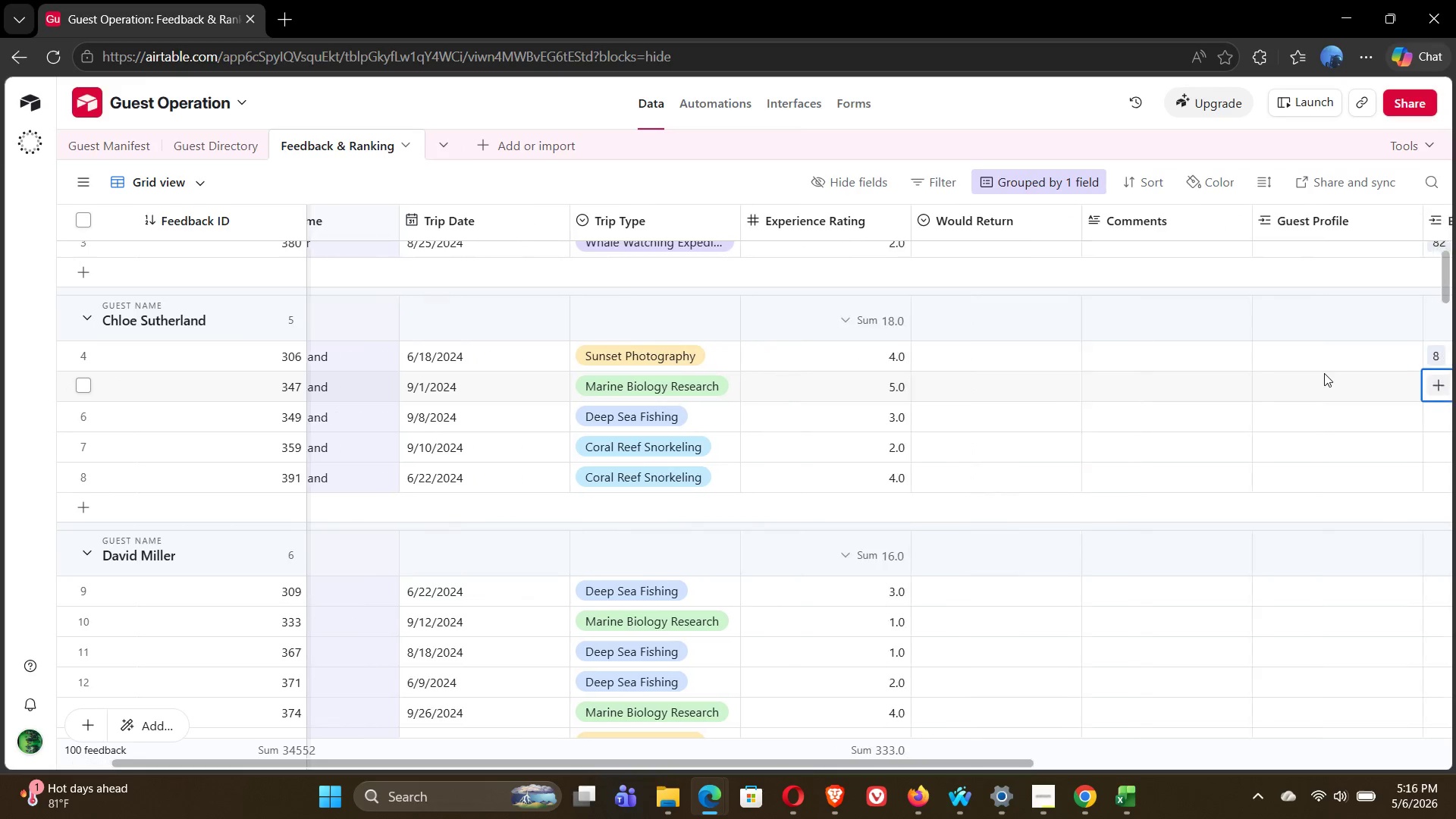 
wait(118.95)
 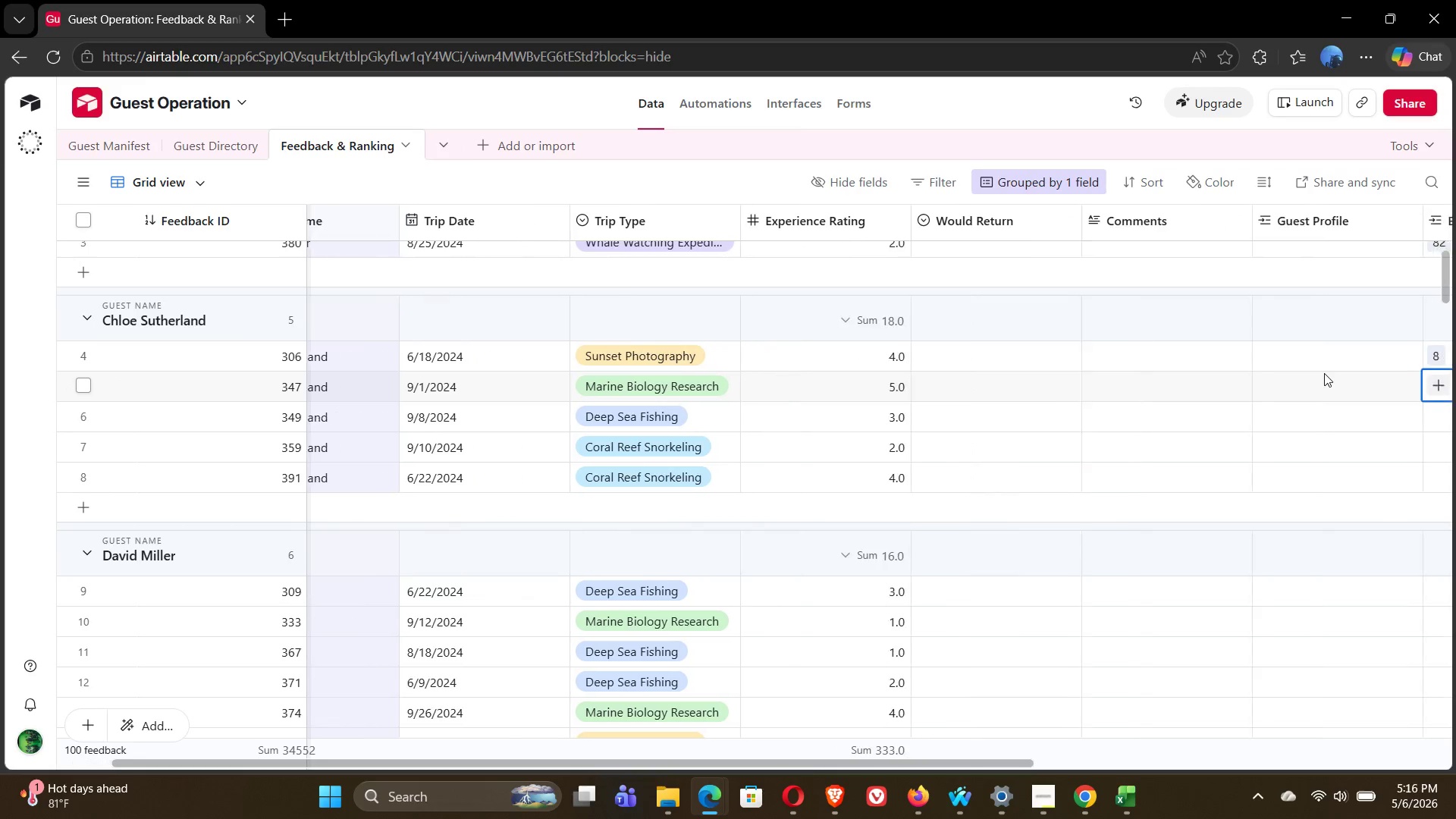 
left_click([1145, 183])
 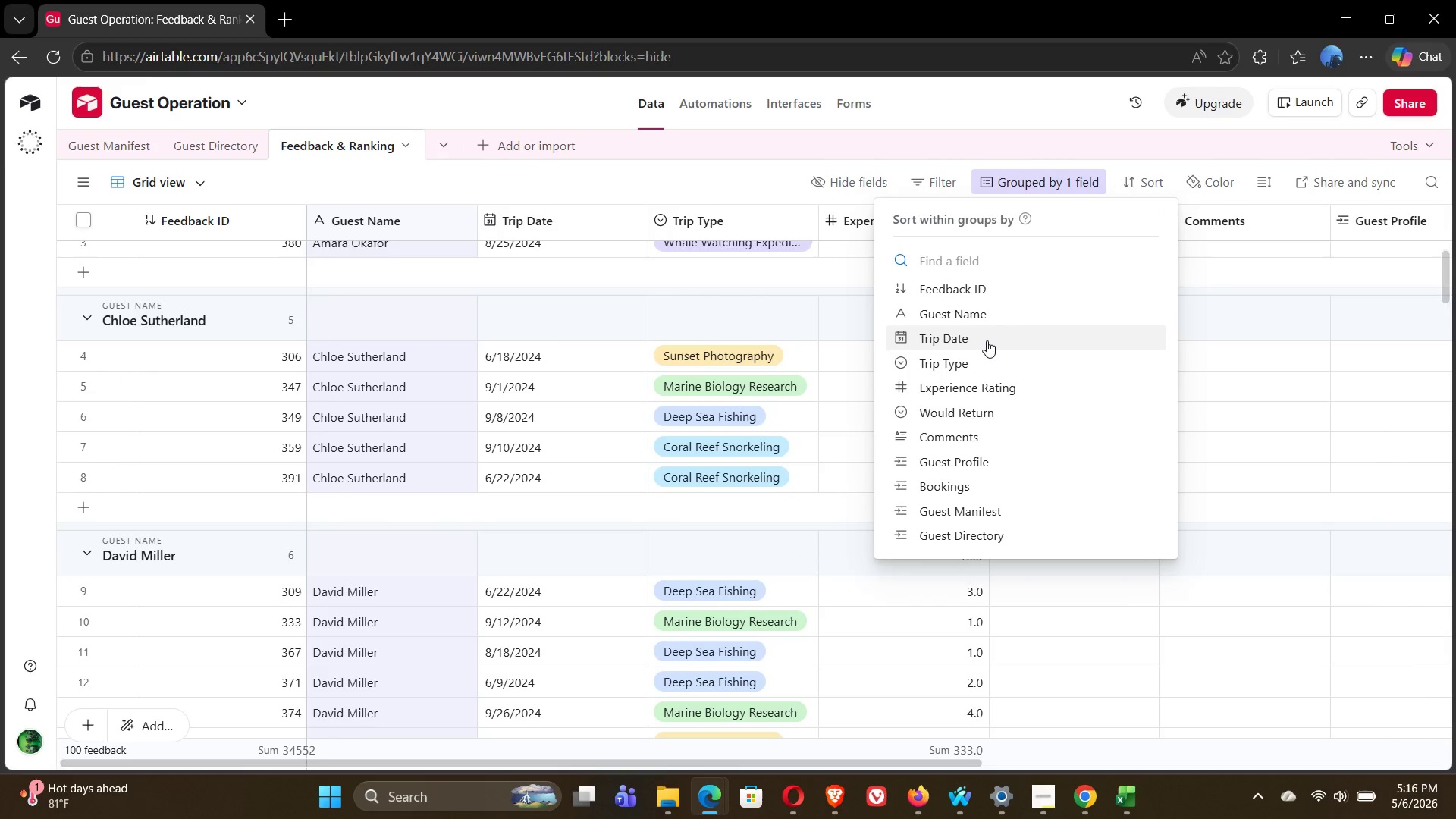 
wait(10.05)
 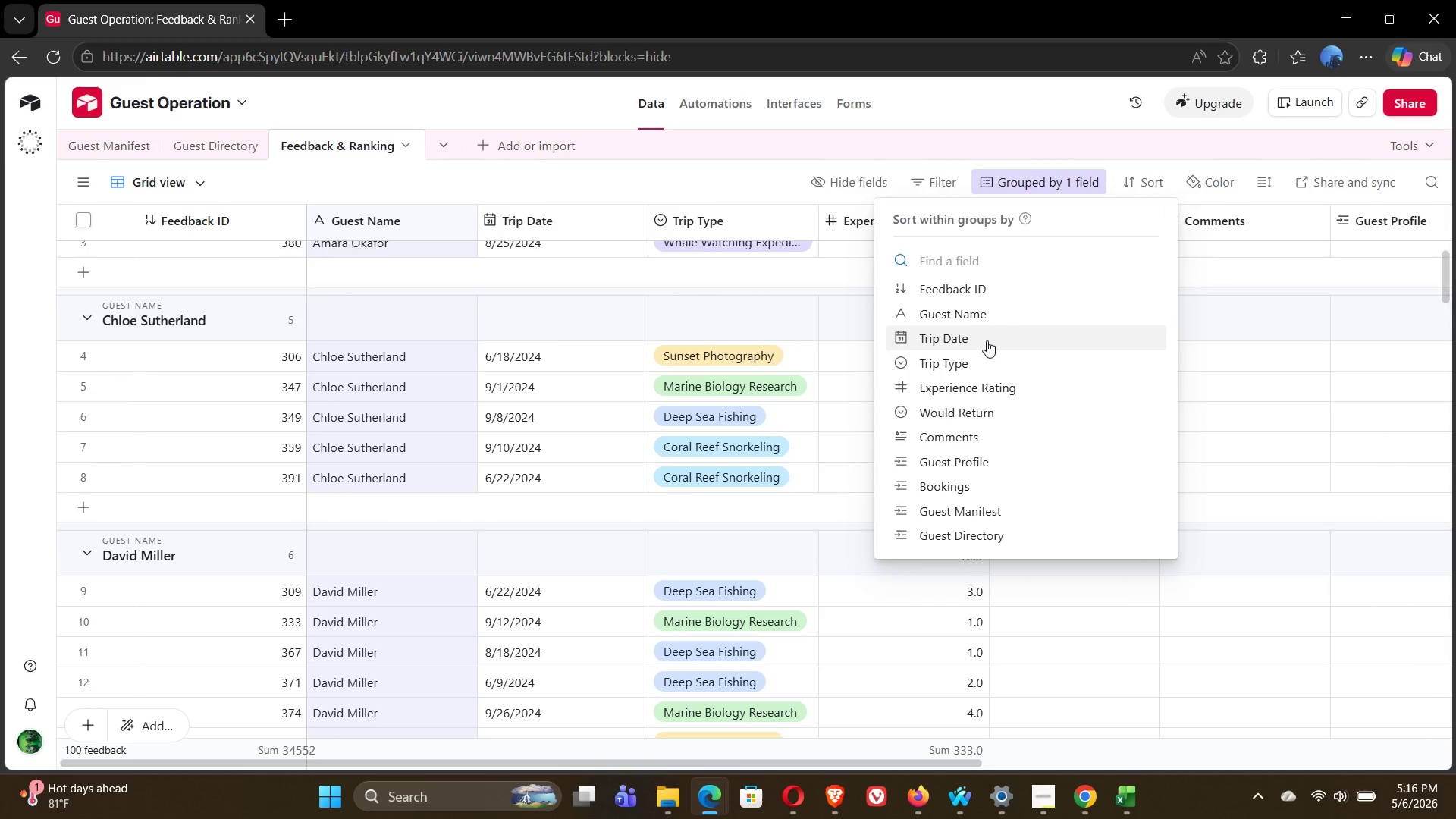 
left_click([1429, 343])
 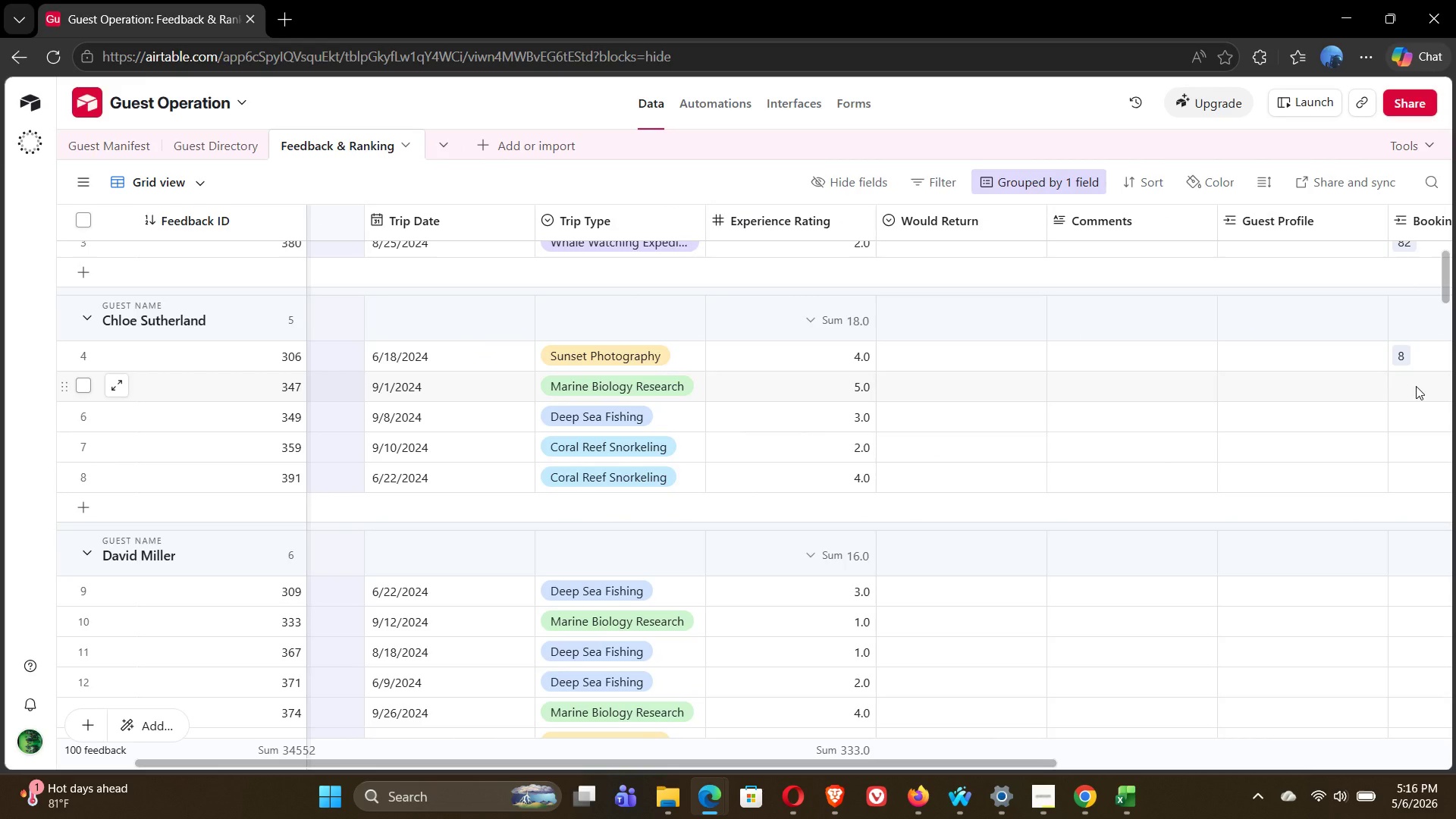 
left_click([1363, 391])
 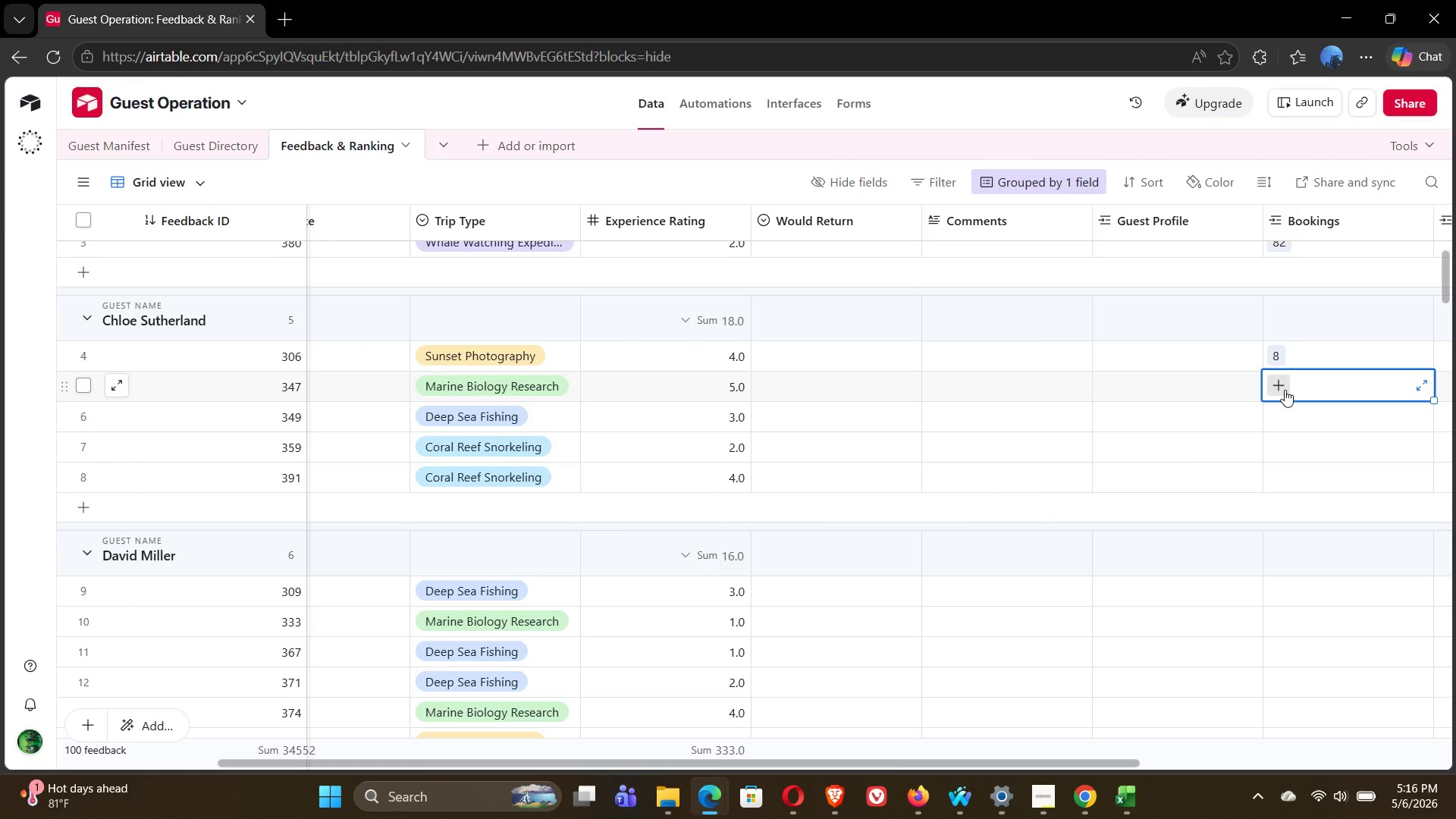 
left_click([1281, 390])
 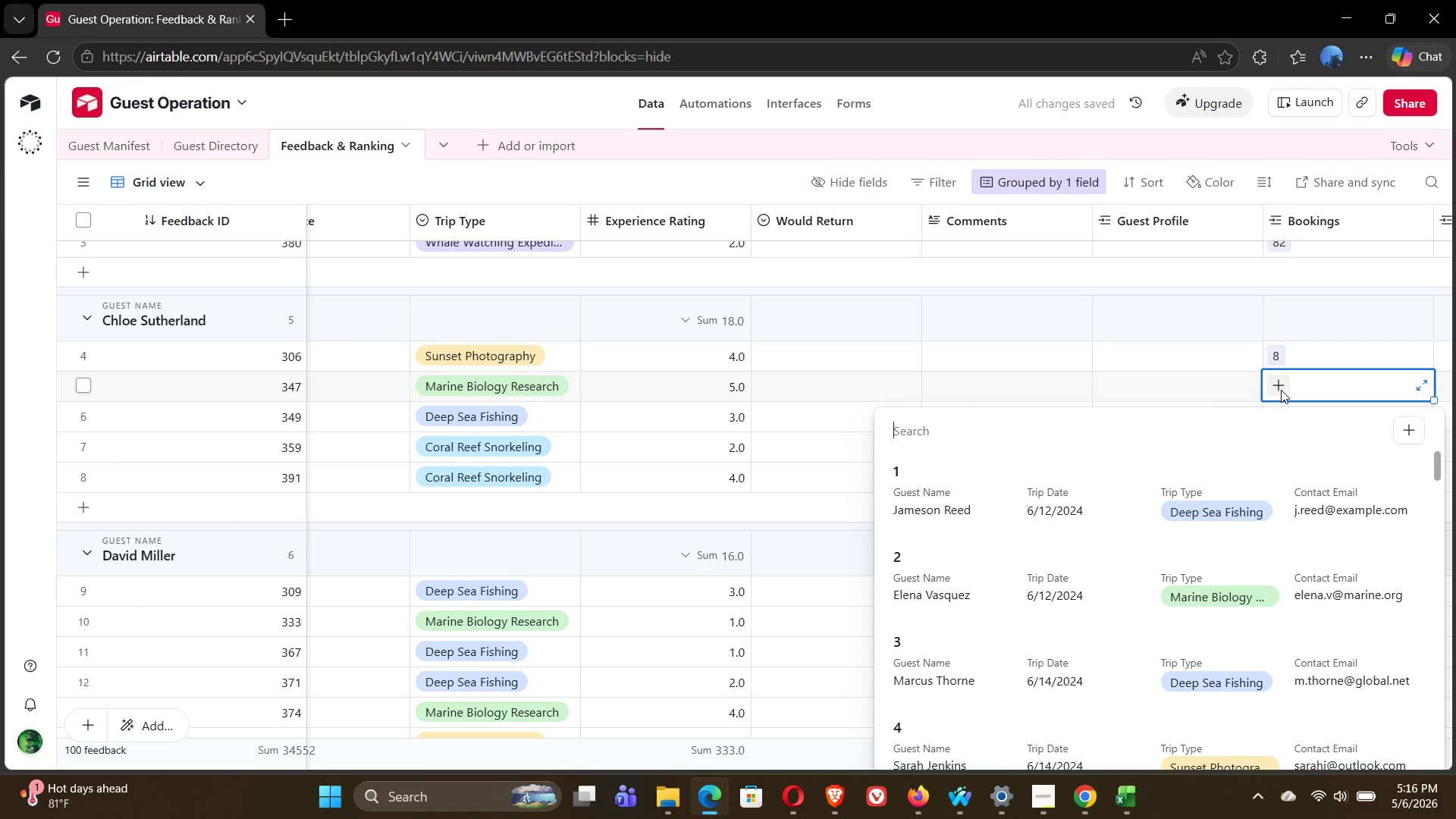 
wait(8.77)
 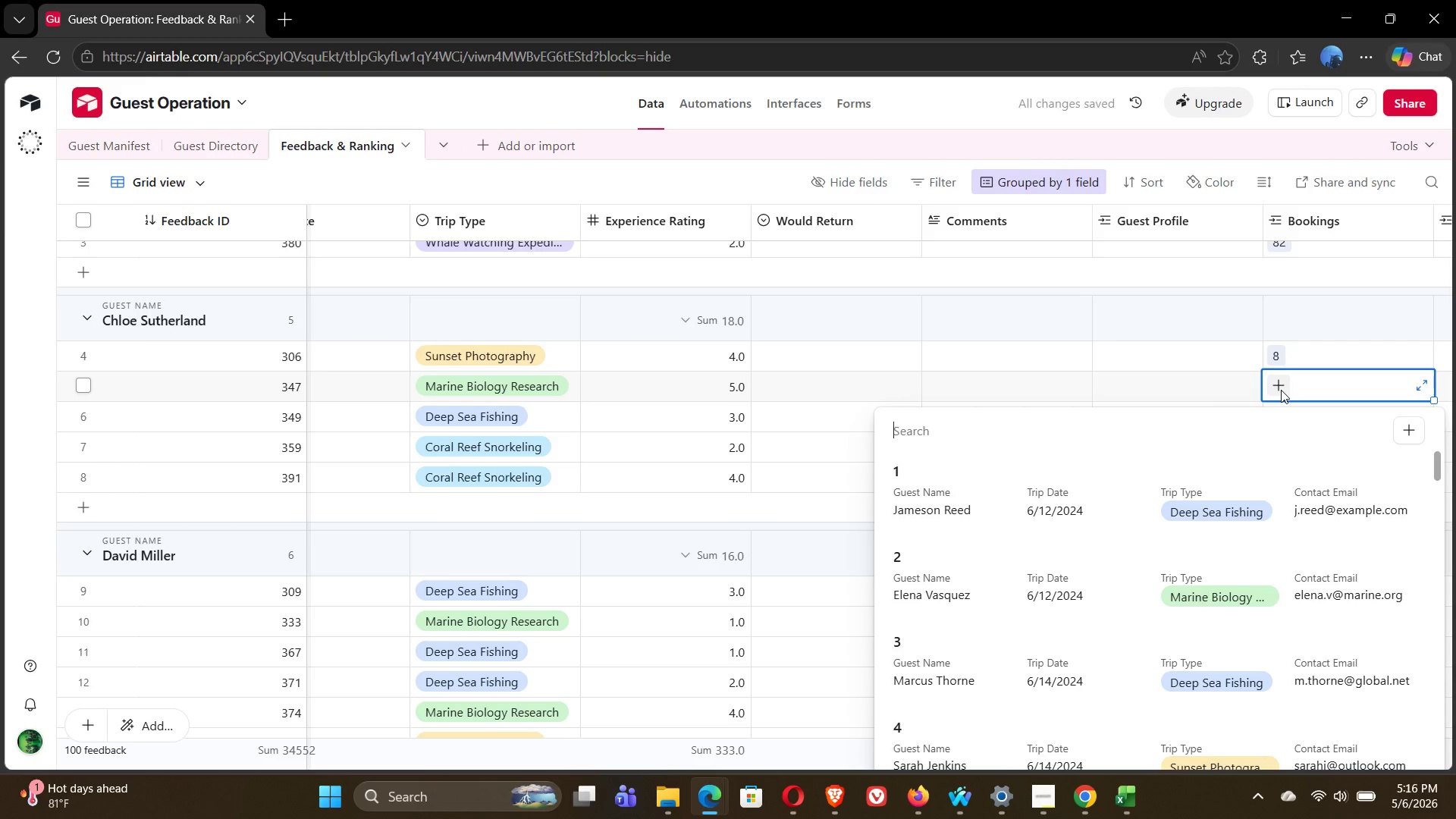 
left_click_drag(start_coordinate=[1436, 467], to_coordinate=[1414, 427])
 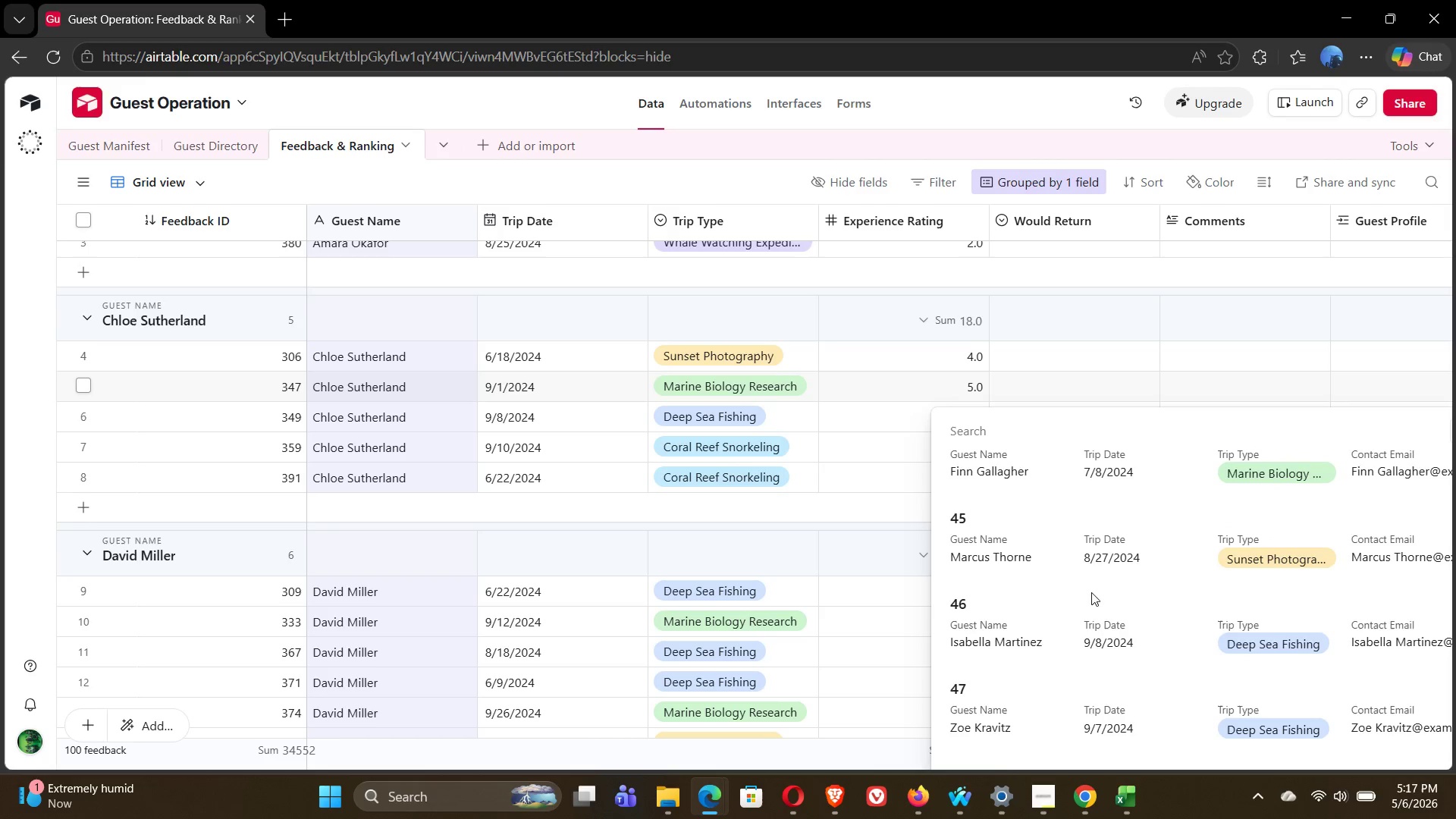 
wait(56.86)
 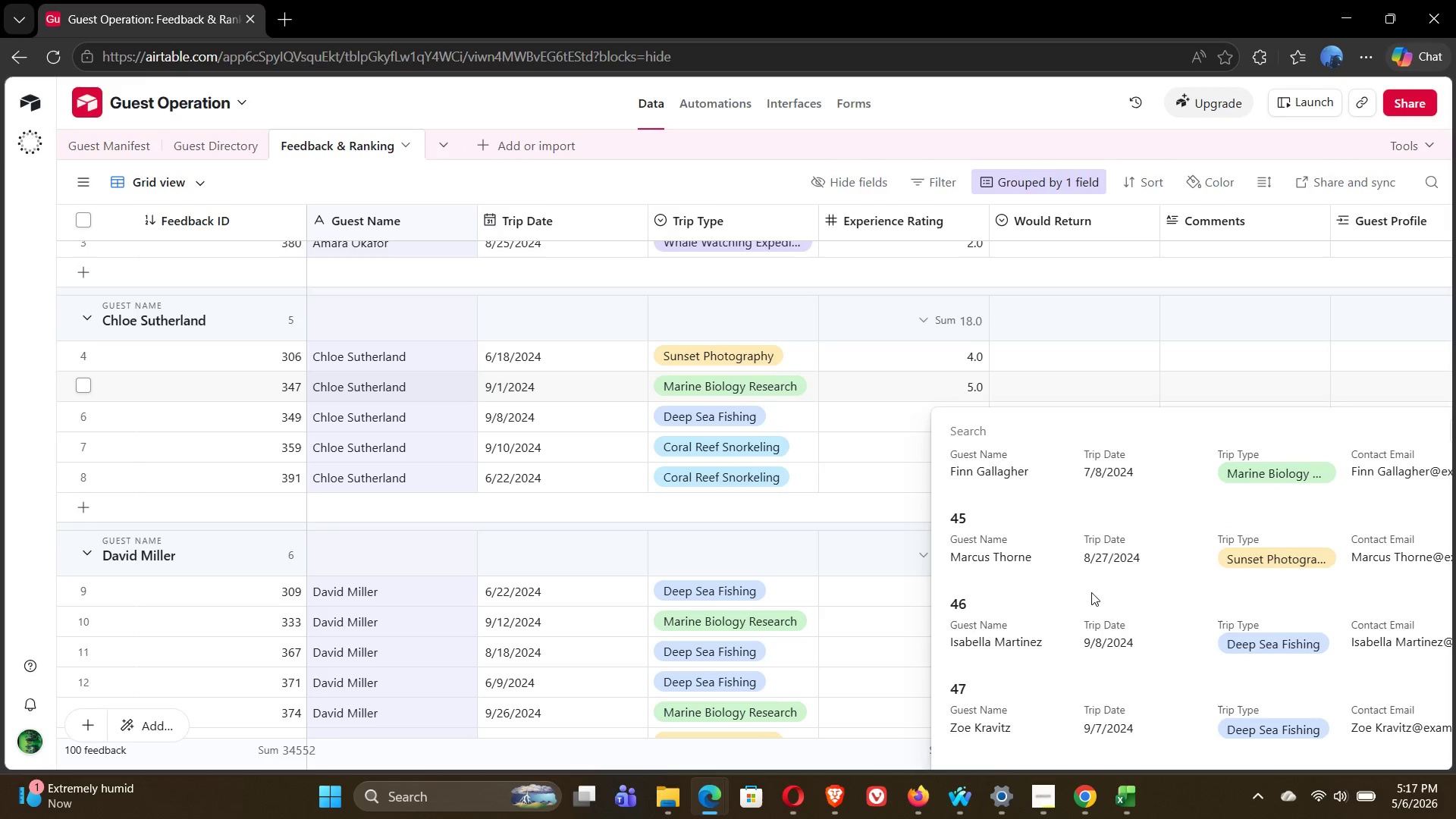 
left_click([1115, 620])
 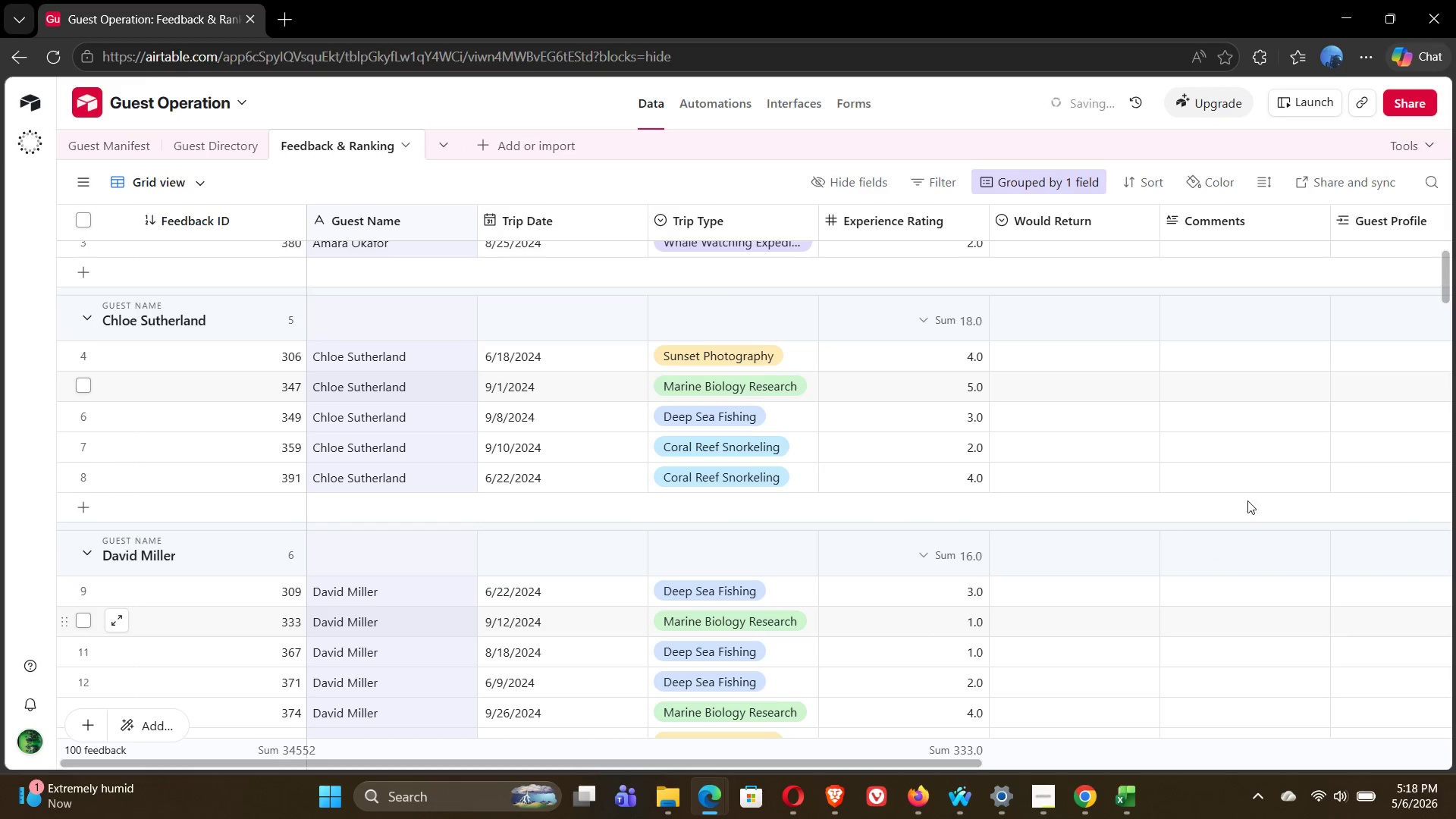 
mouse_move([1373, 426])
 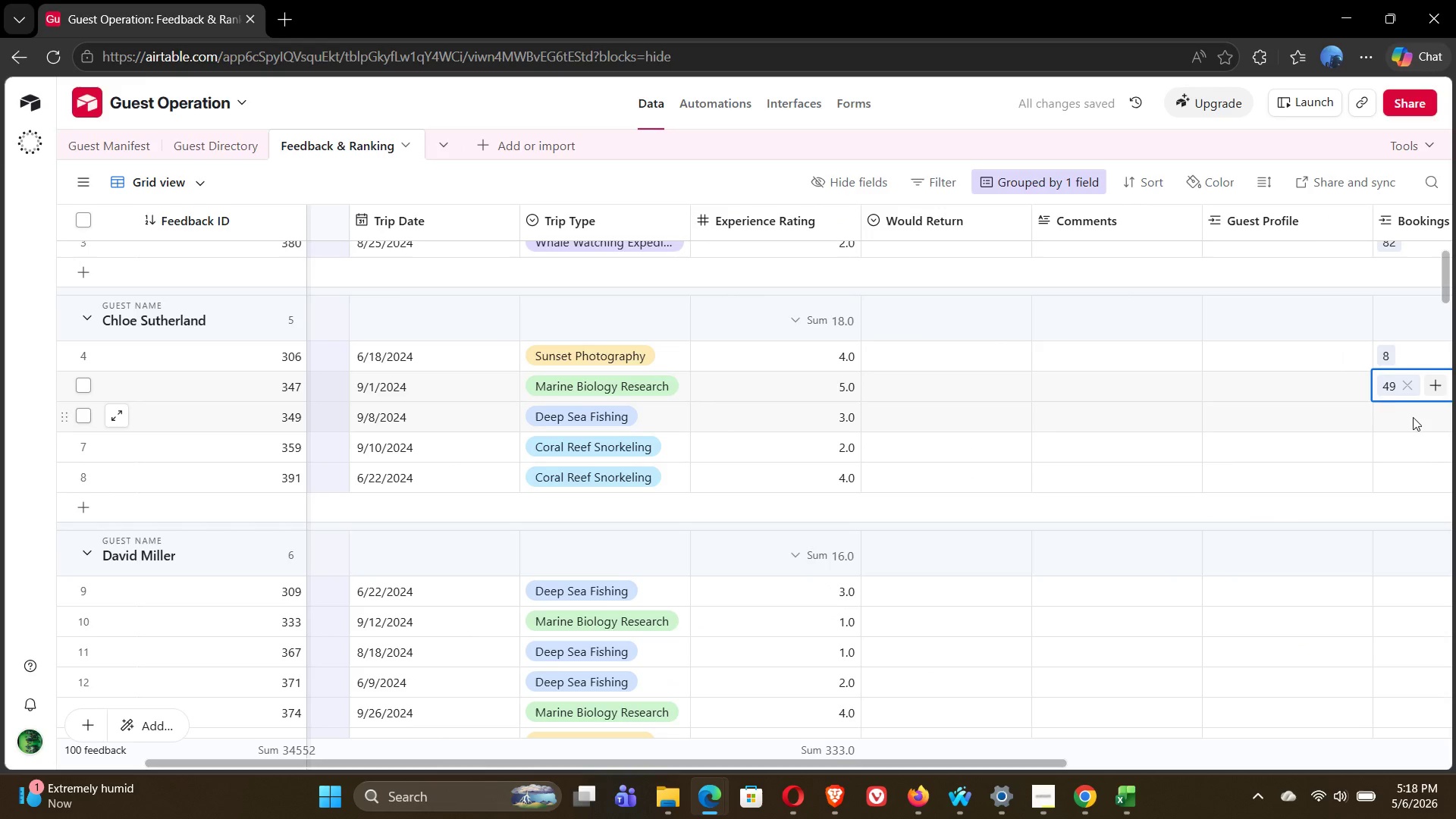 
left_click([1392, 410])
 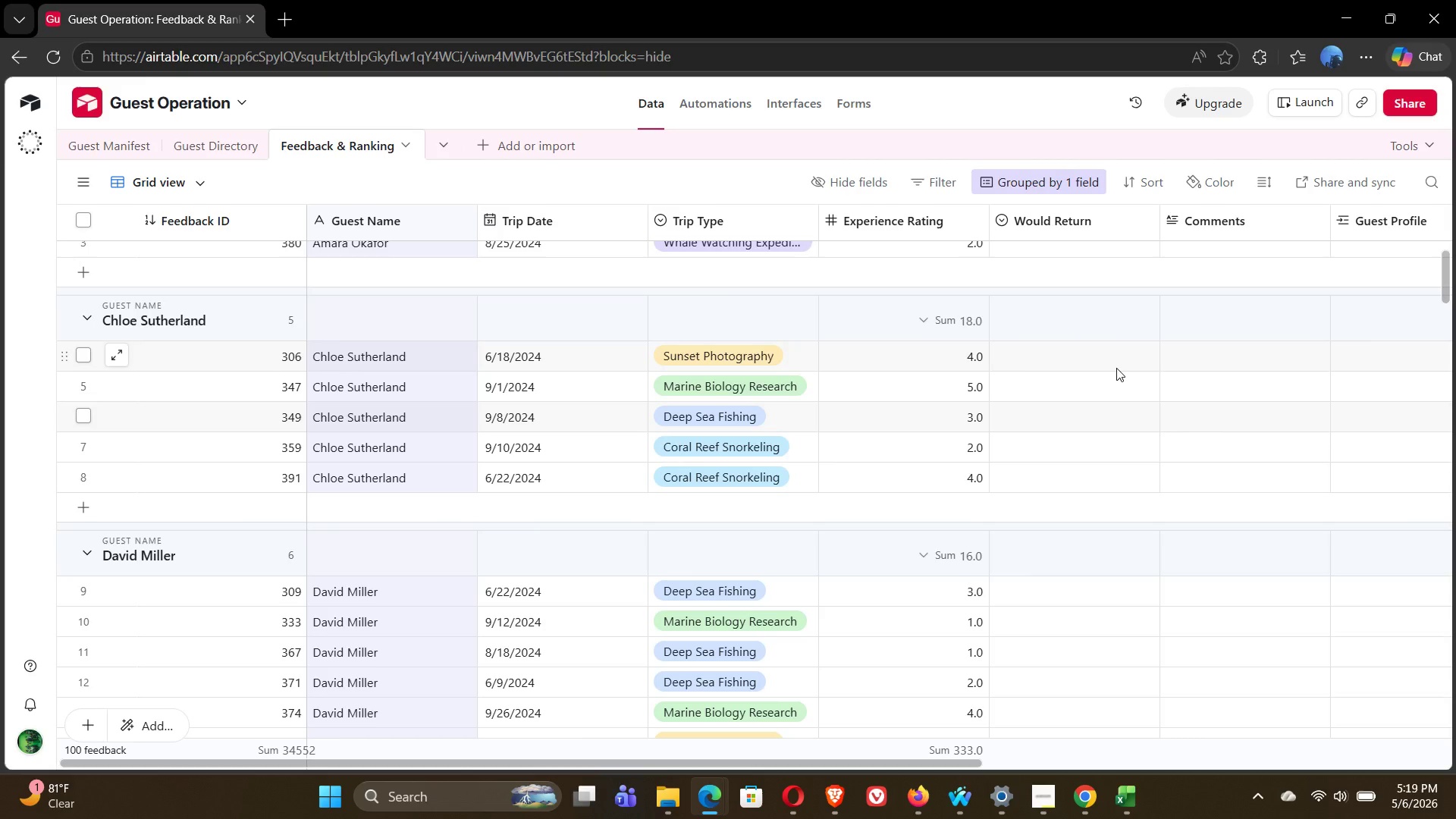 
wait(112.86)
 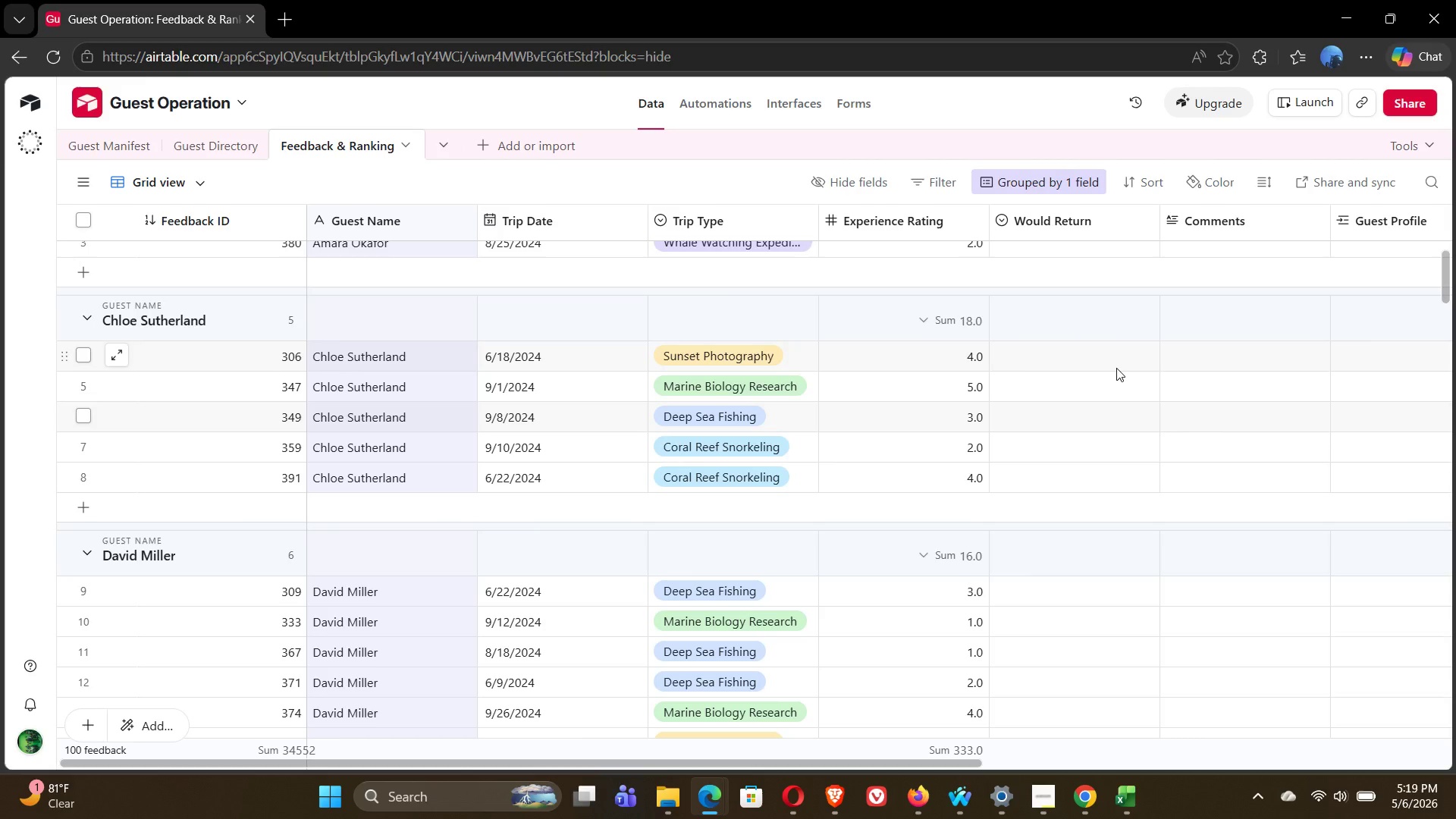 
mouse_move([1334, 381])
 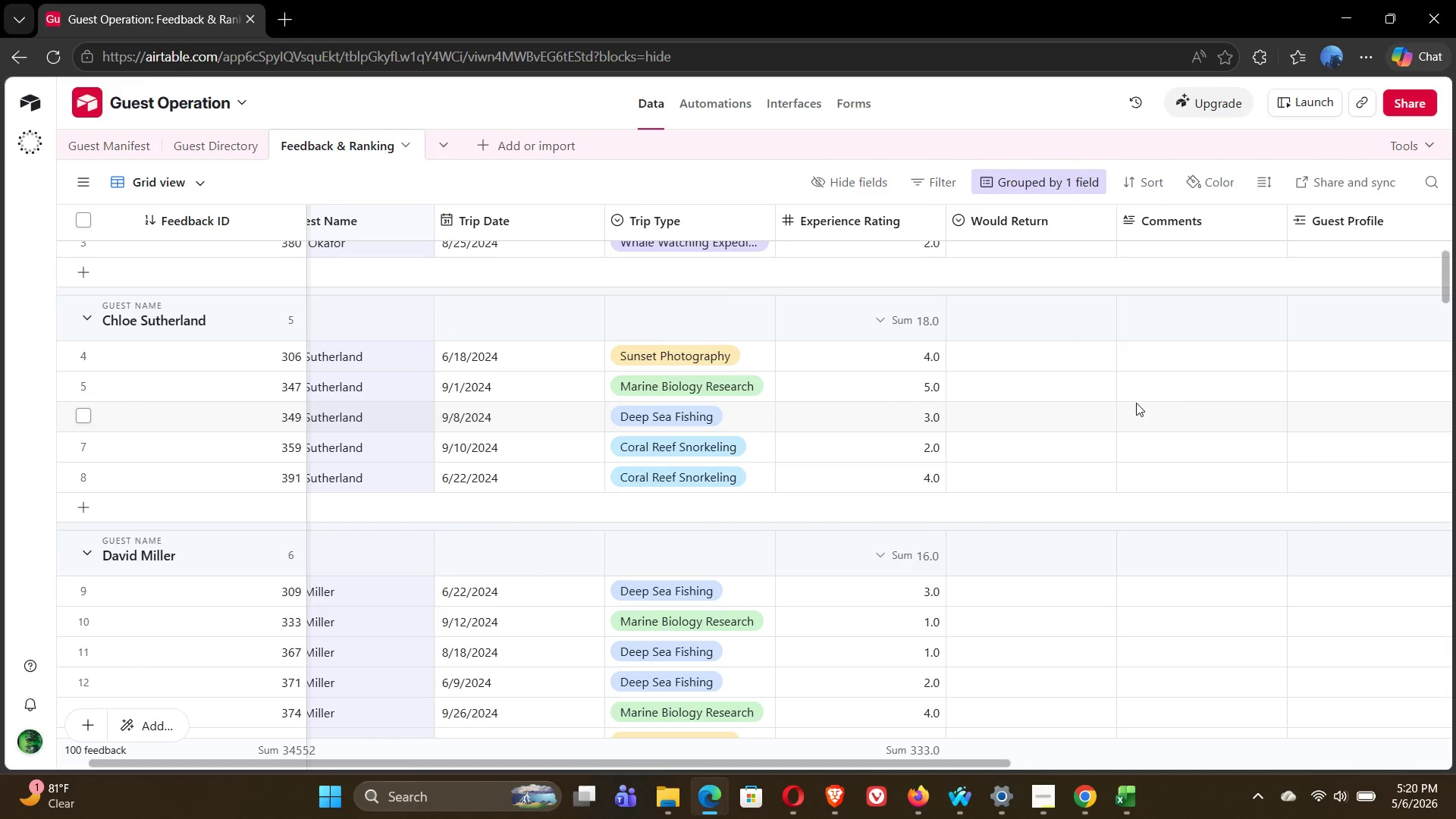 
mouse_move([1301, 422])
 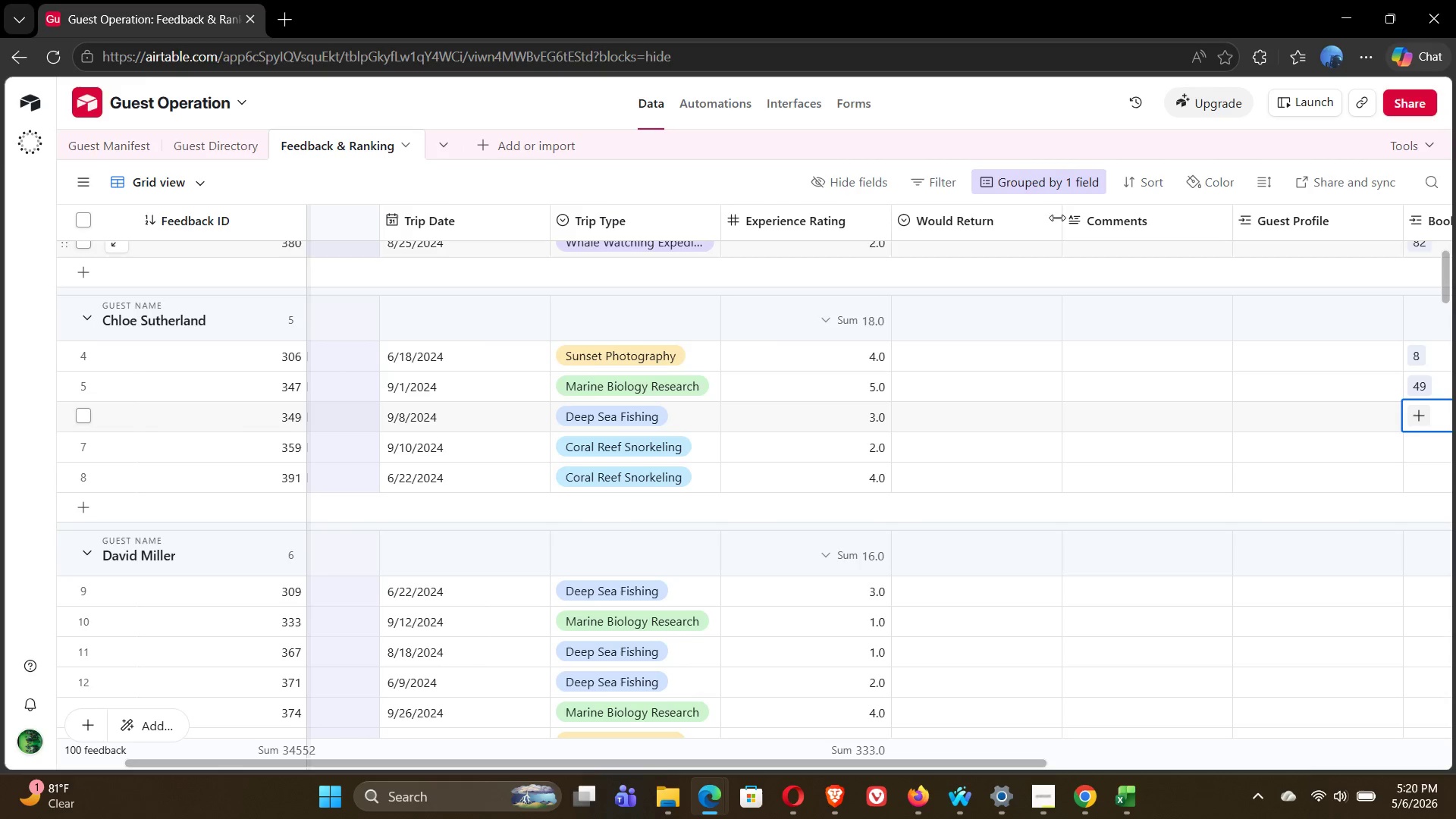 
left_click([1062, 180])
 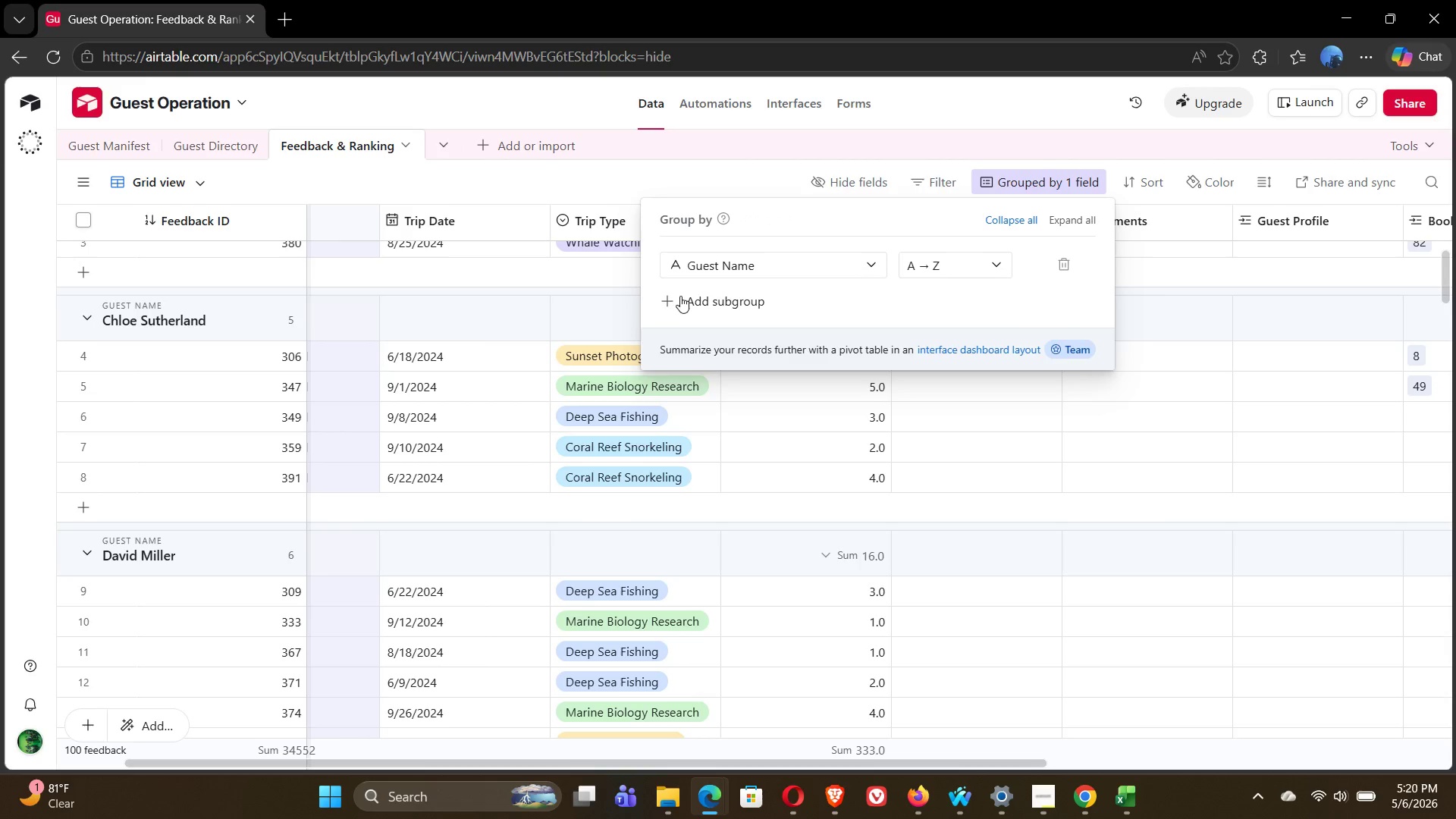 
left_click([664, 301])
 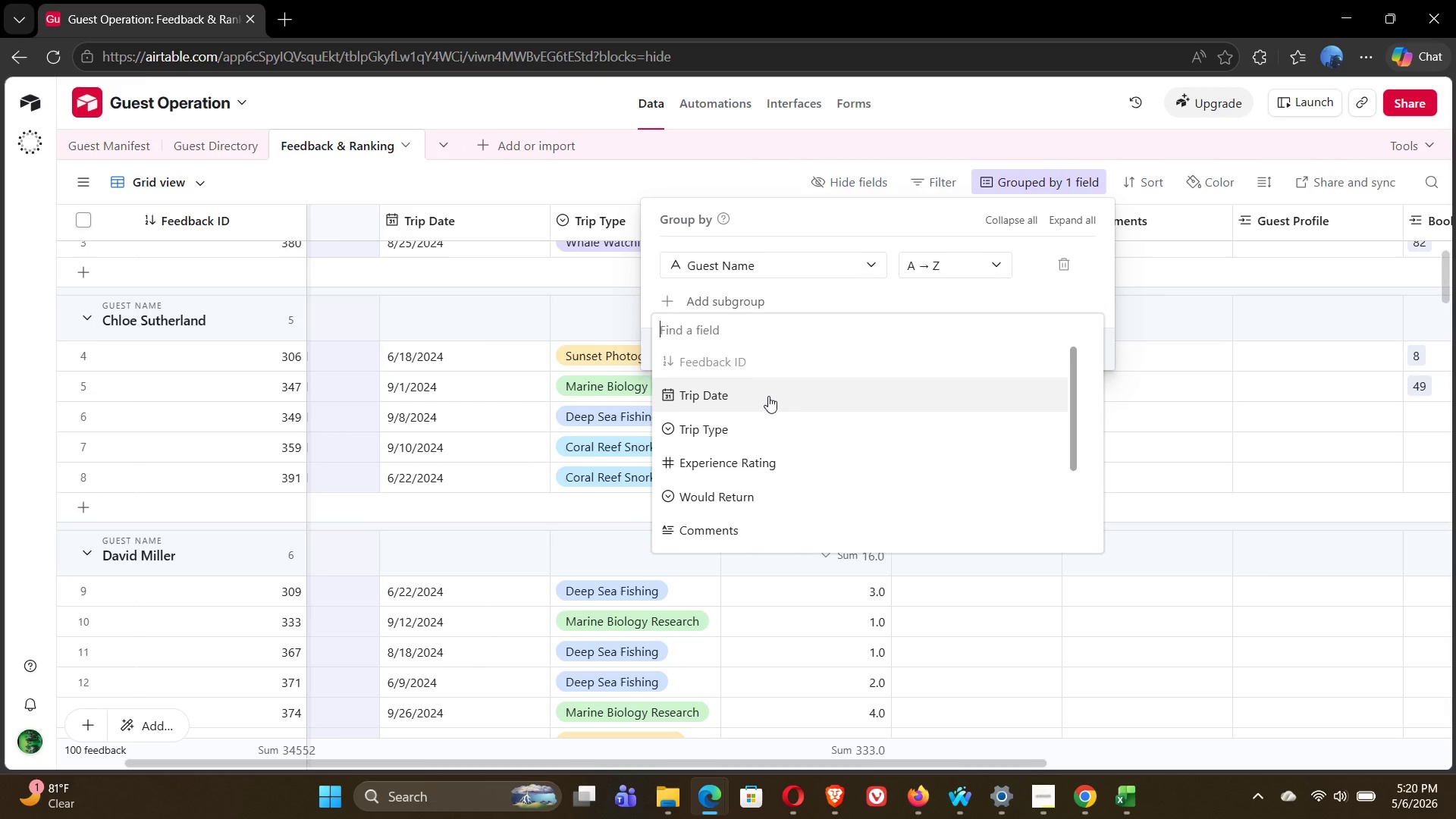 
left_click([768, 396])
 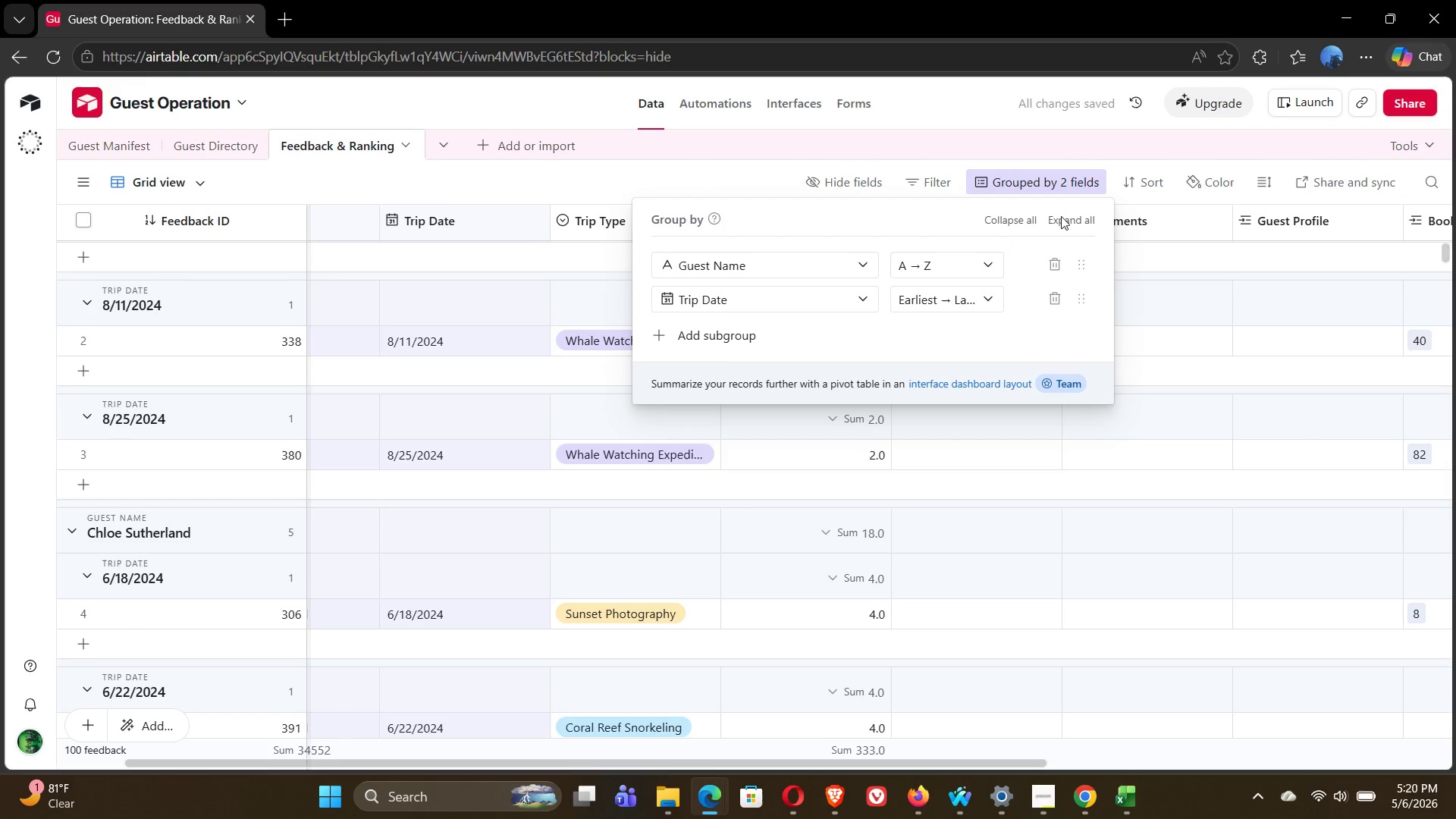 
wait(8.33)
 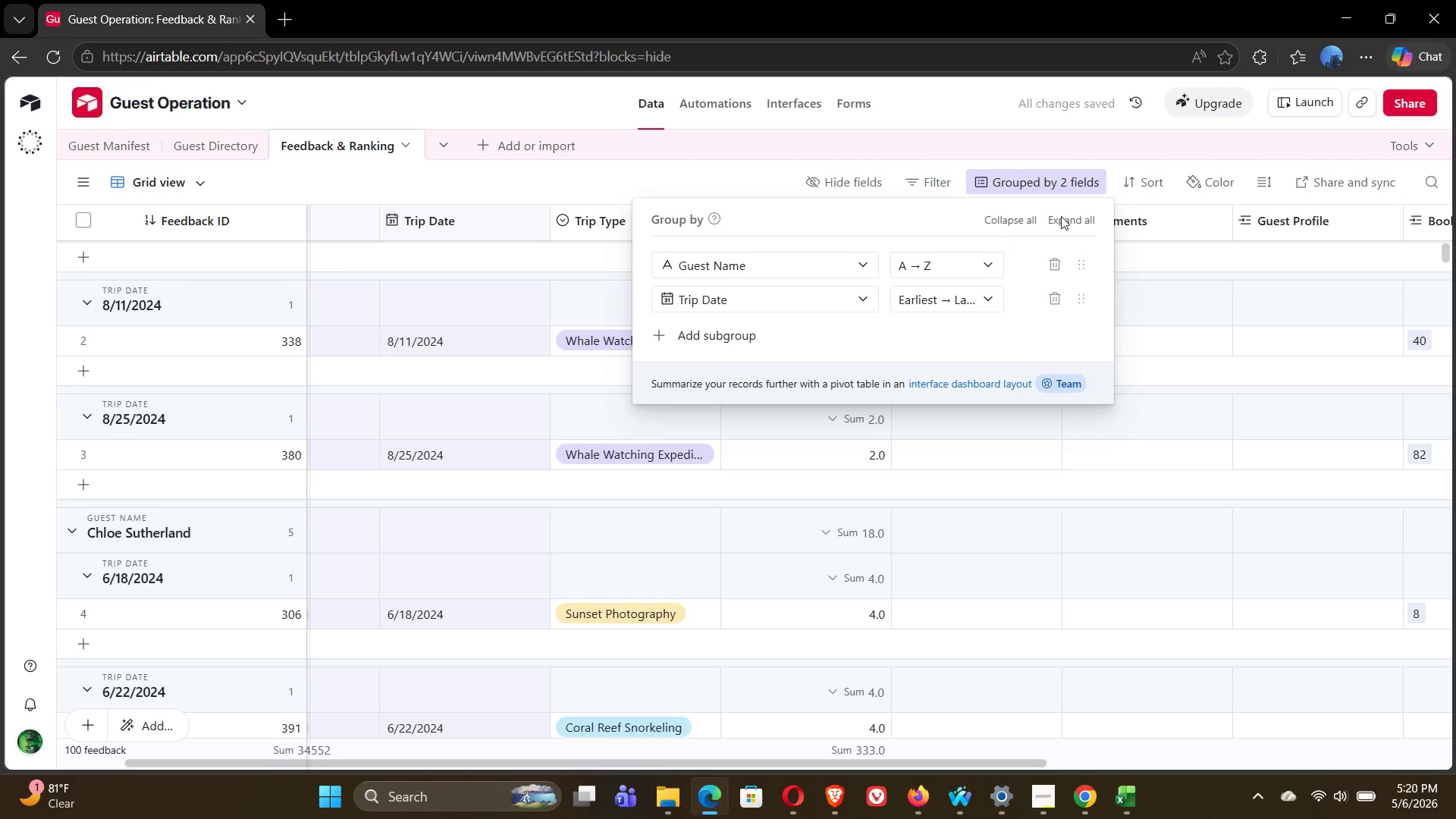 
left_click([1056, 257])
 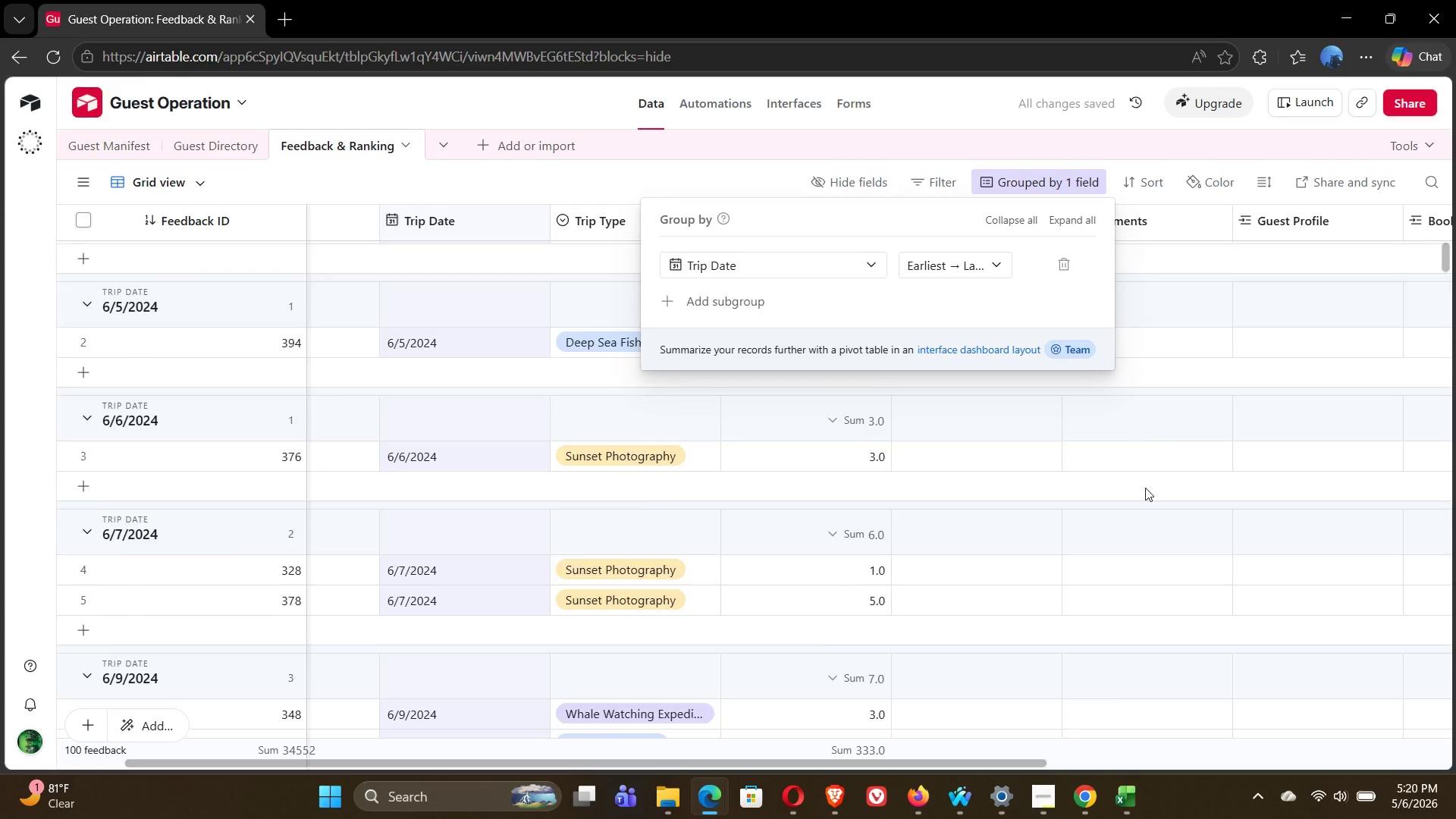 
wait(6.36)
 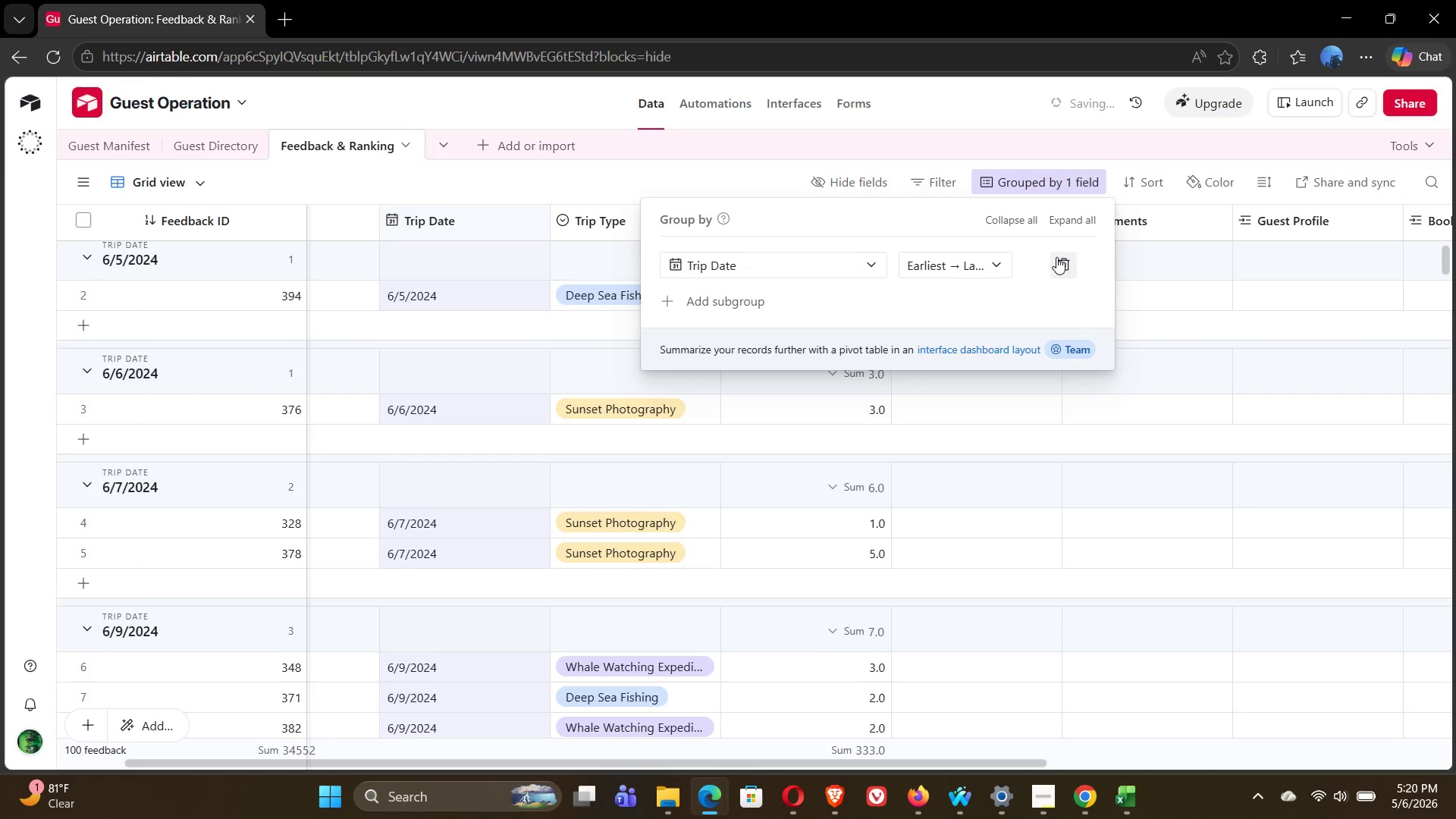 
left_click([1214, 375])
 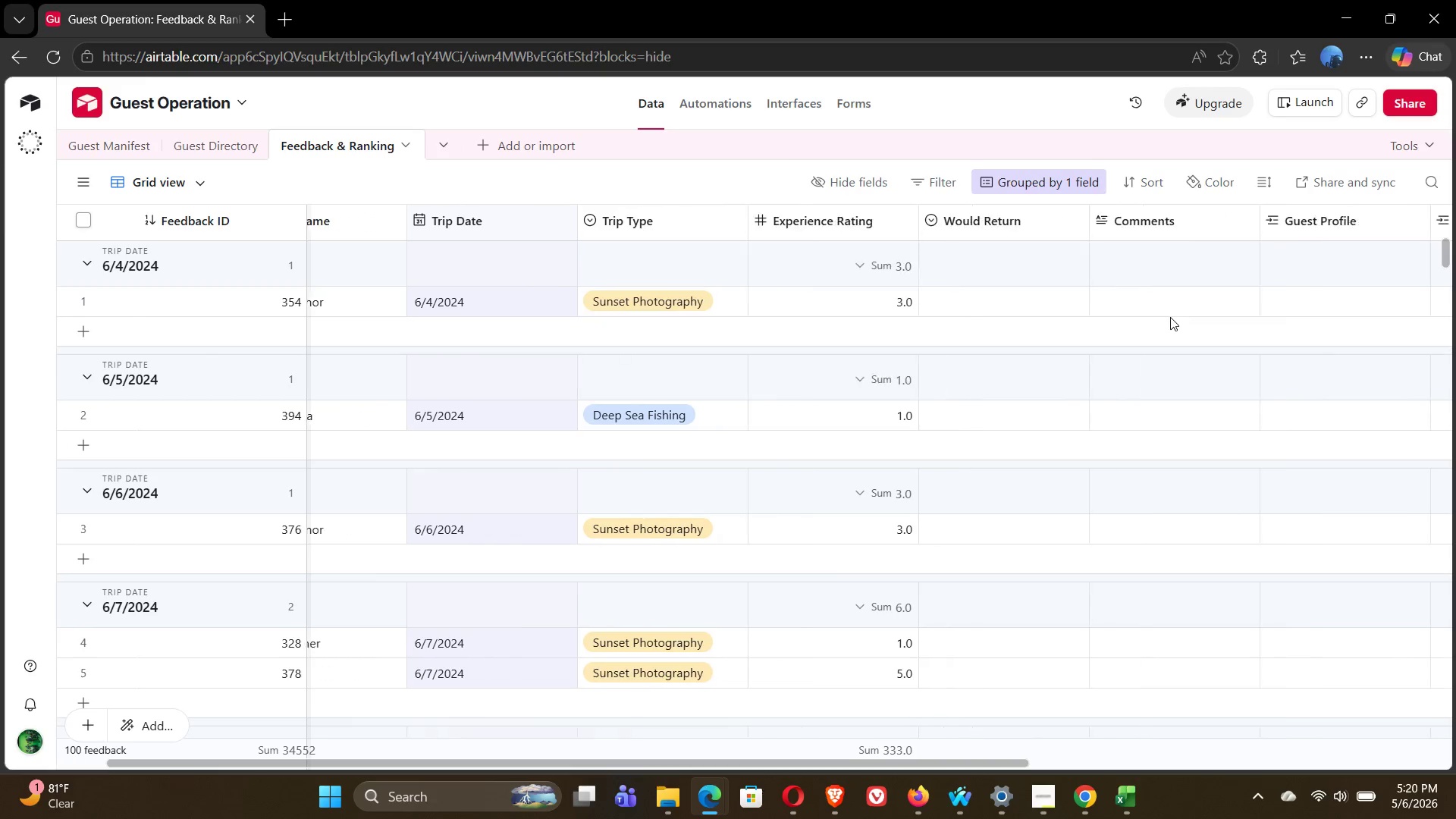 
wait(7.14)
 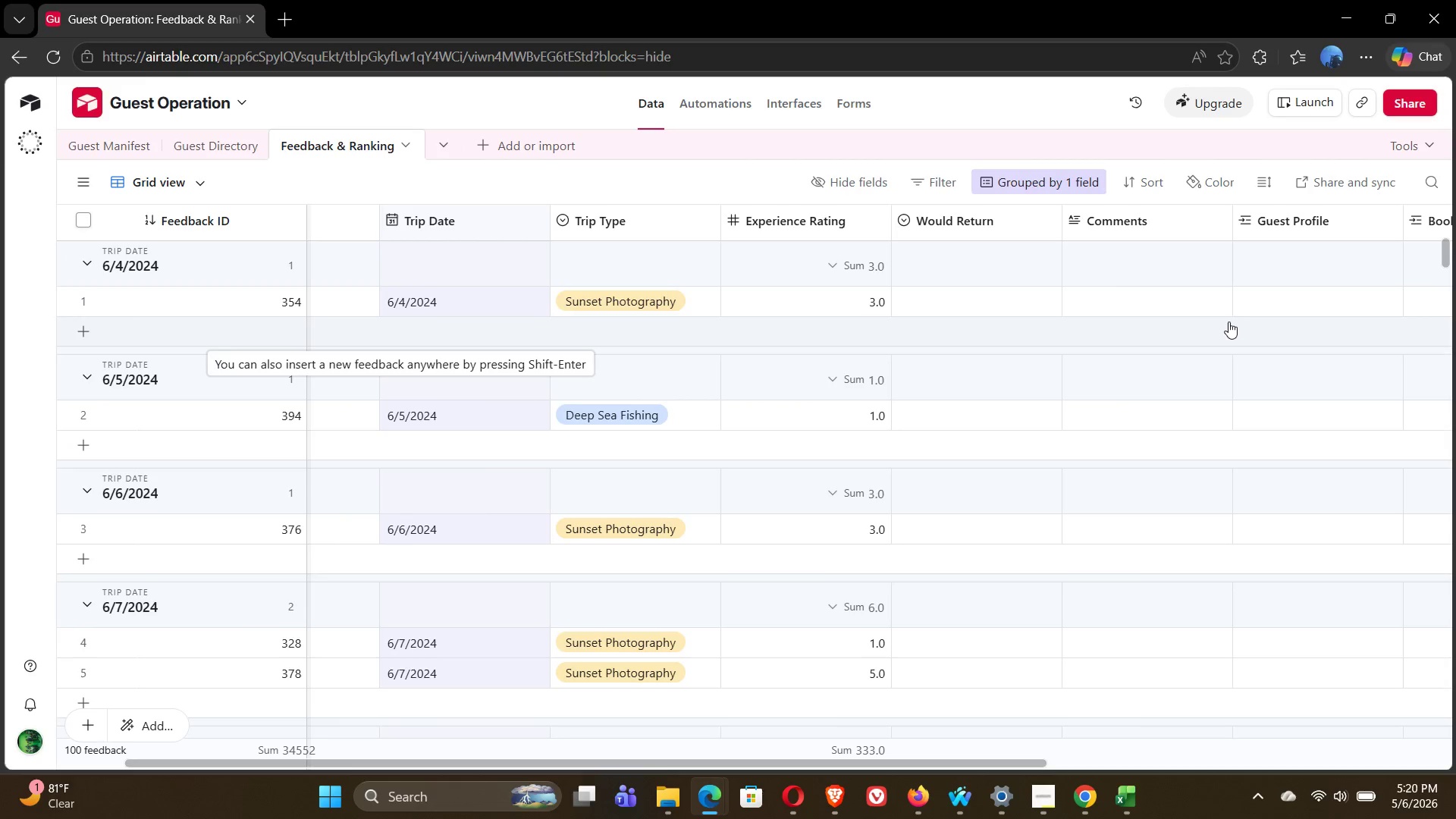 
left_click([1325, 302])
 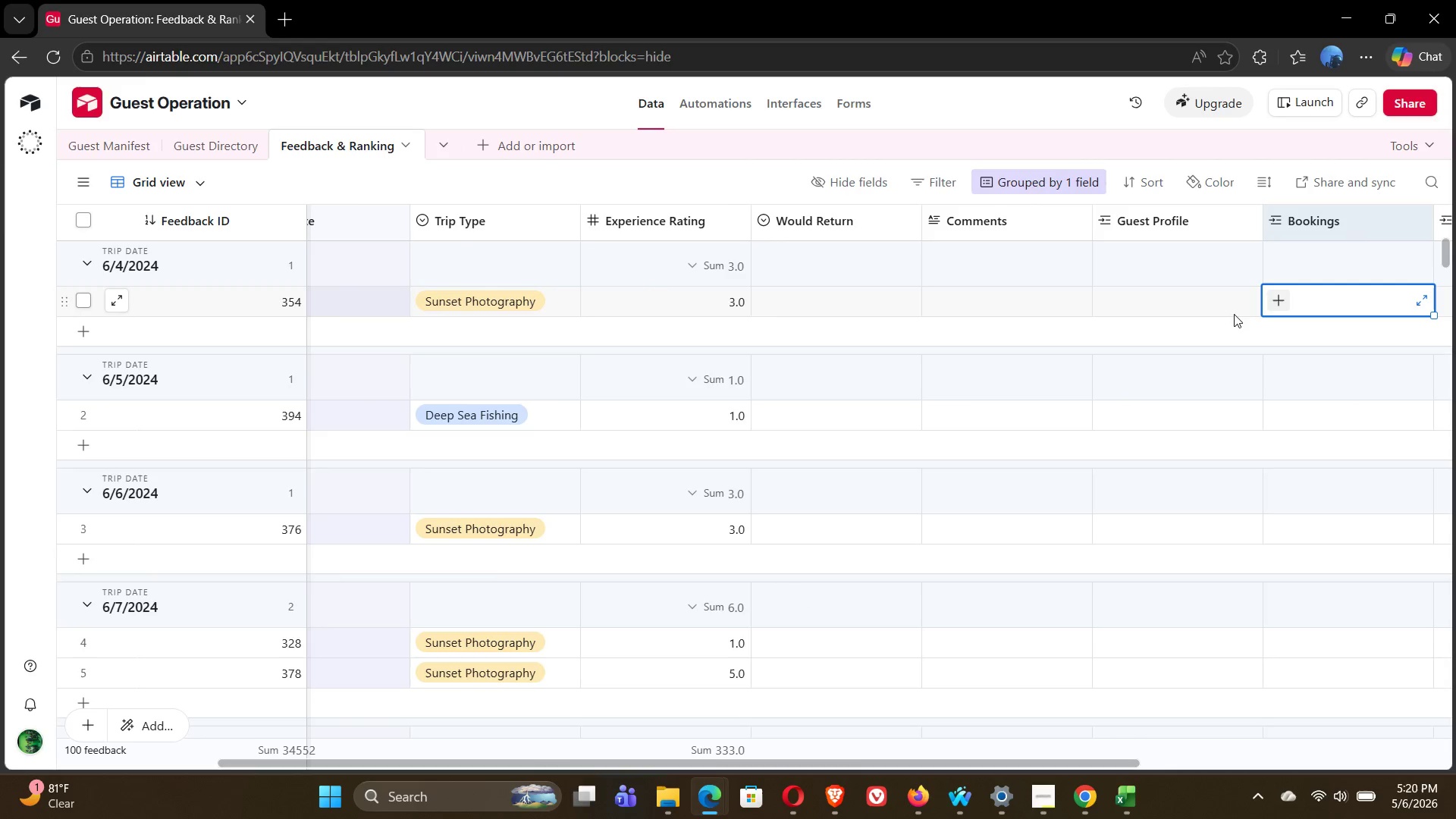 
mouse_move([1113, 329])
 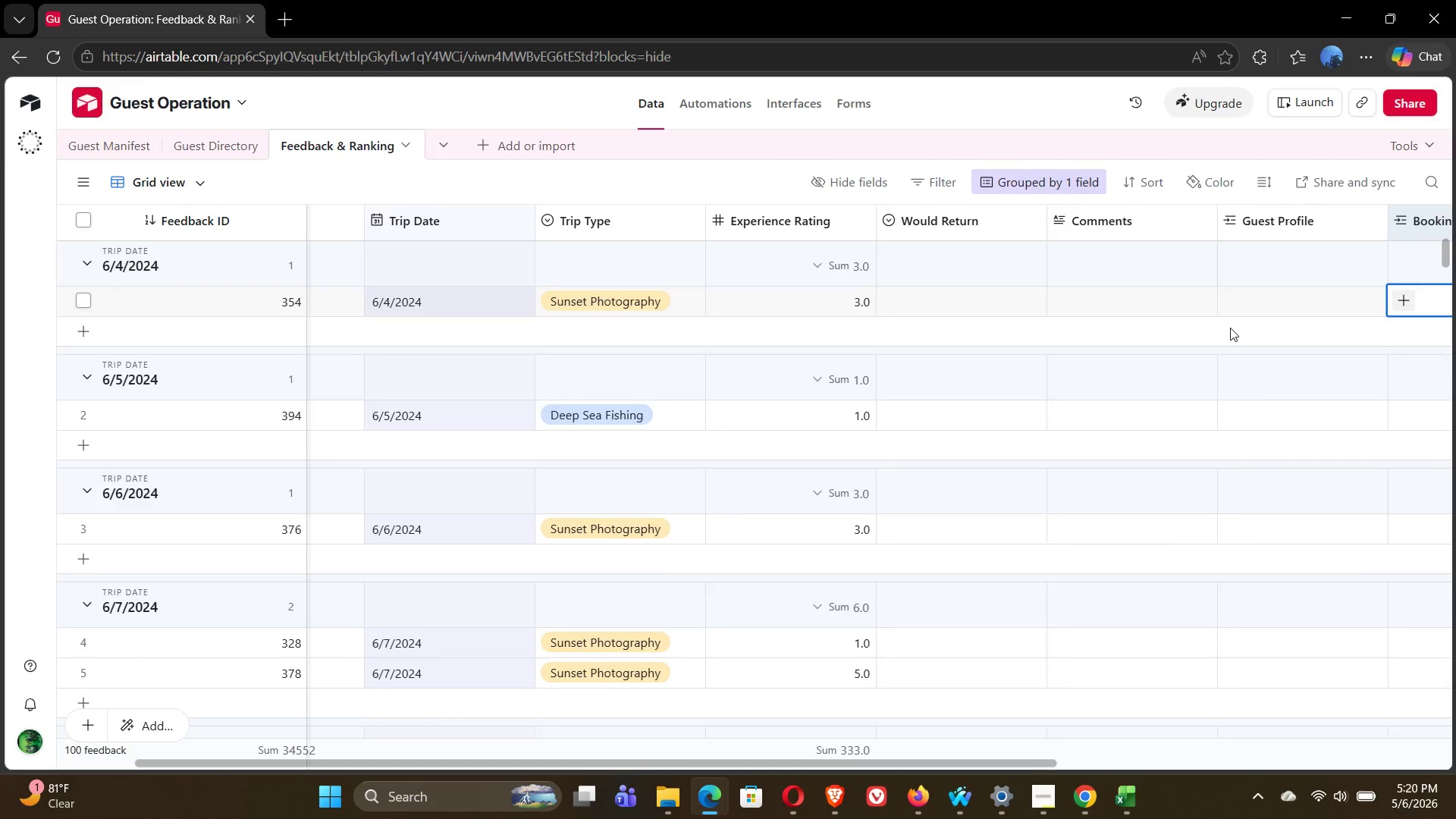 
left_click([1403, 297])
 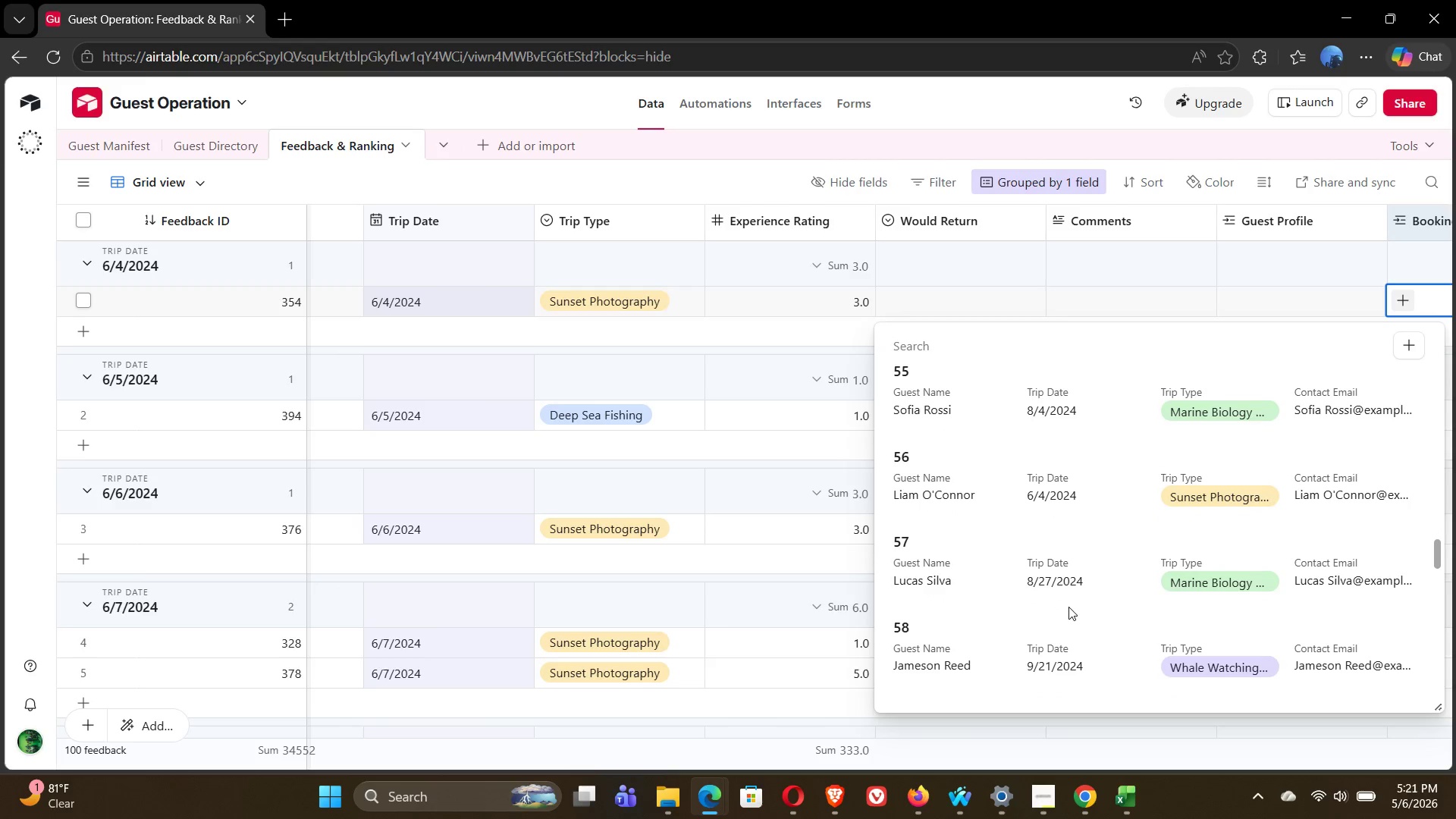 
wait(35.61)
 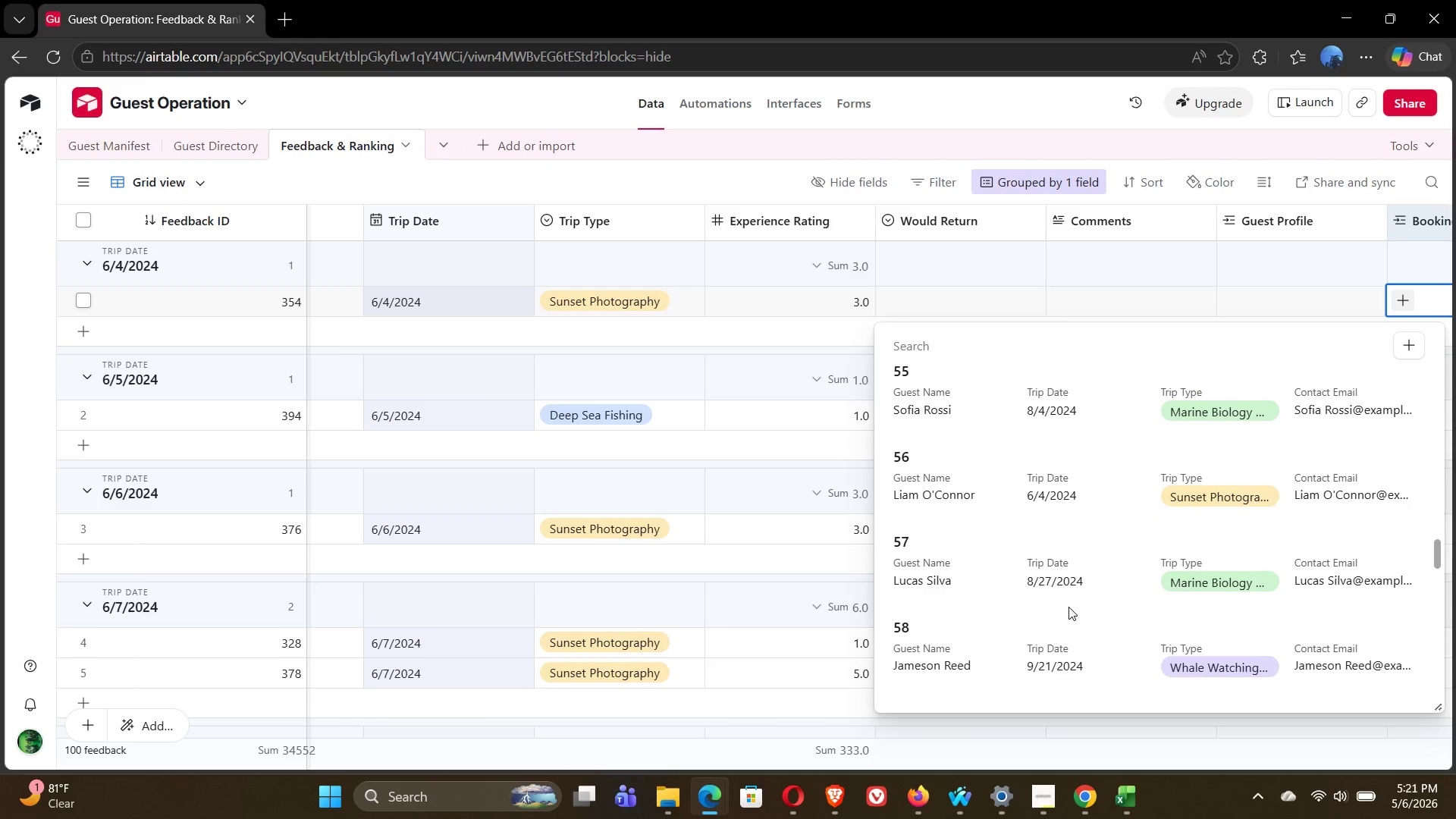 
left_click([930, 438])
 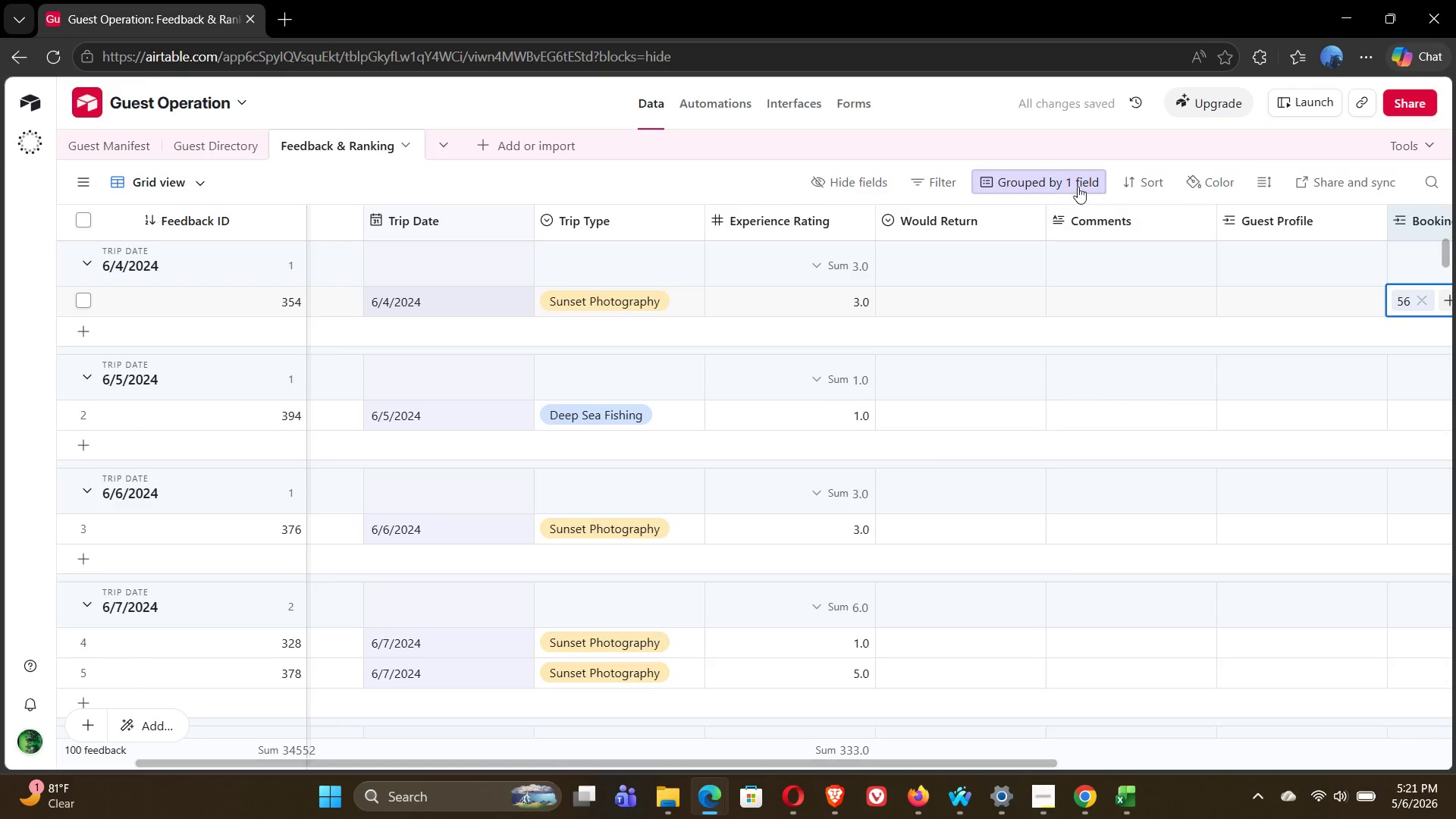 
left_click([1046, 182])
 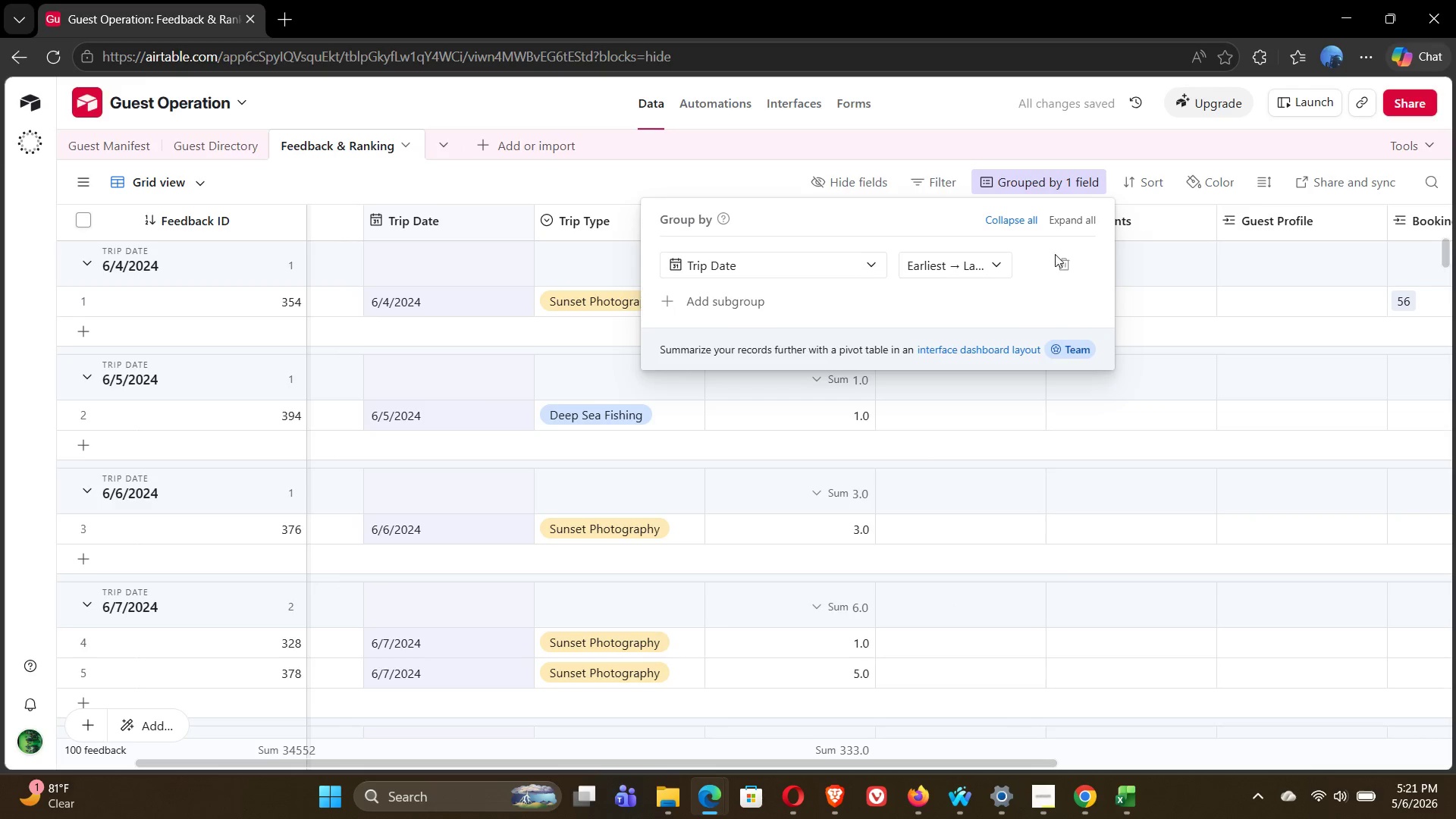 
left_click([1061, 263])
 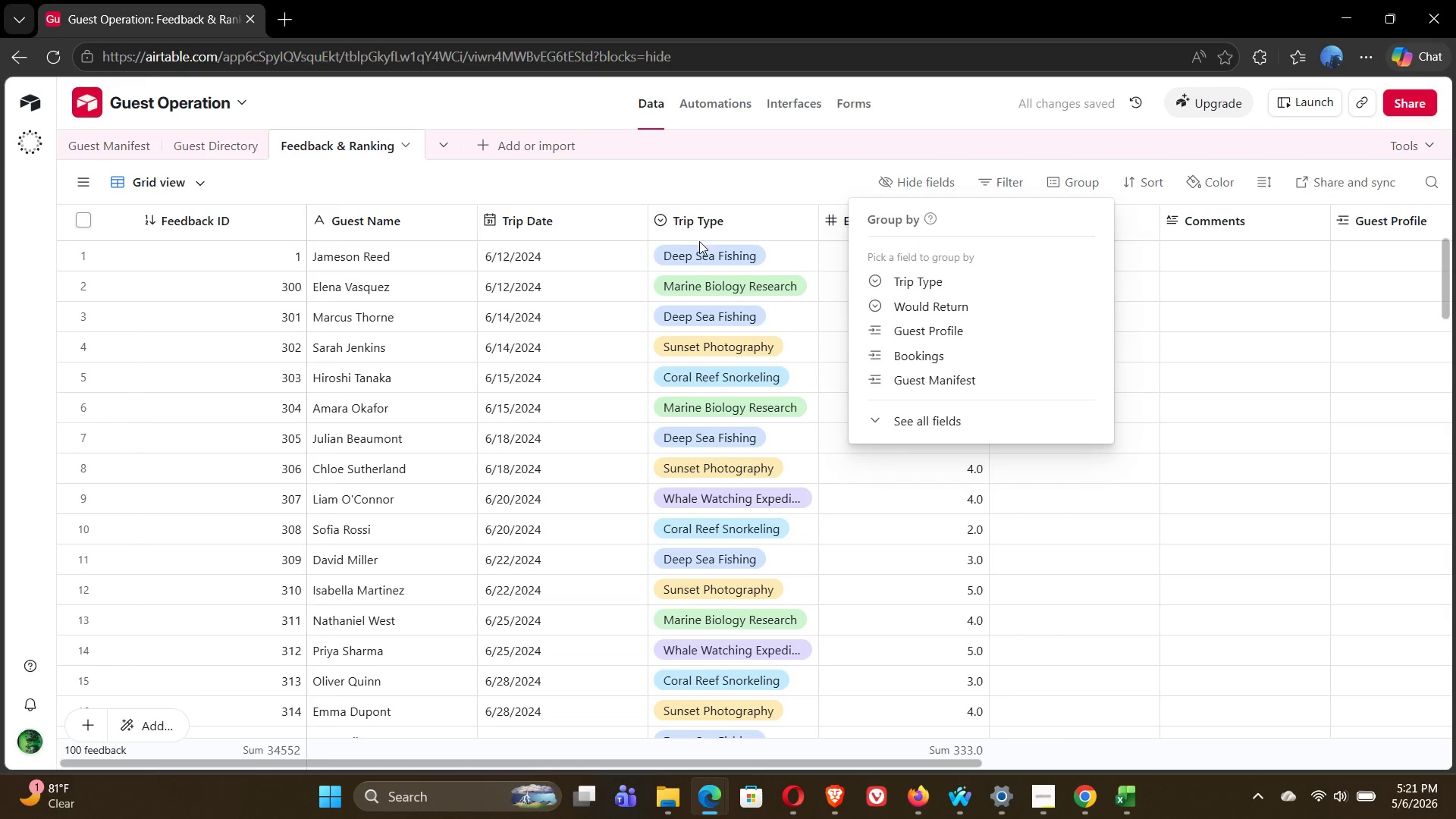 
wait(6.12)
 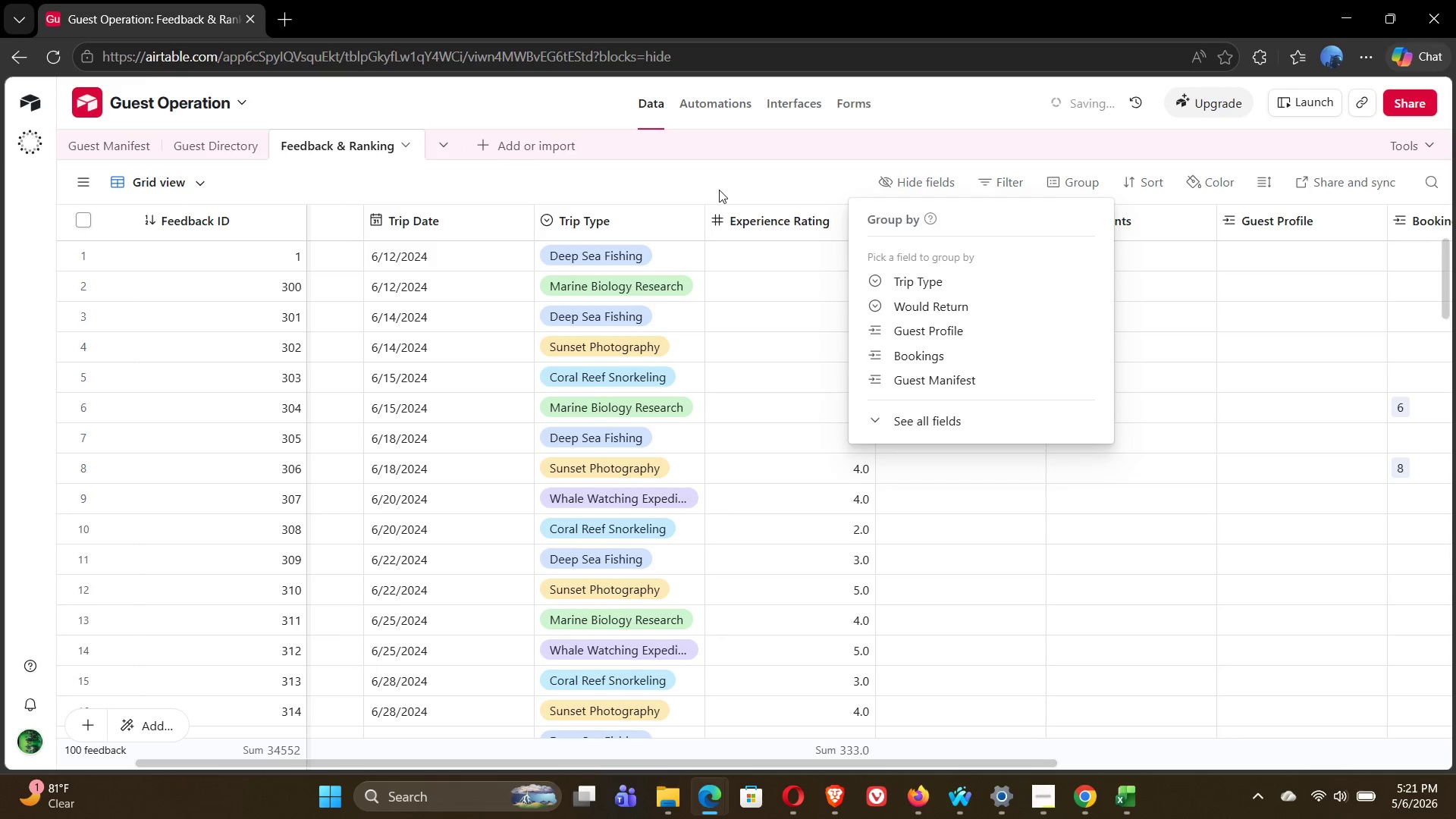 
left_click([1068, 175])
 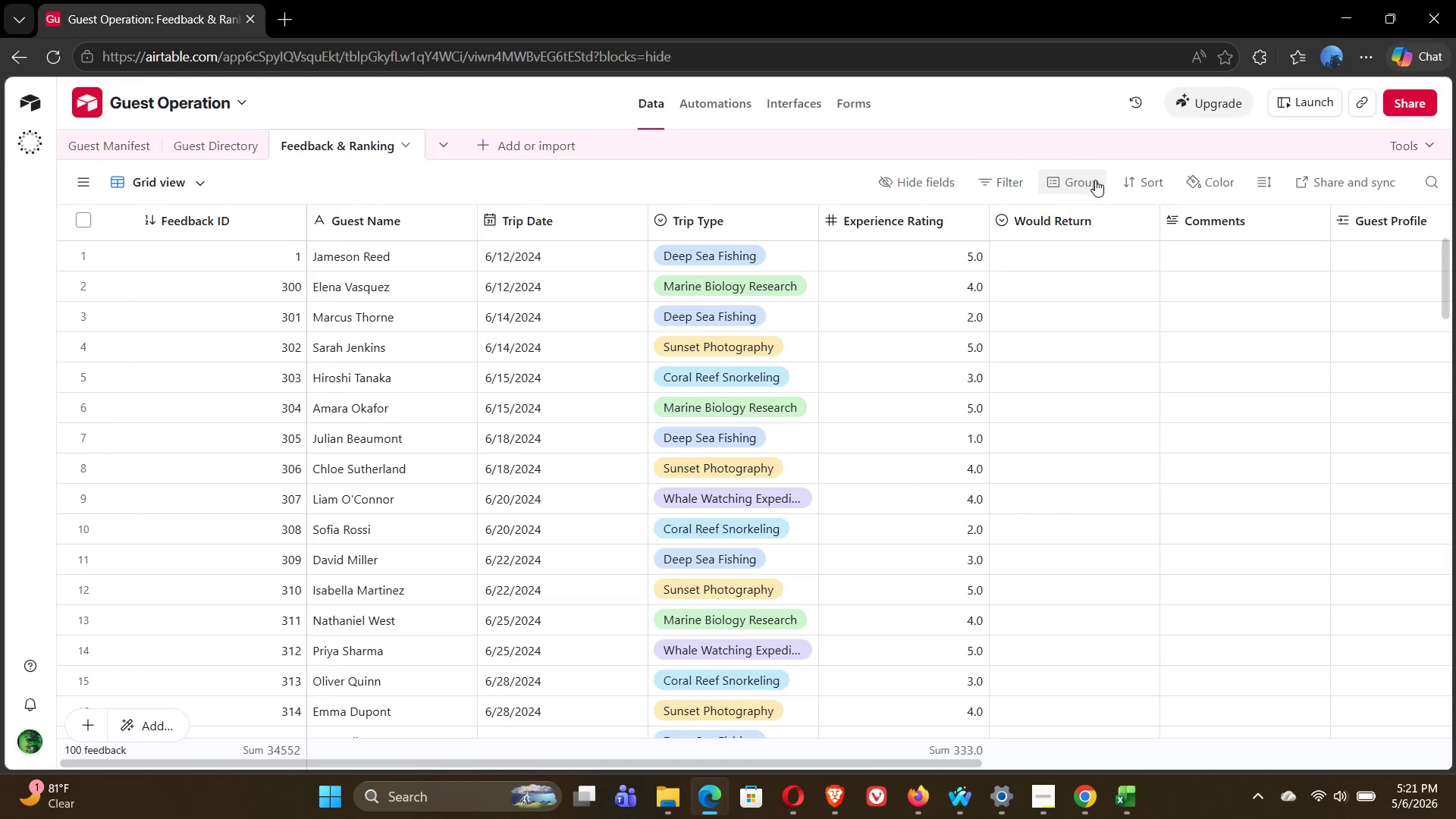 
left_click([1076, 180])
 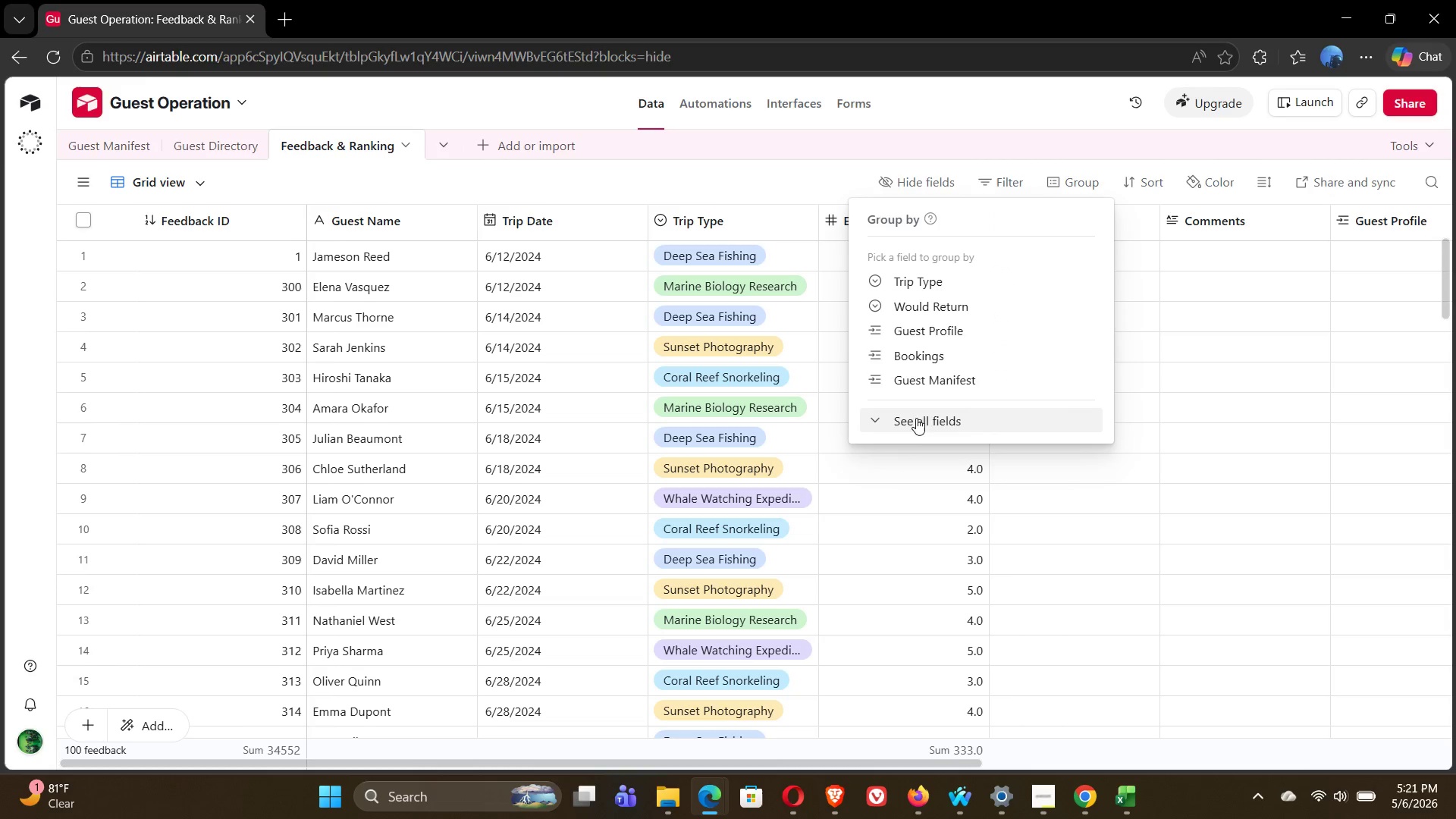 
left_click([916, 423])
 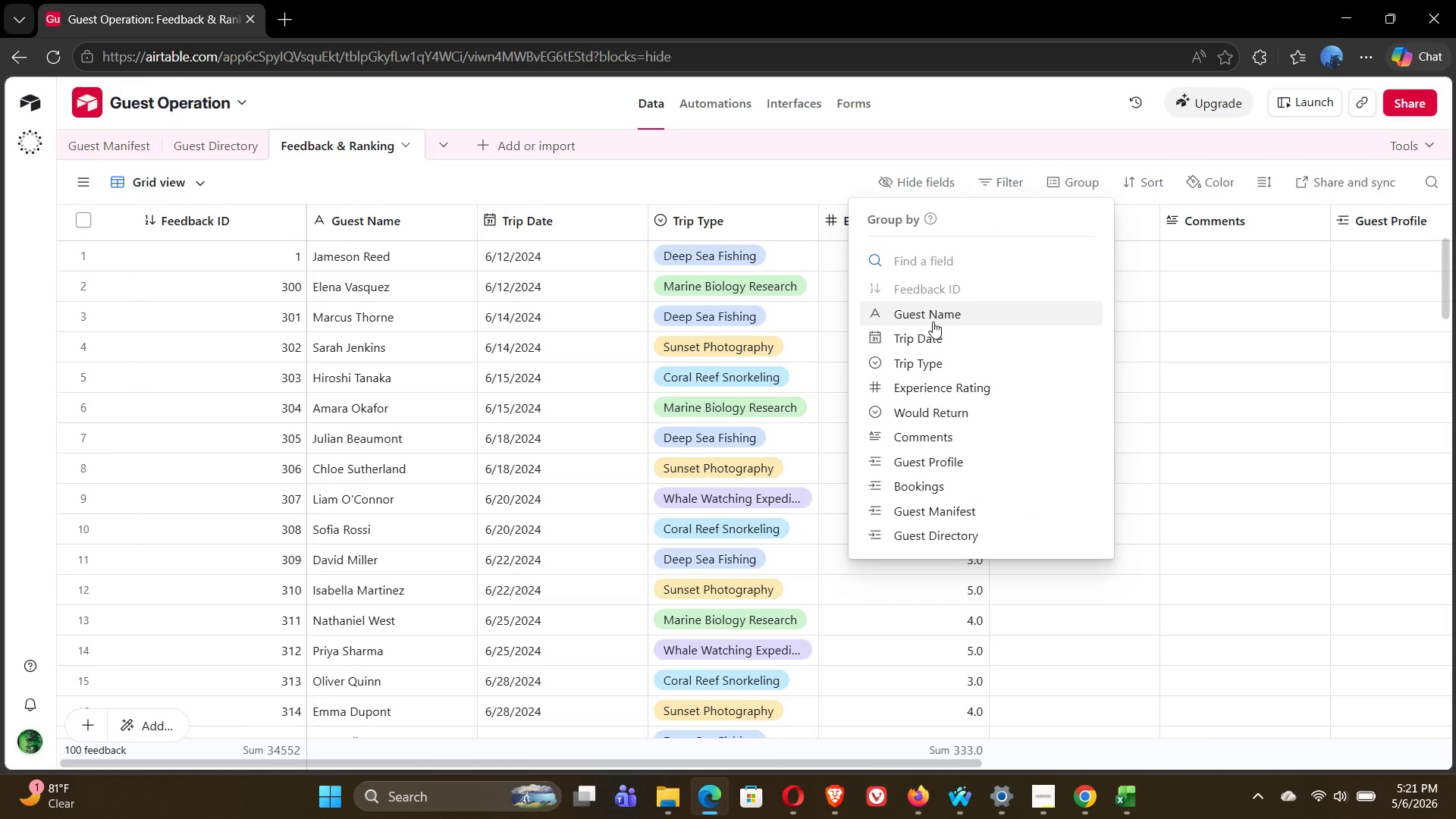 
left_click([933, 315])
 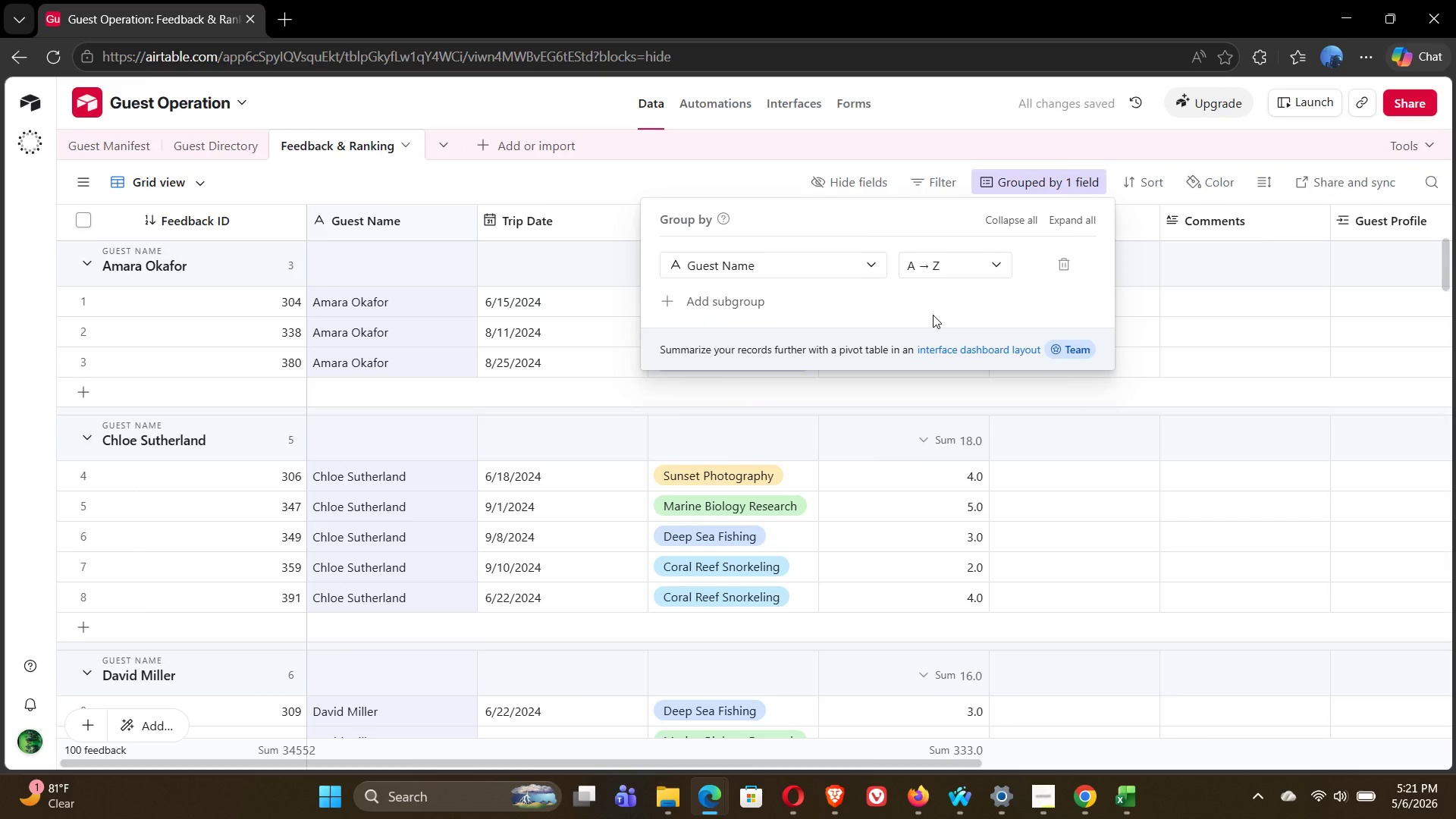 
left_click([987, 264])
 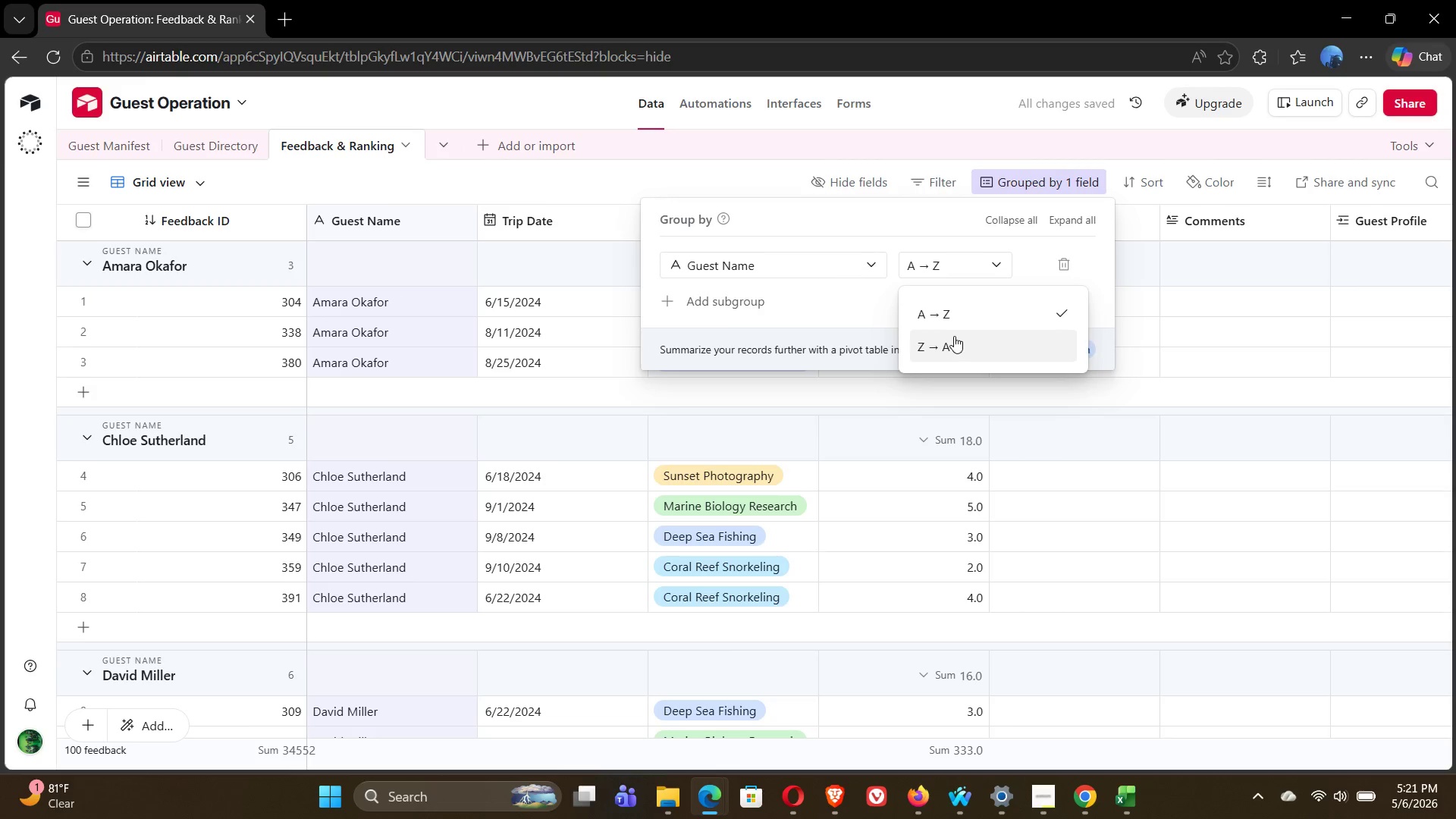 
left_click([954, 337])
 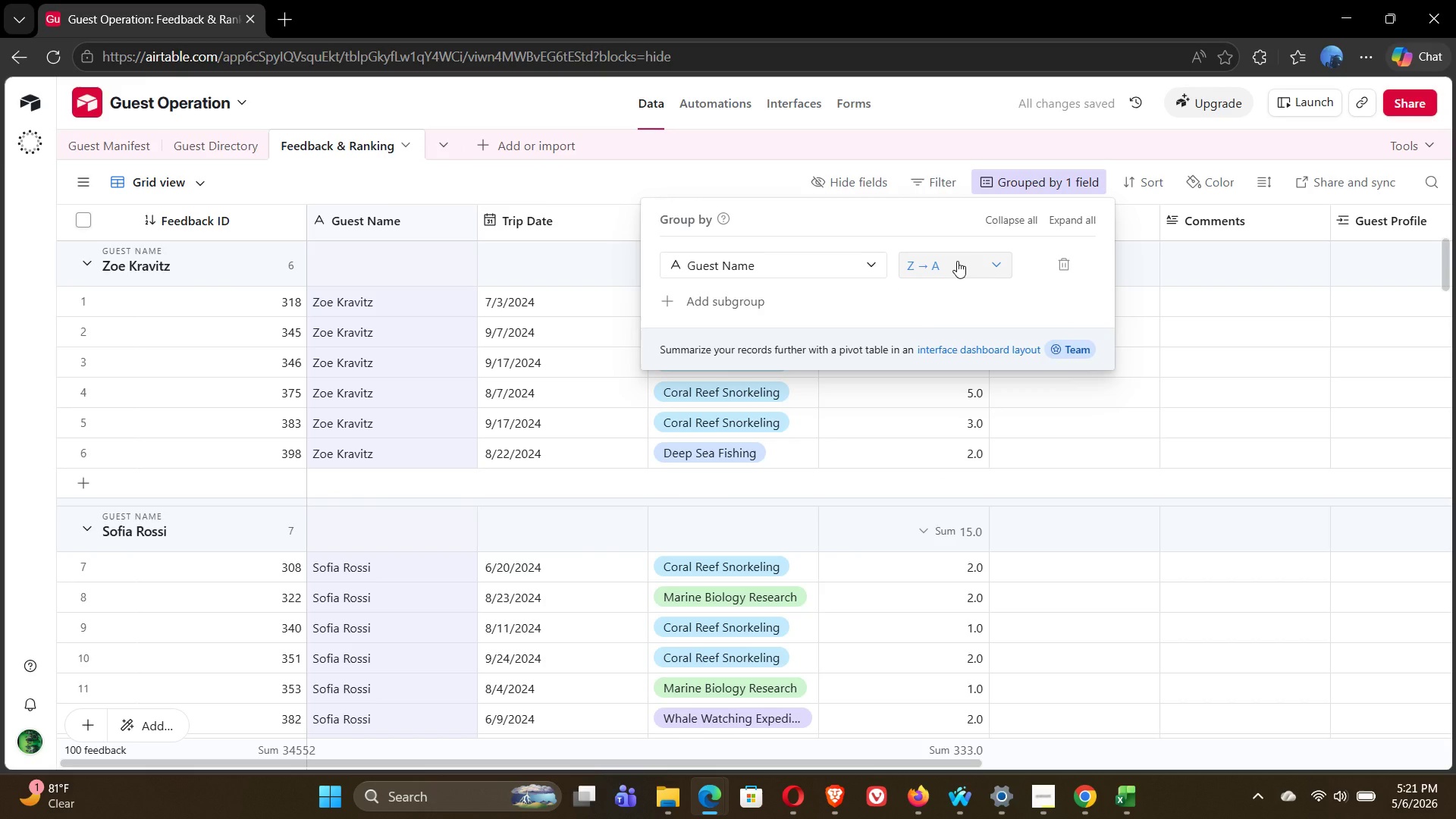 
left_click([957, 261])
 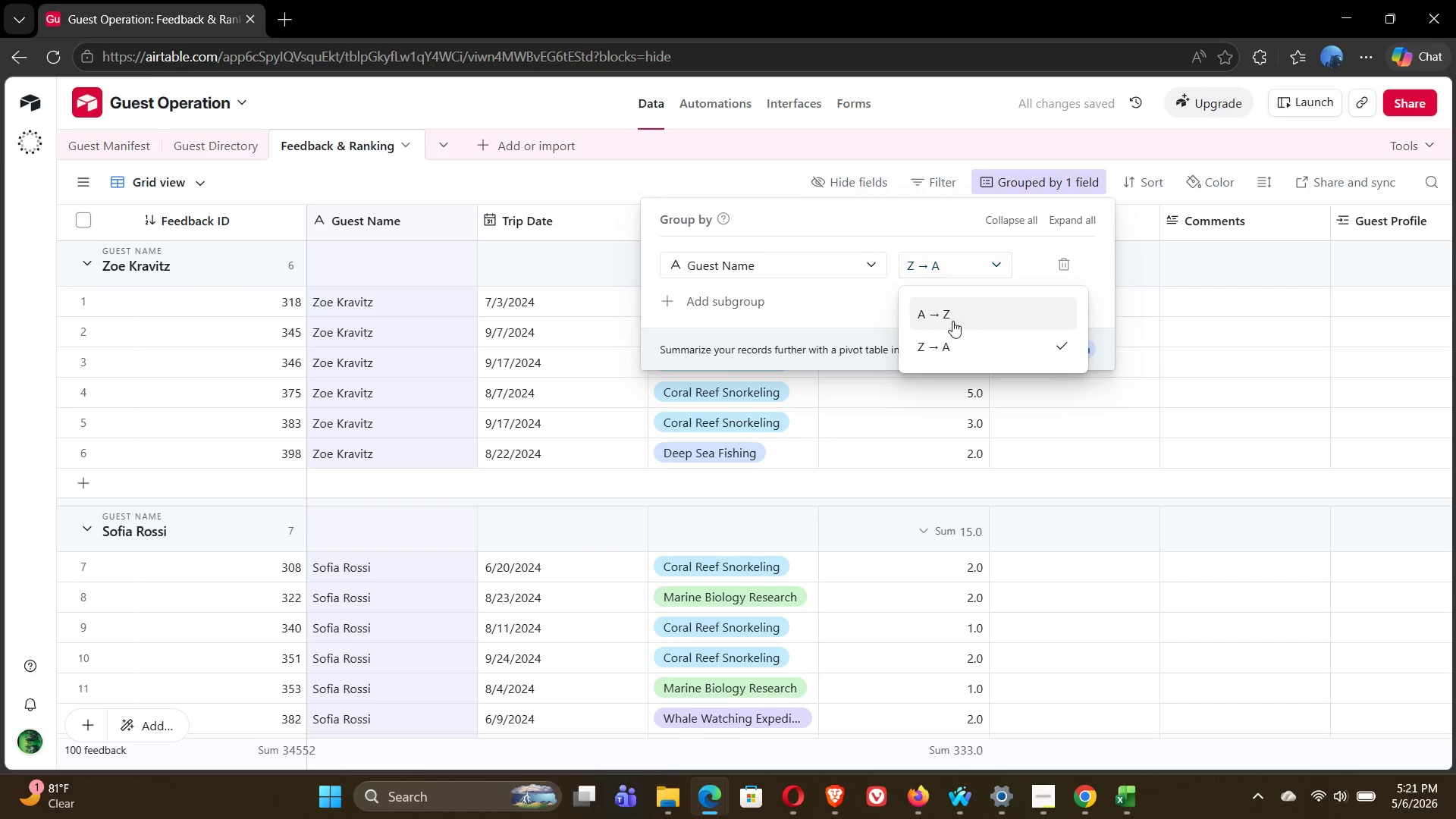 
left_click([952, 322])
 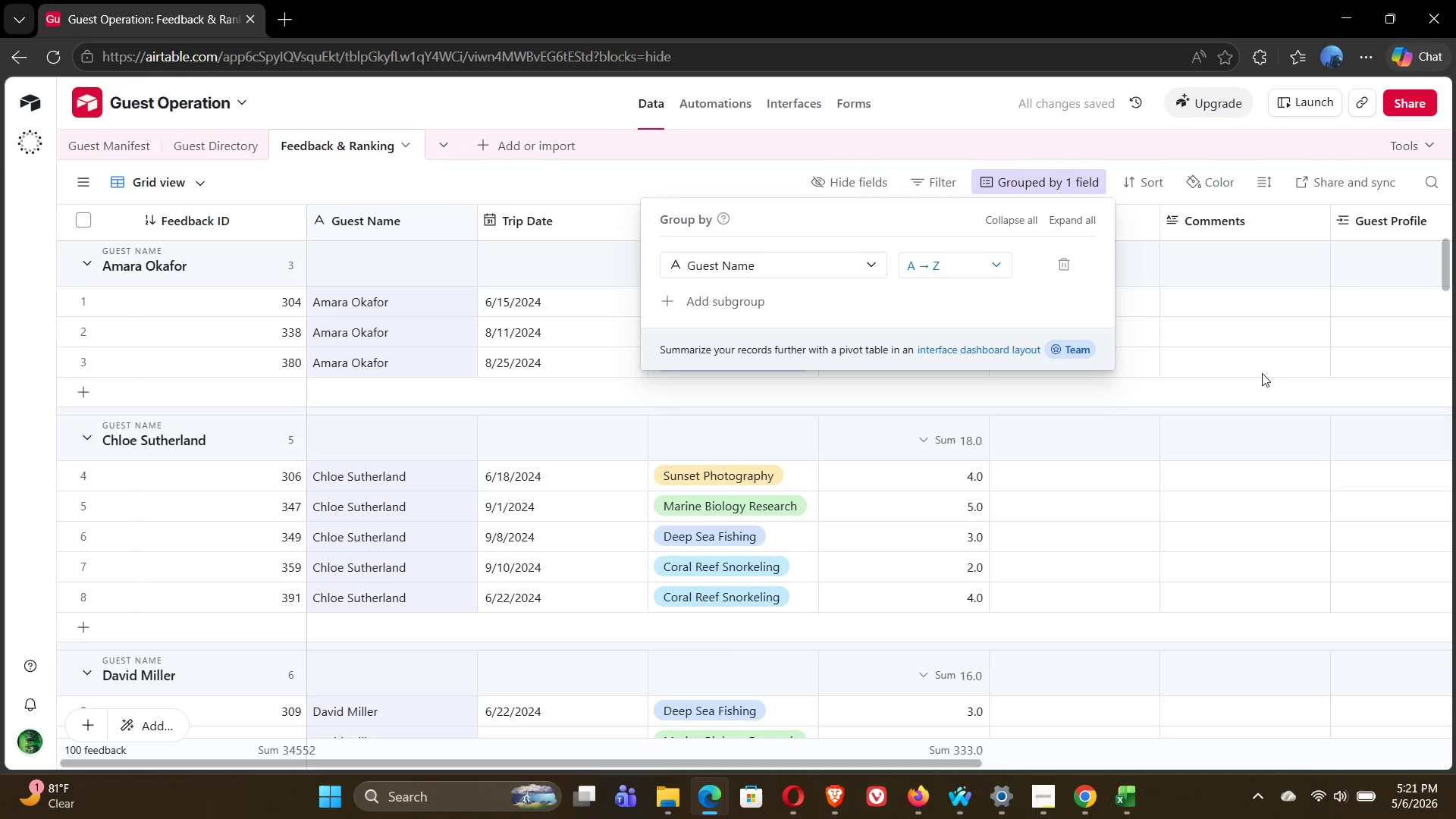 
left_click([1243, 543])
 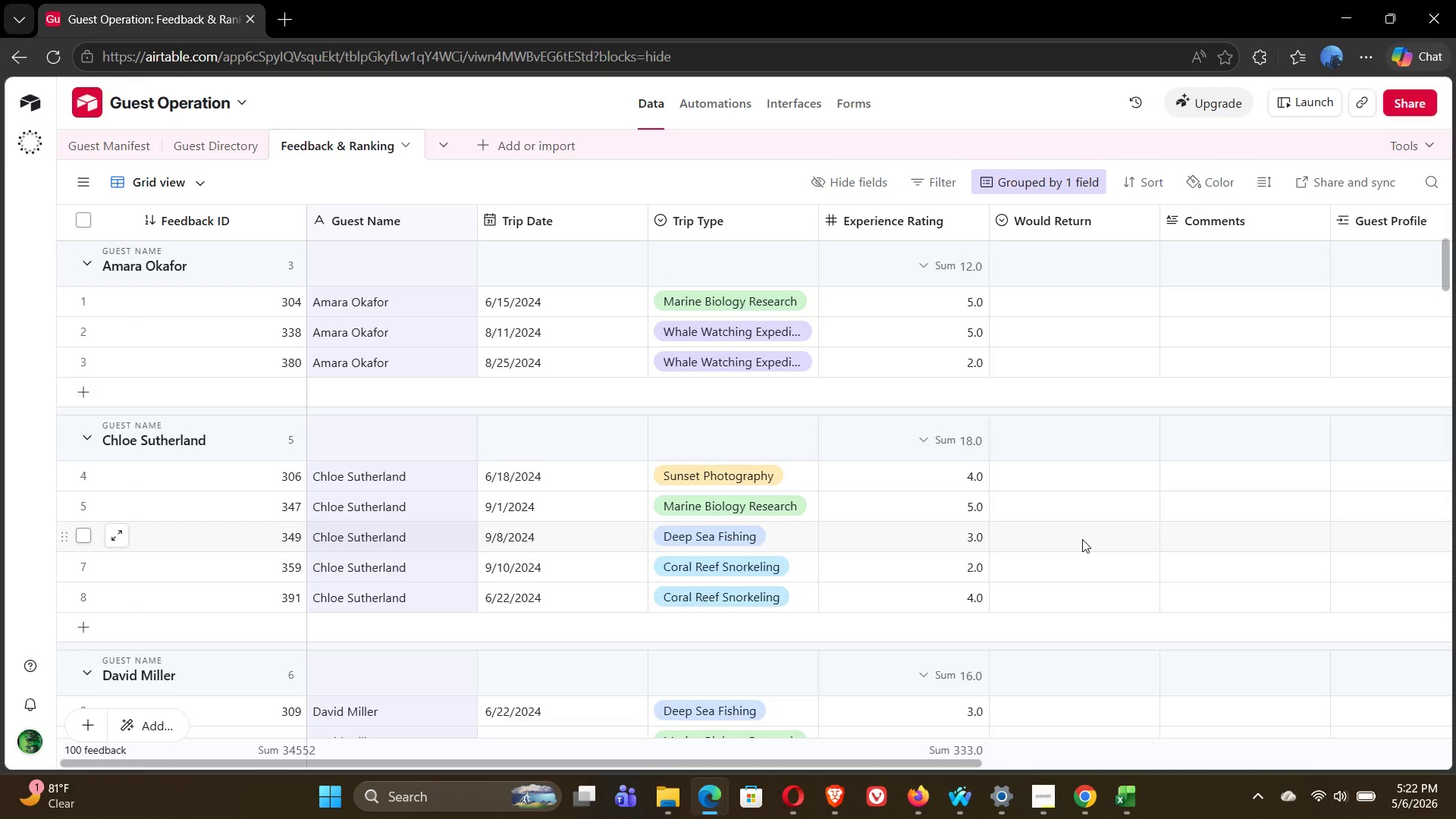 
wait(20.27)
 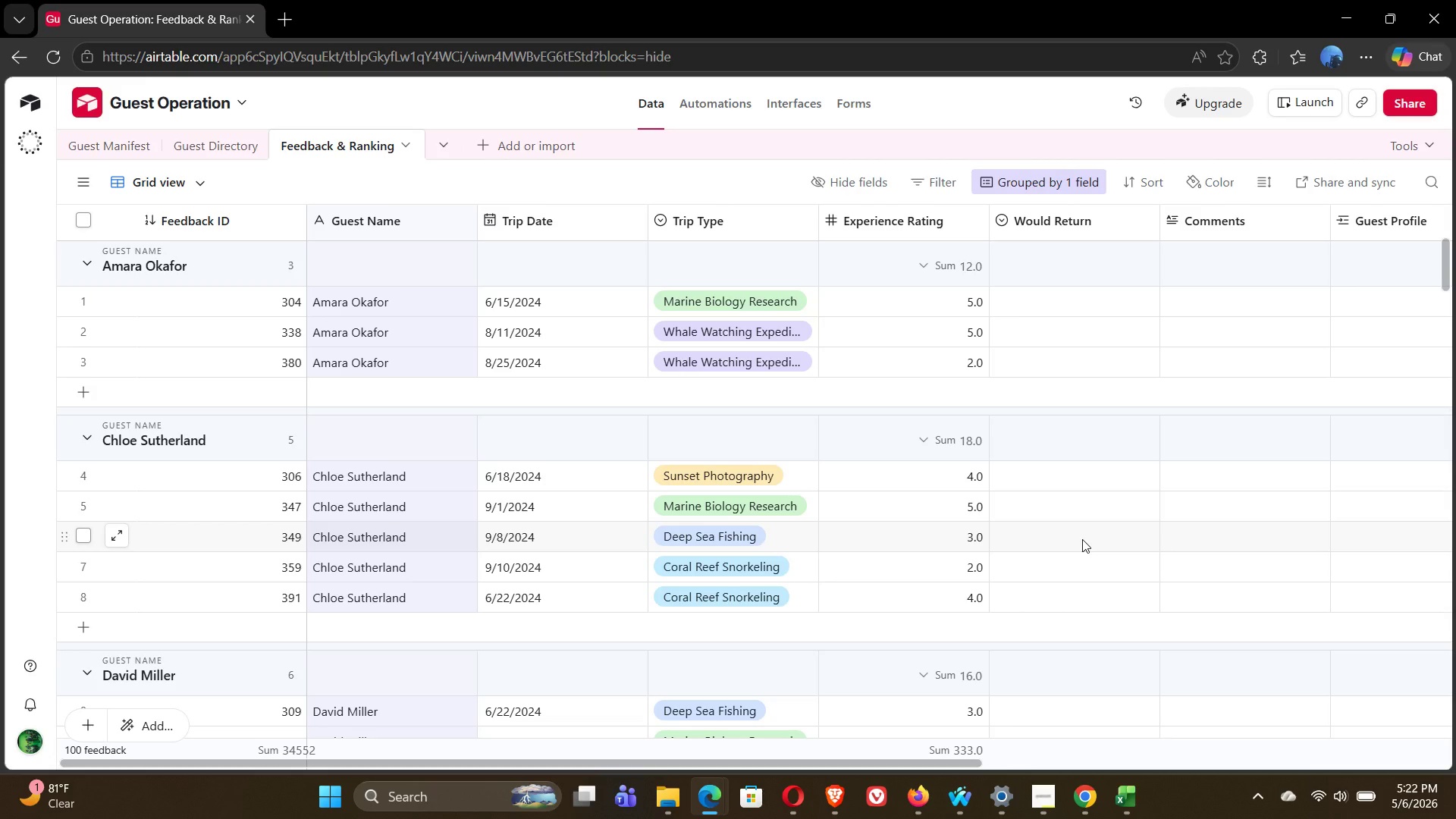 
left_click([1046, 180])
 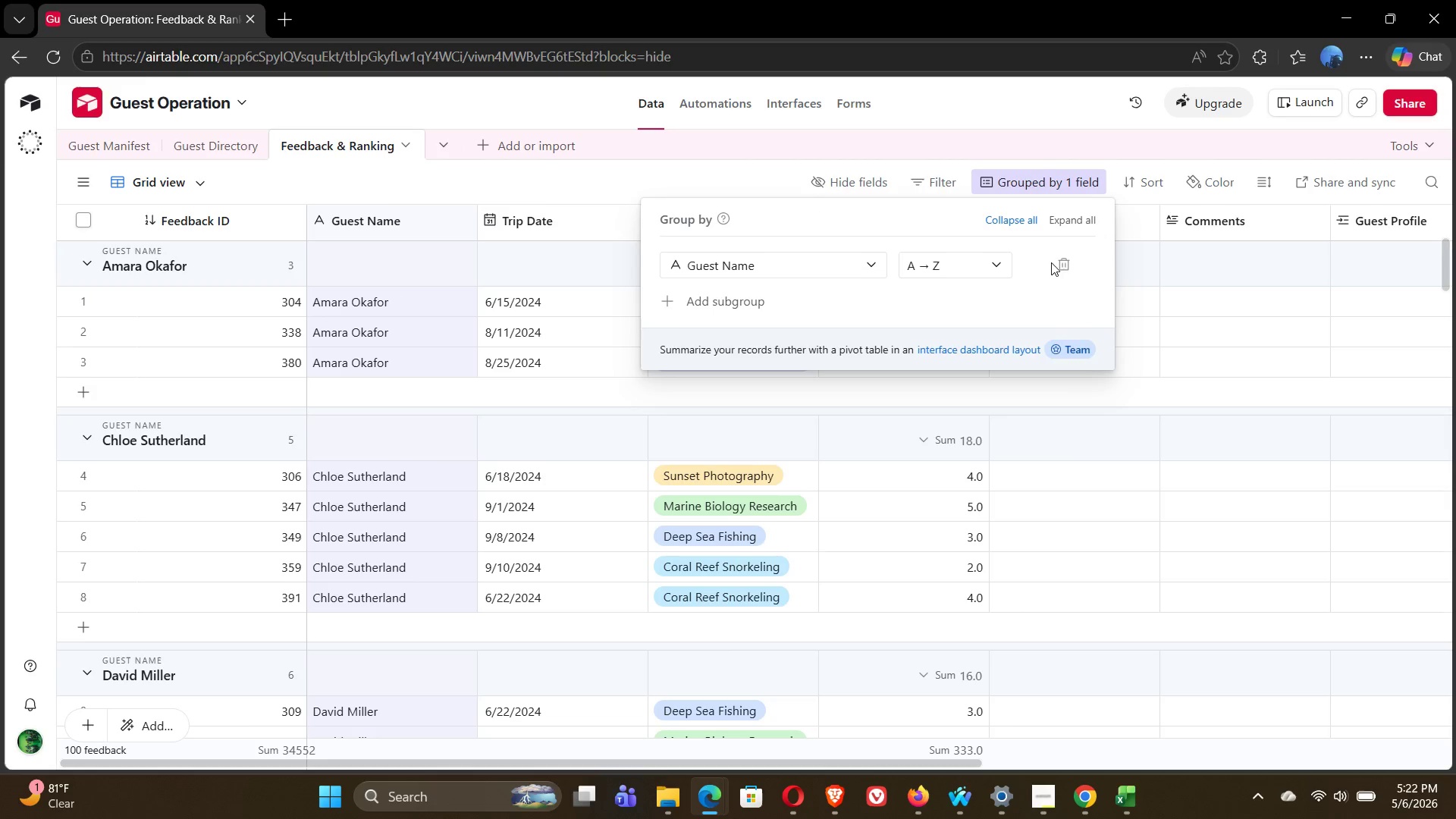 
left_click([1062, 268])
 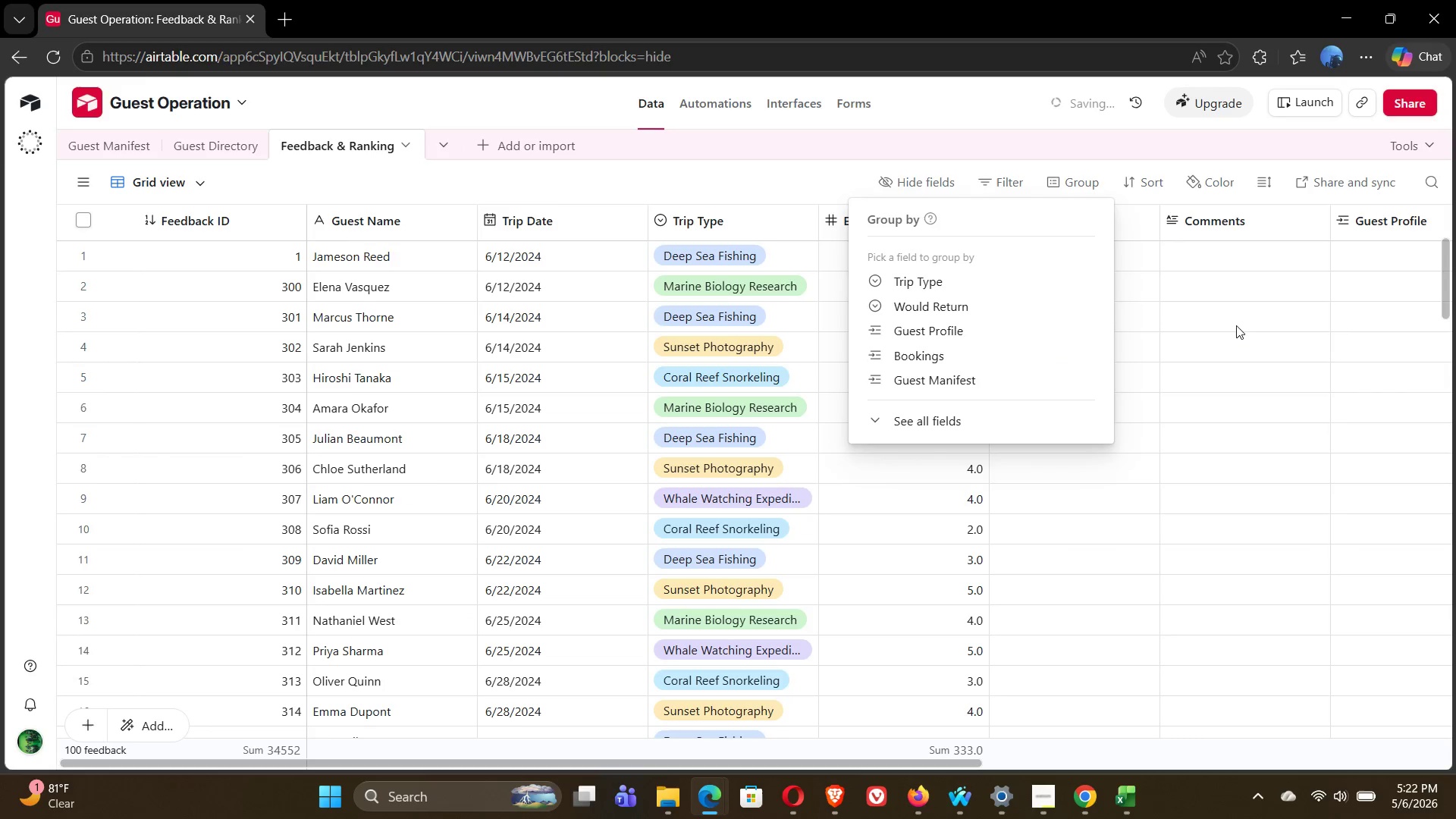 
left_click([1258, 383])
 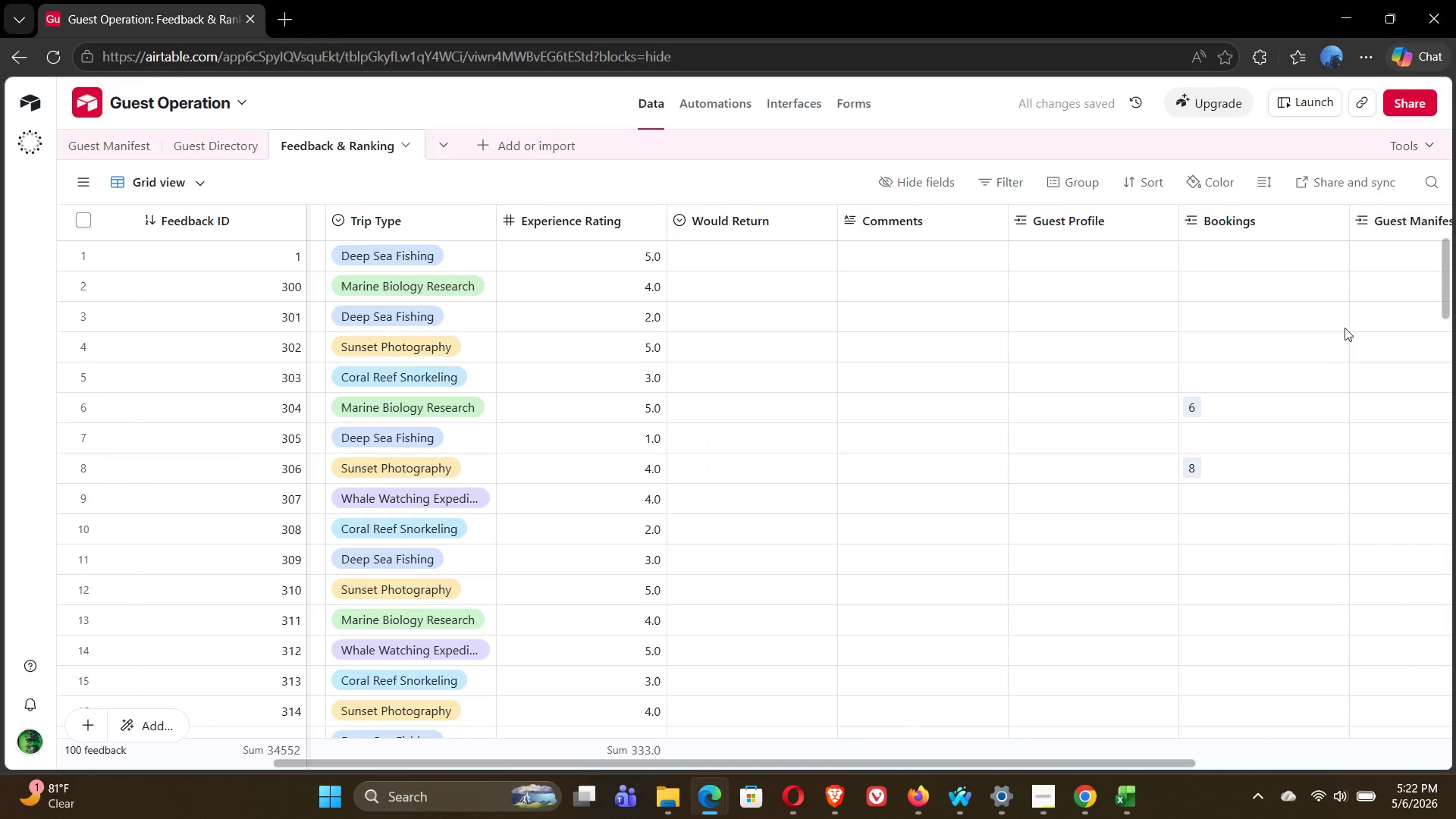 
left_click([1208, 258])
 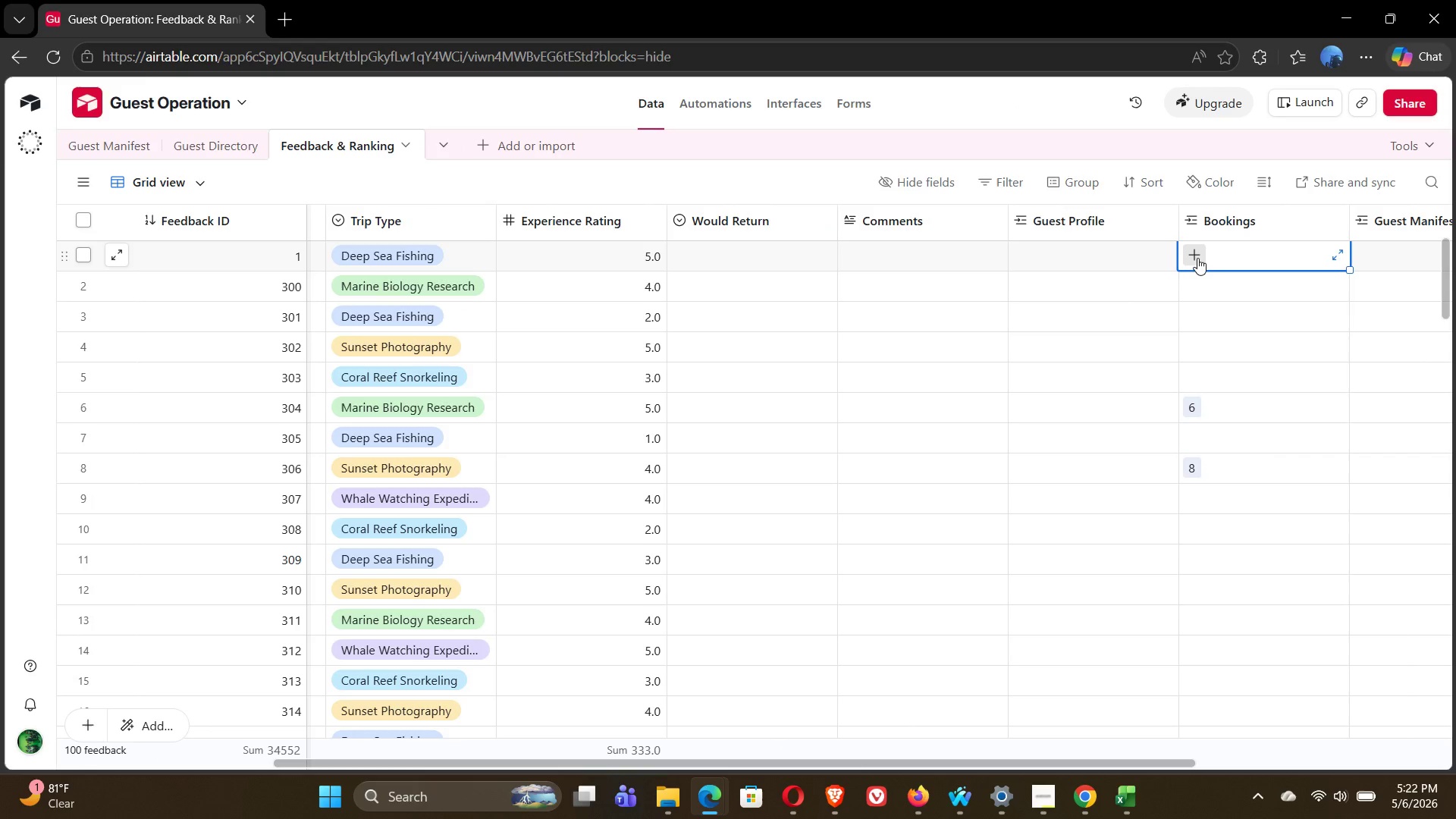 
left_click([1195, 258])
 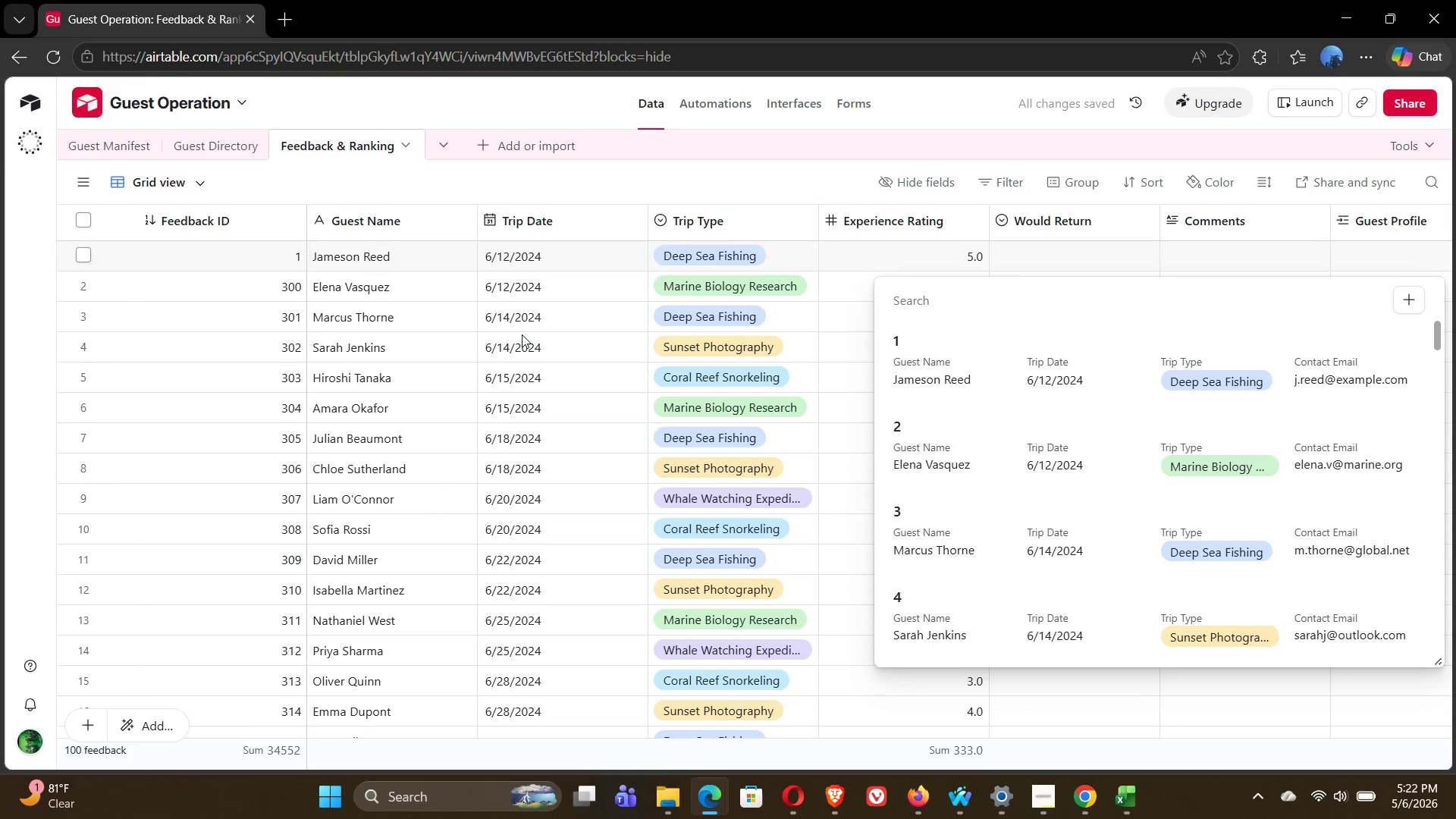 
wait(7.02)
 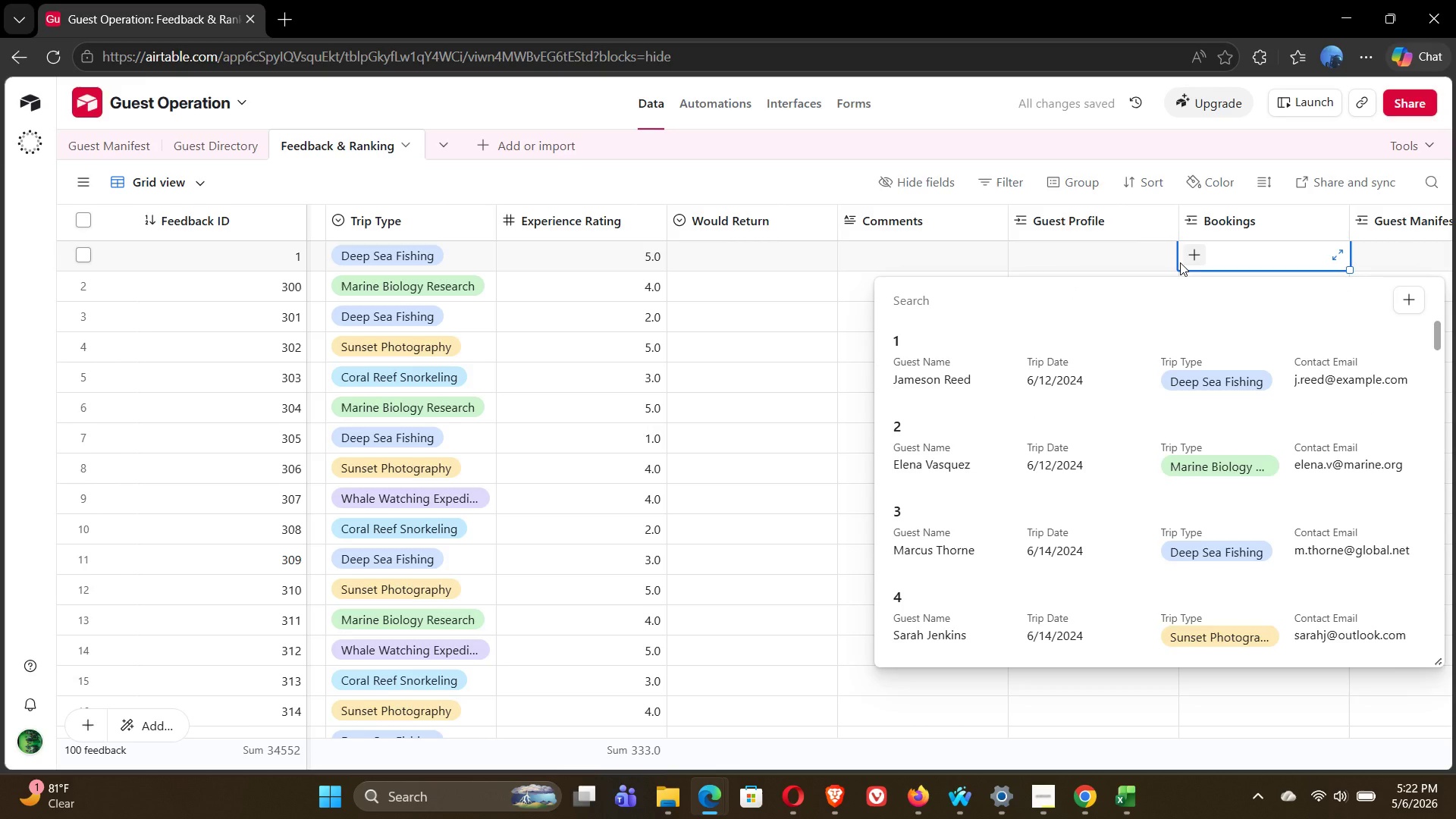 
left_click([1000, 358])
 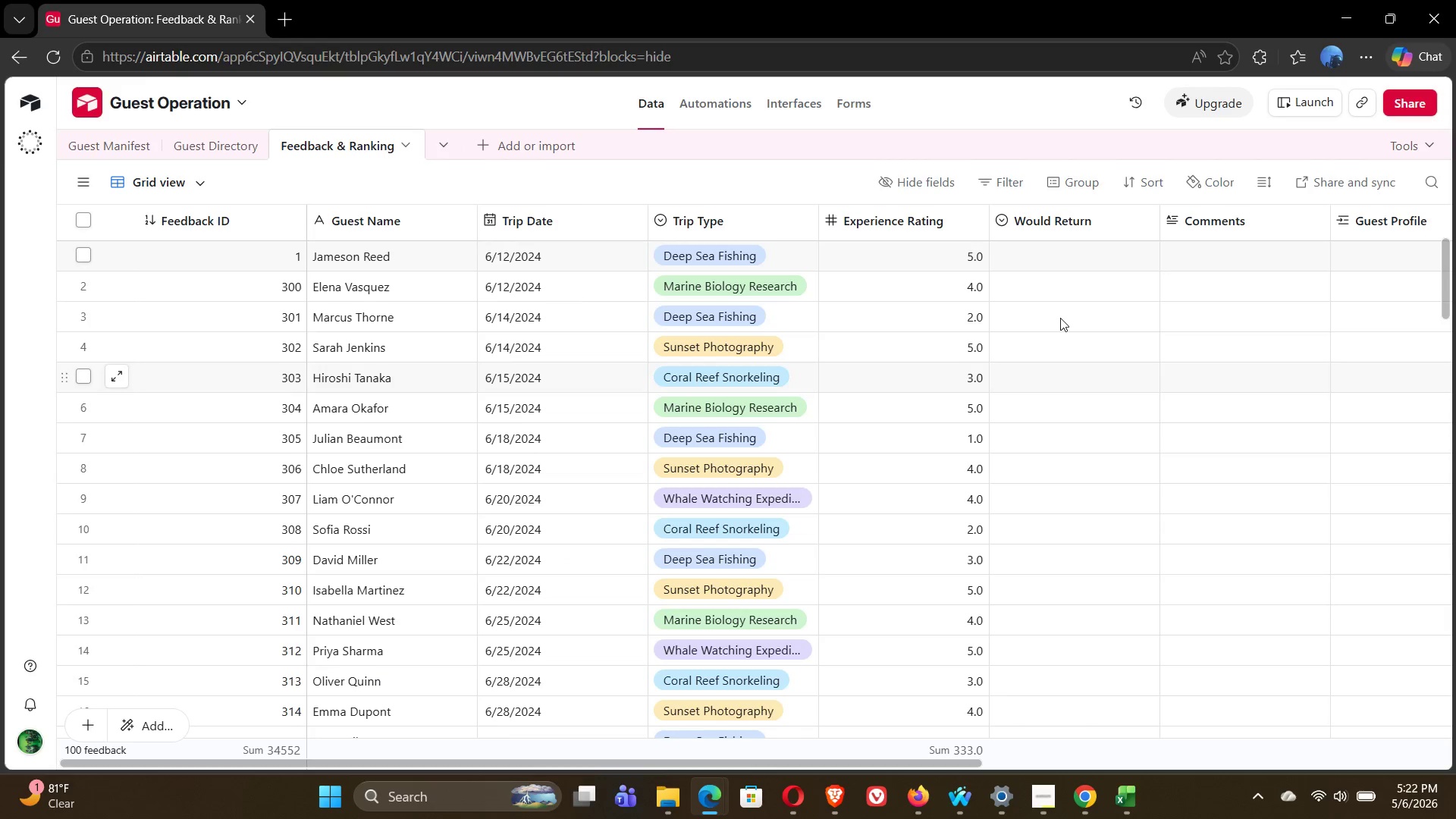 
wait(24.28)
 